 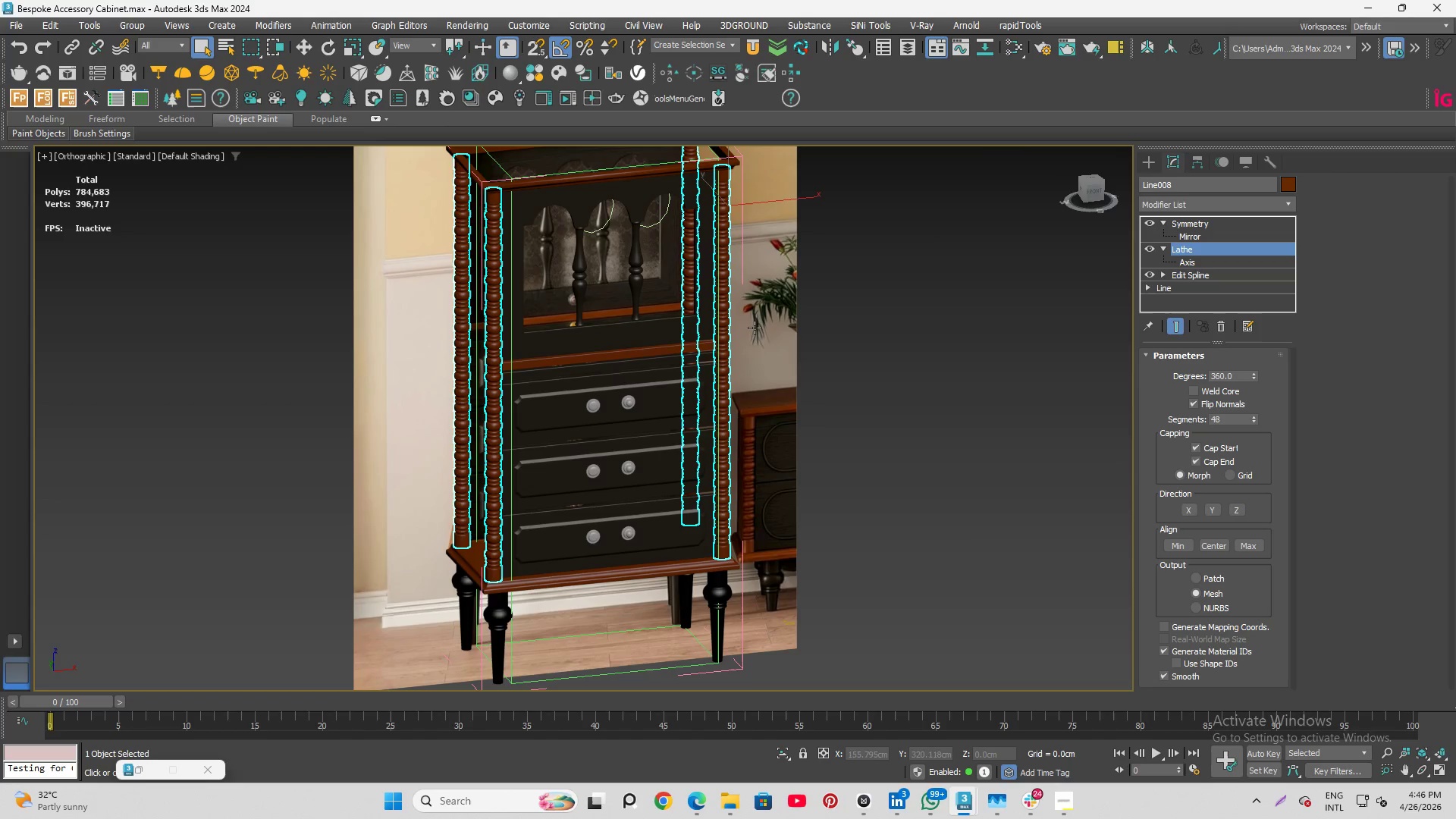 
scroll: coordinate [456, 547], scroll_direction: up, amount: 3.0
 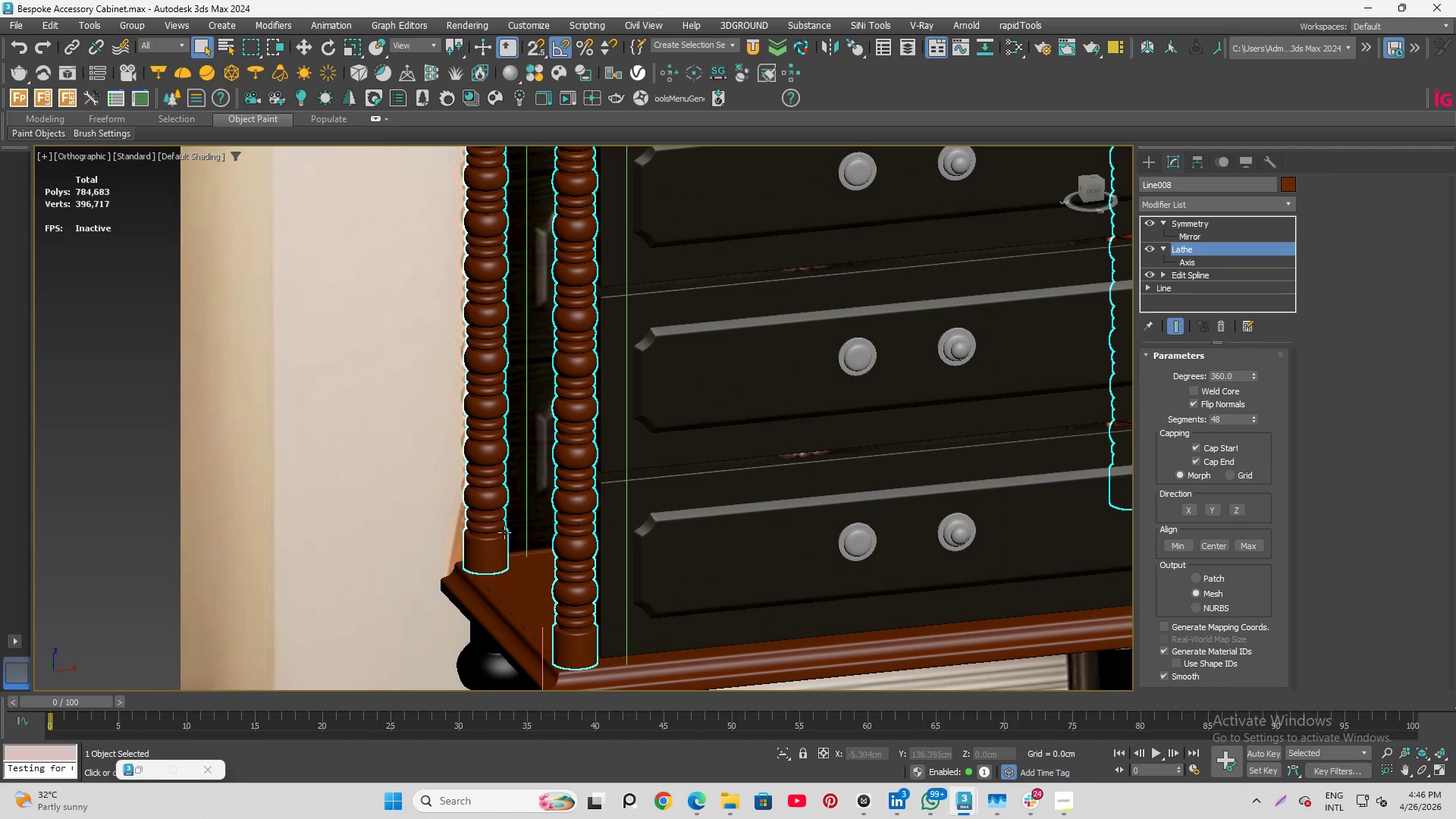 
scroll: coordinate [671, 555], scroll_direction: down, amount: 5.0
 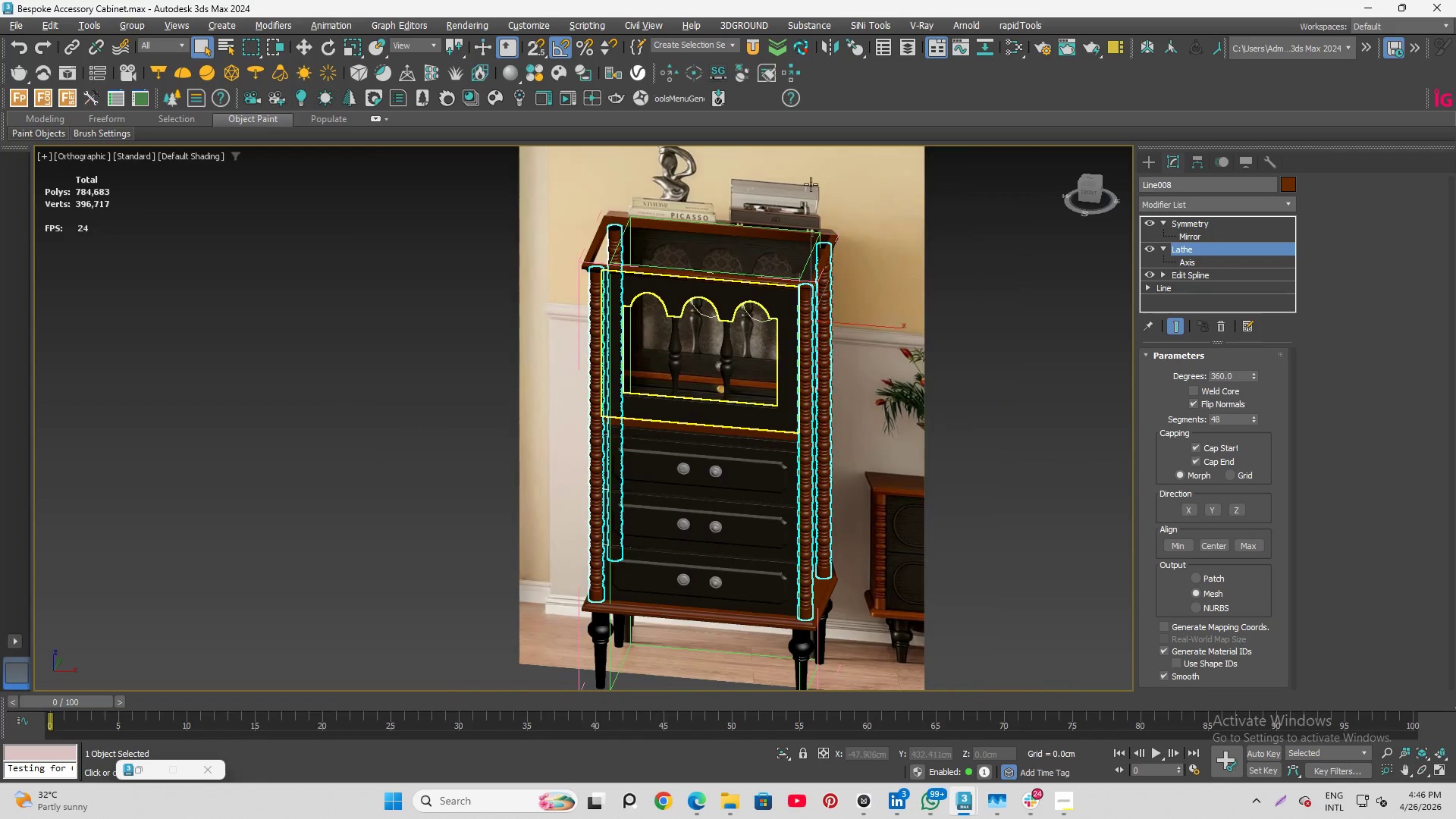 
hold_key(key=AltLeft, duration=5.17)
 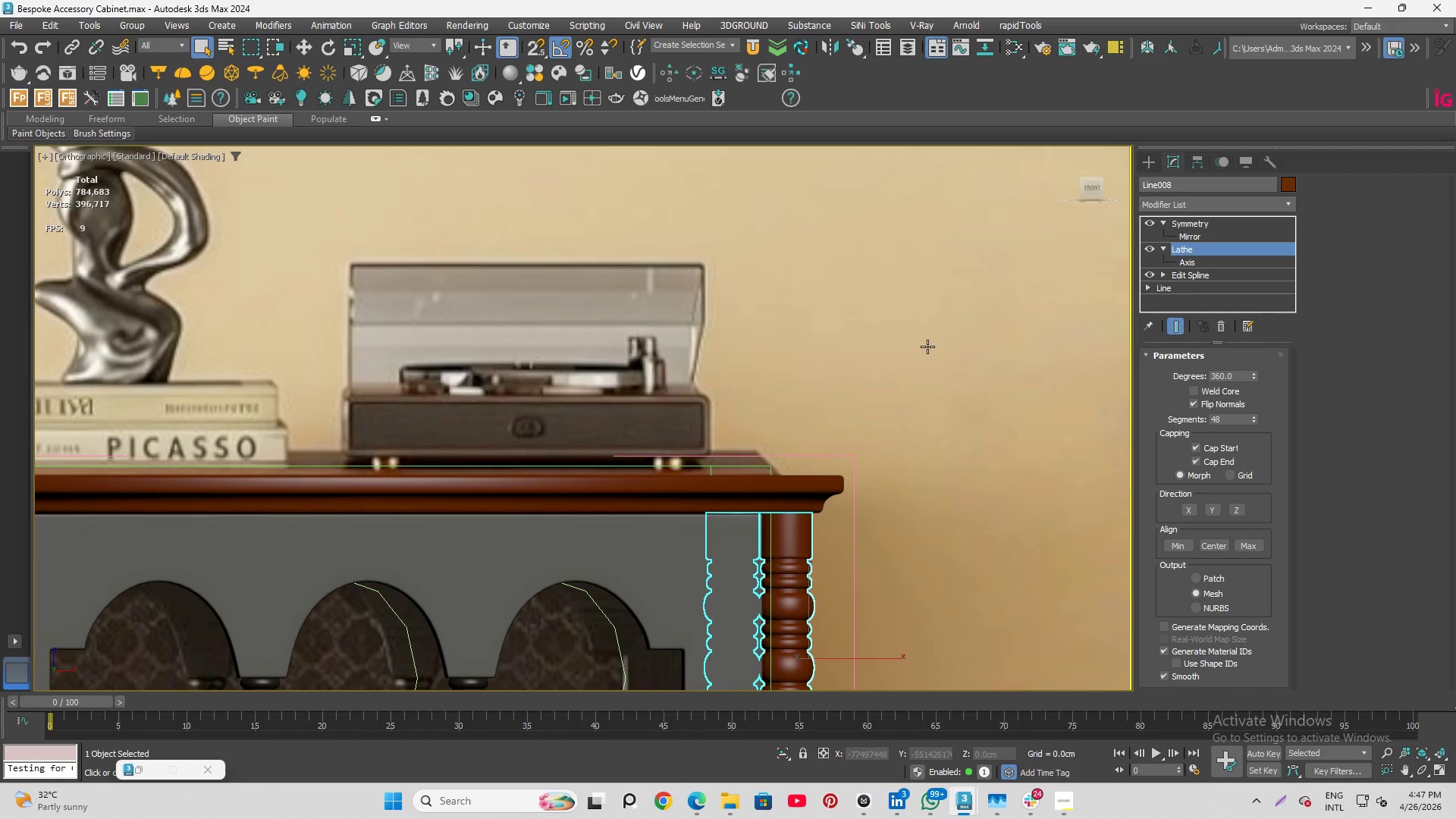 
scroll: coordinate [927, 347], scroll_direction: up, amount: 5.0
 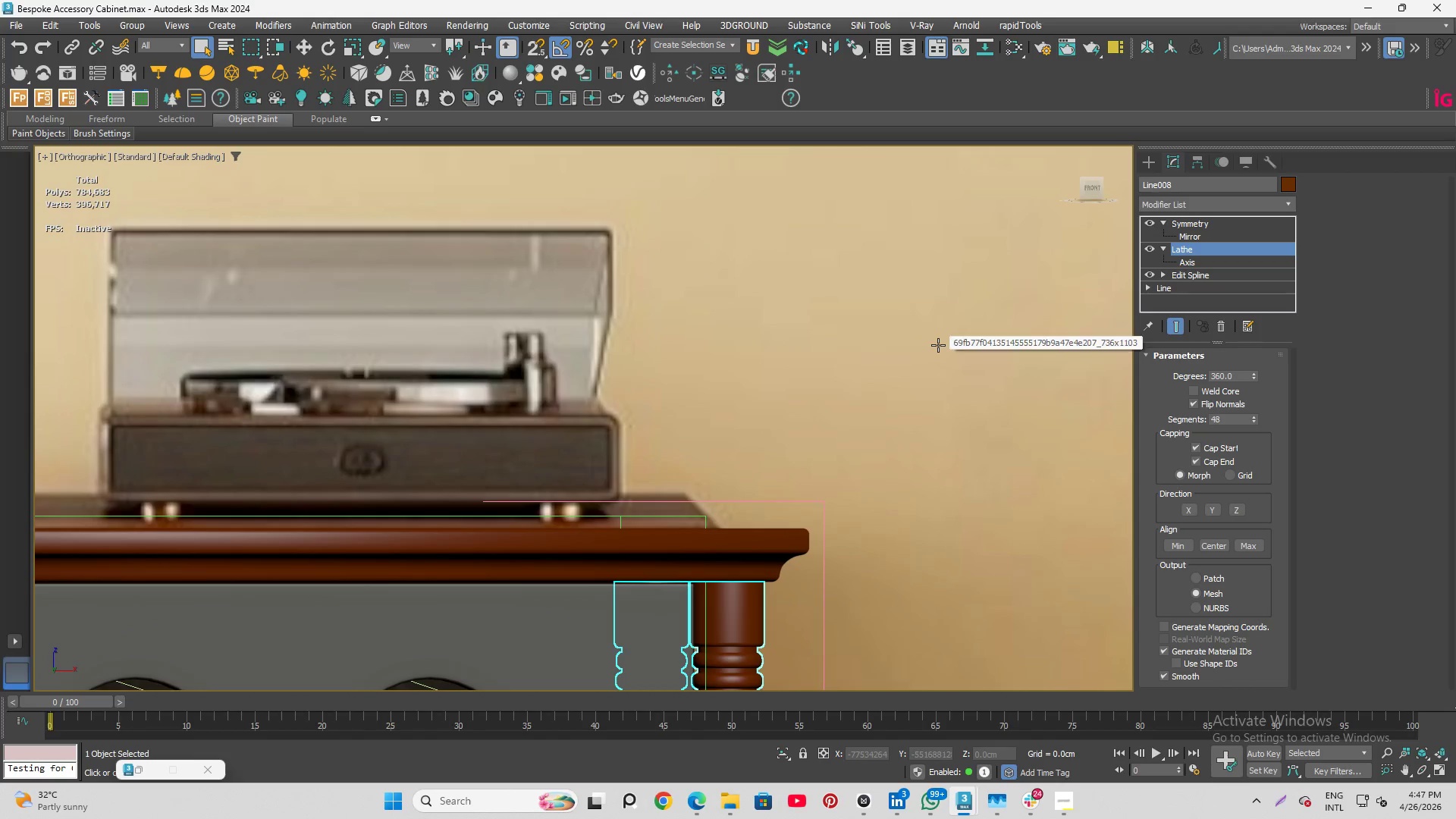 
scroll: coordinate [724, 373], scroll_direction: down, amount: 7.0
 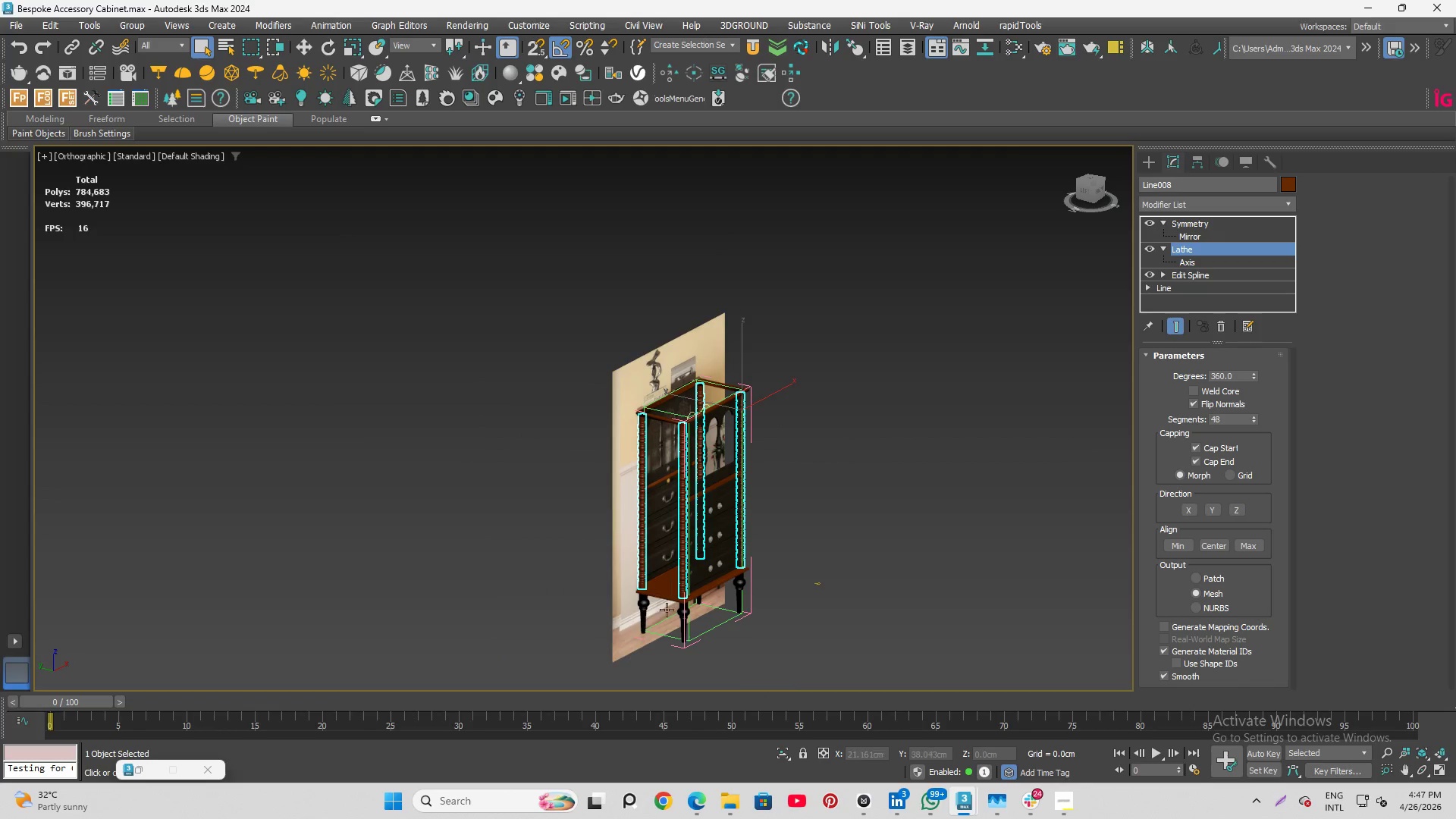 
hold_key(key=AltLeft, duration=1.49)
 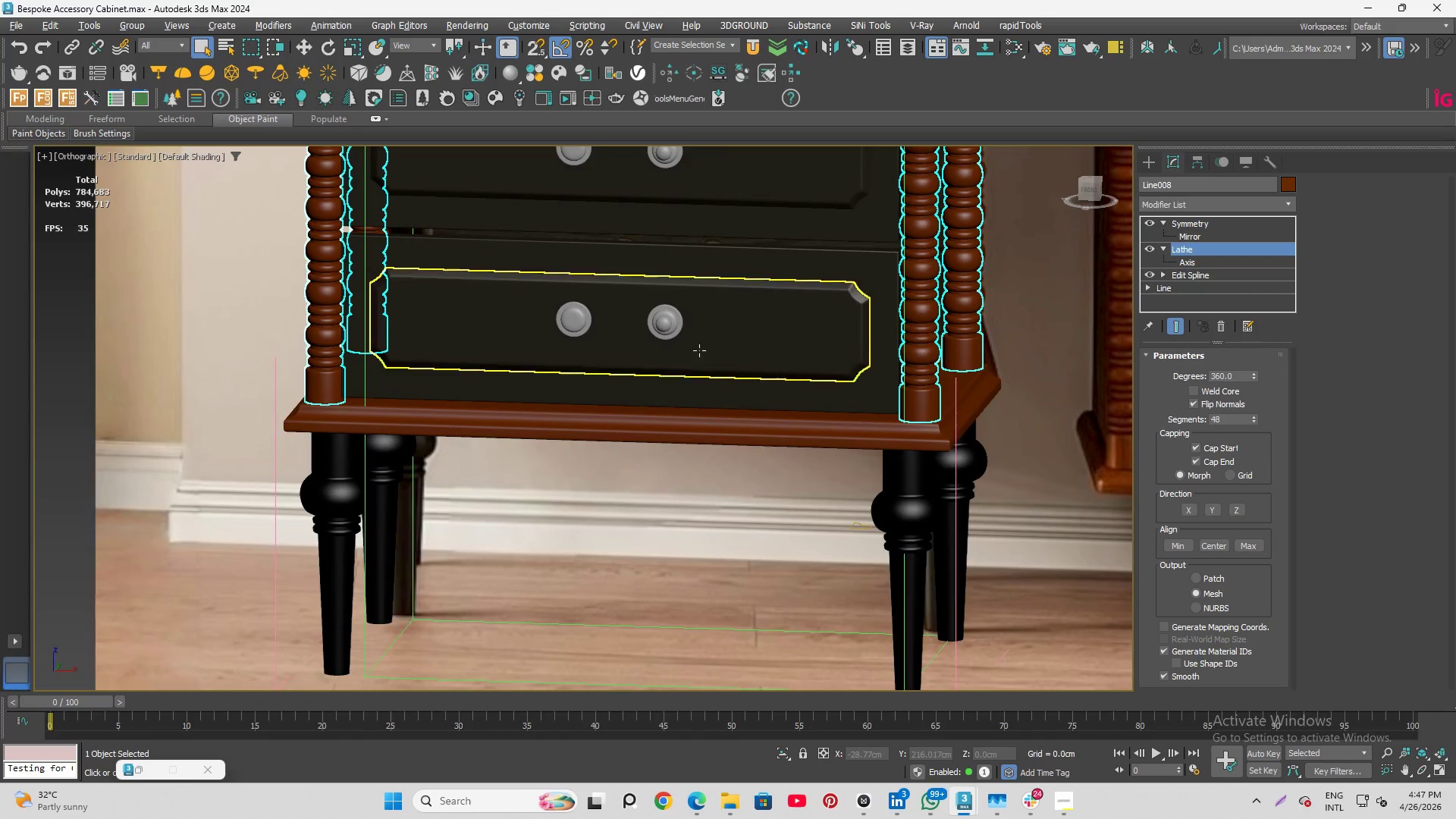 
scroll: coordinate [669, 617], scroll_direction: up, amount: 5.0
 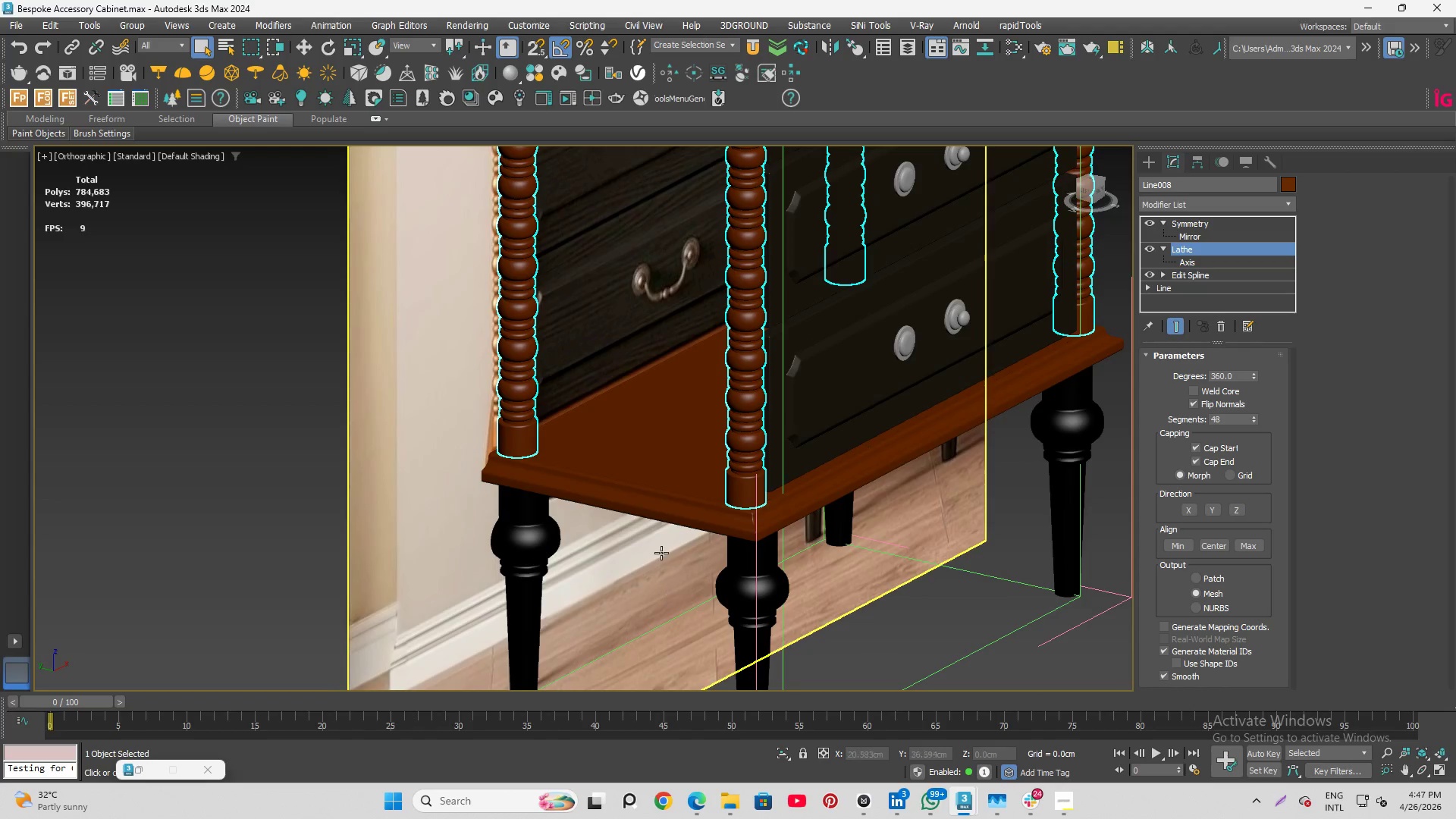 
hold_key(key=AltLeft, duration=9.47)
 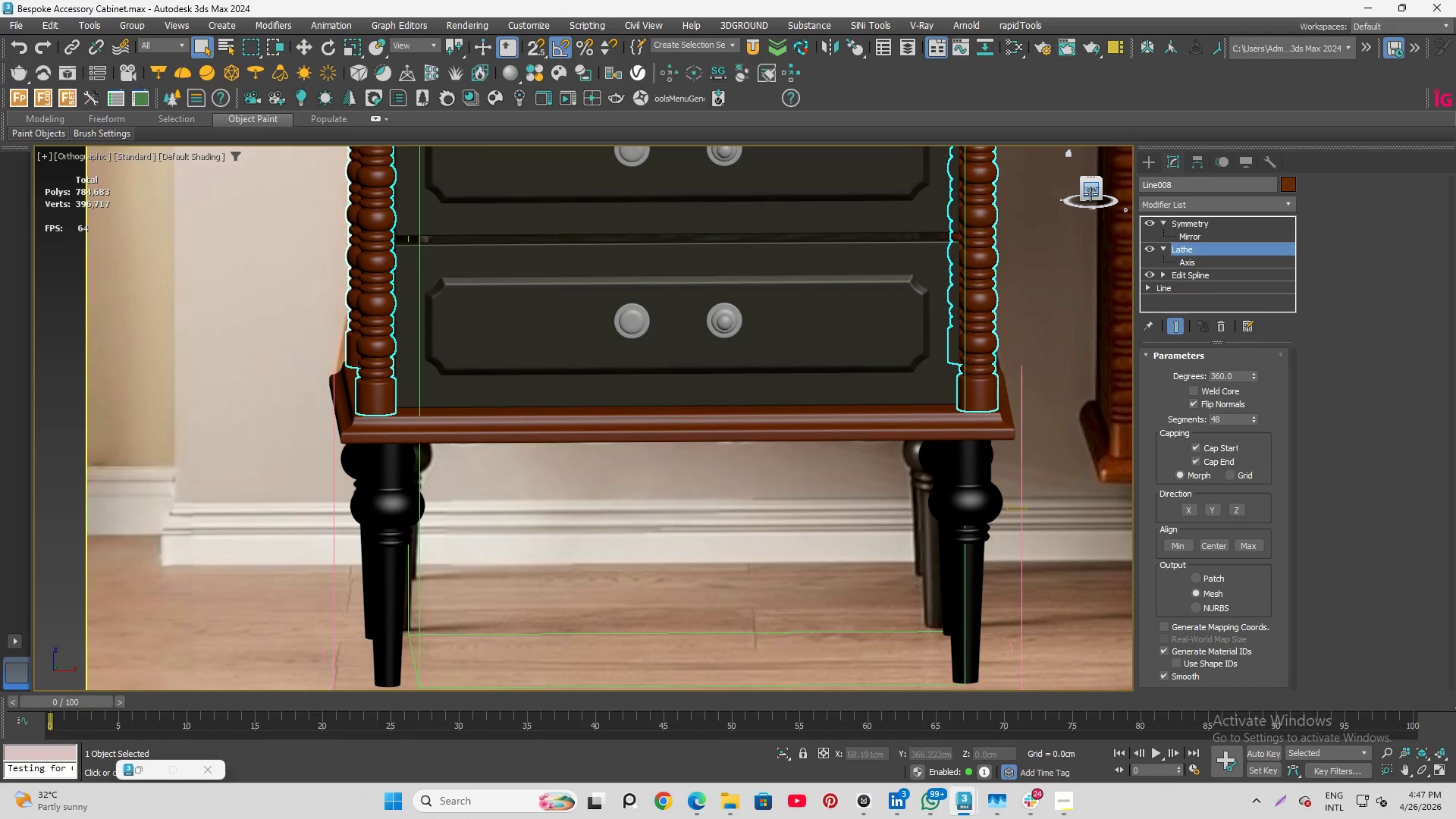 
scroll: coordinate [701, 347], scroll_direction: none, amount: 0.0
 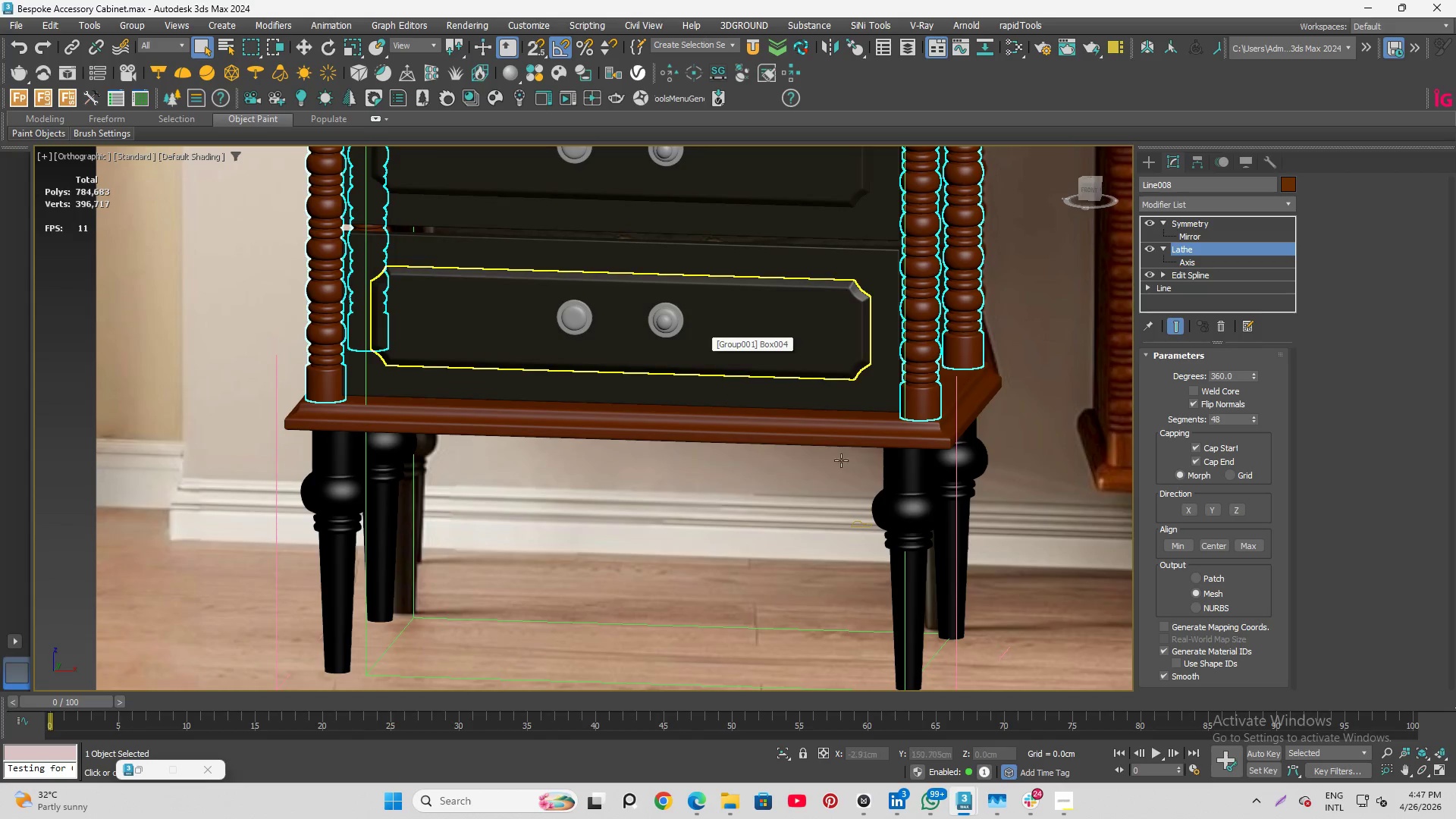 
left_click([1094, 192])
 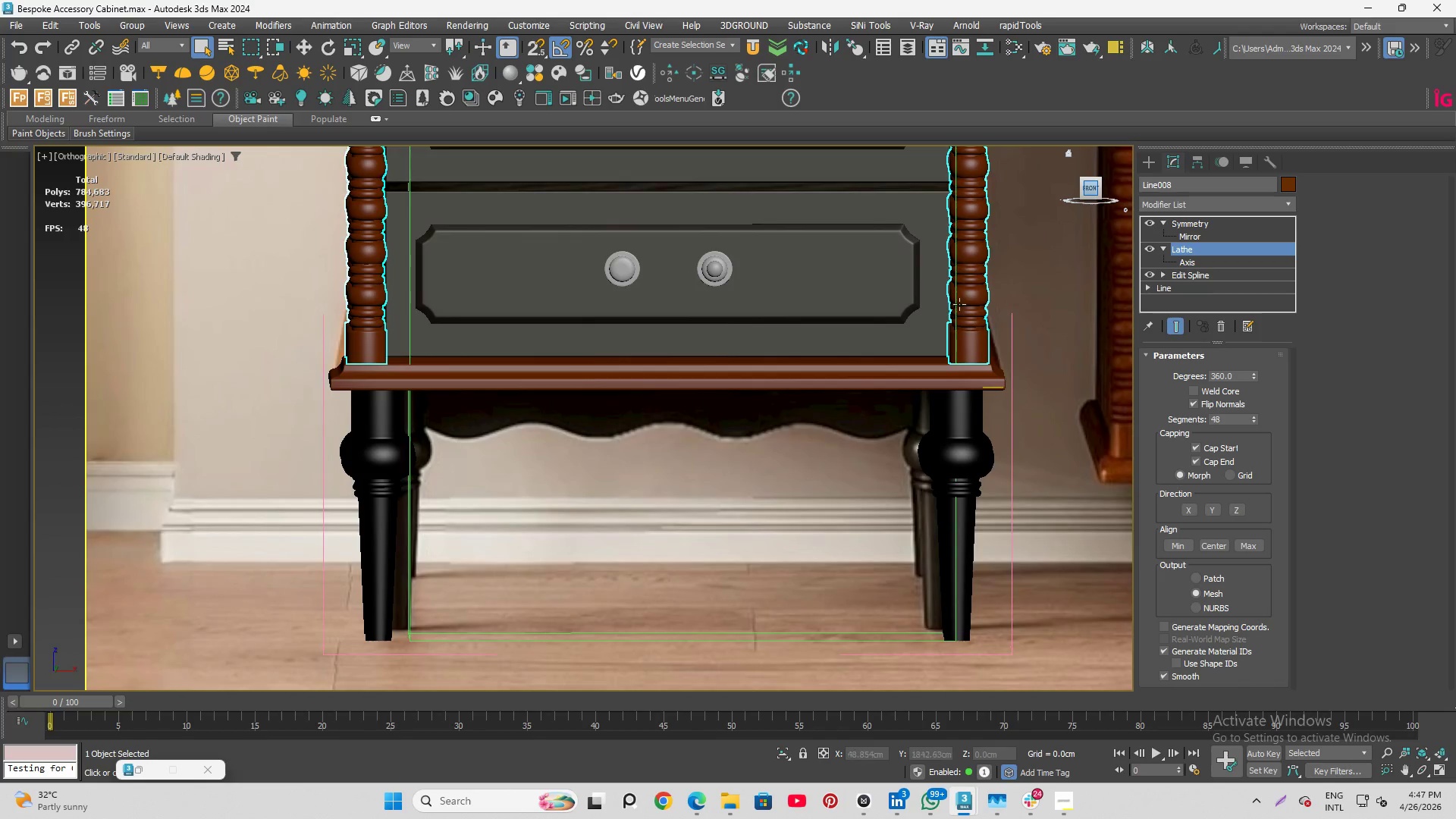 
scroll: coordinate [789, 328], scroll_direction: down, amount: 4.0
 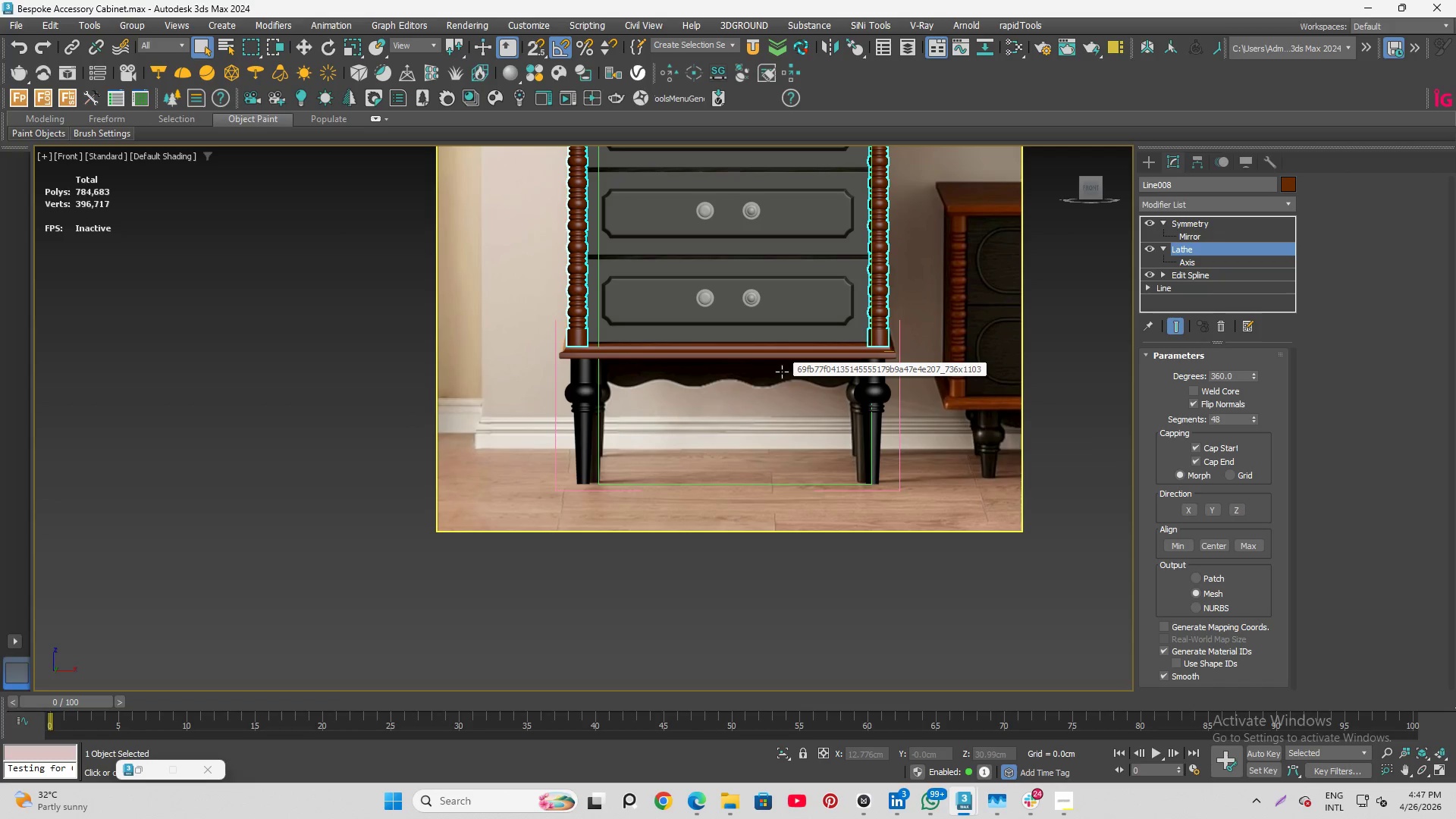 
wait(12.78)
 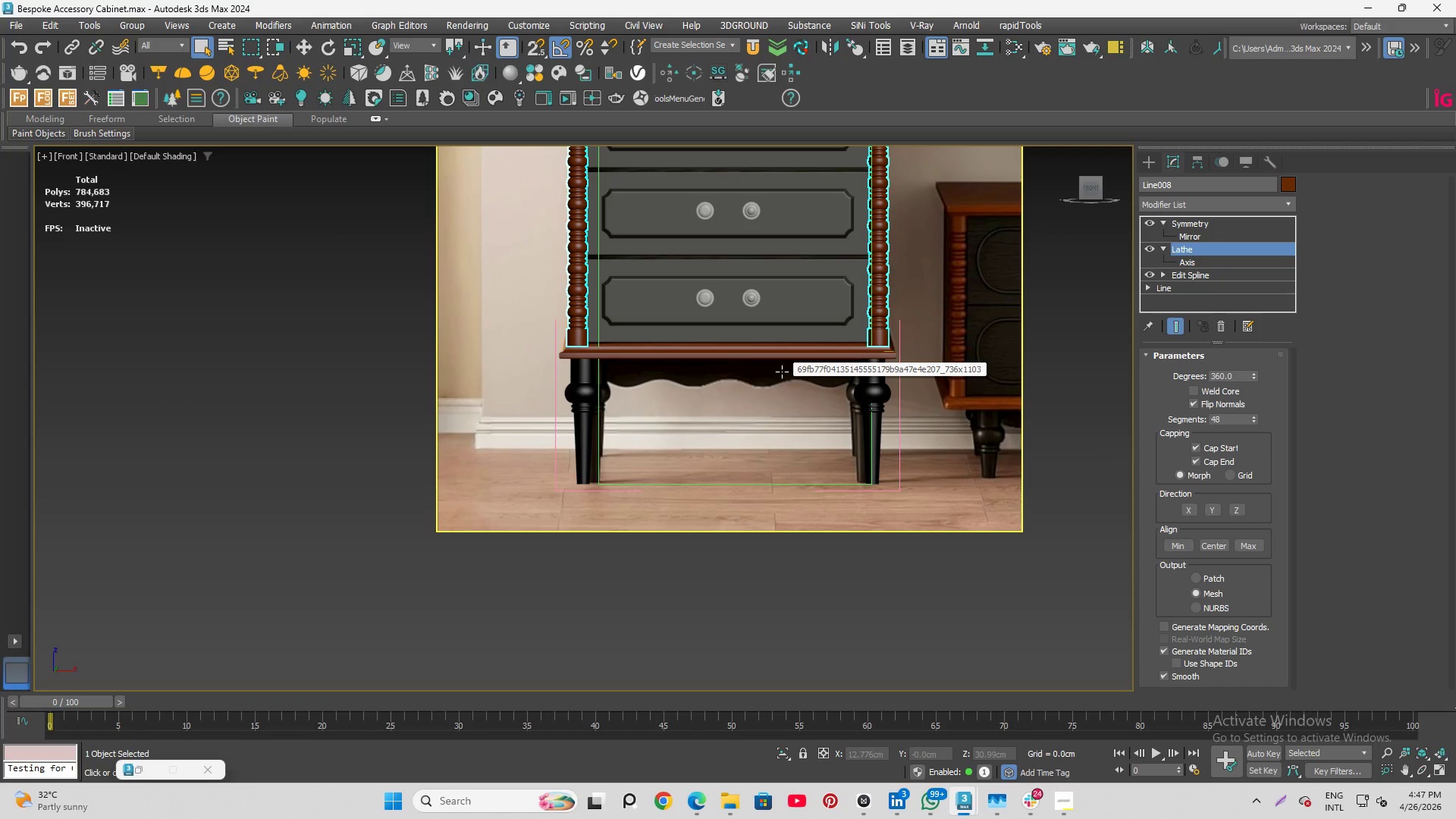 
scroll: coordinate [676, 218], scroll_direction: up, amount: 5.0
 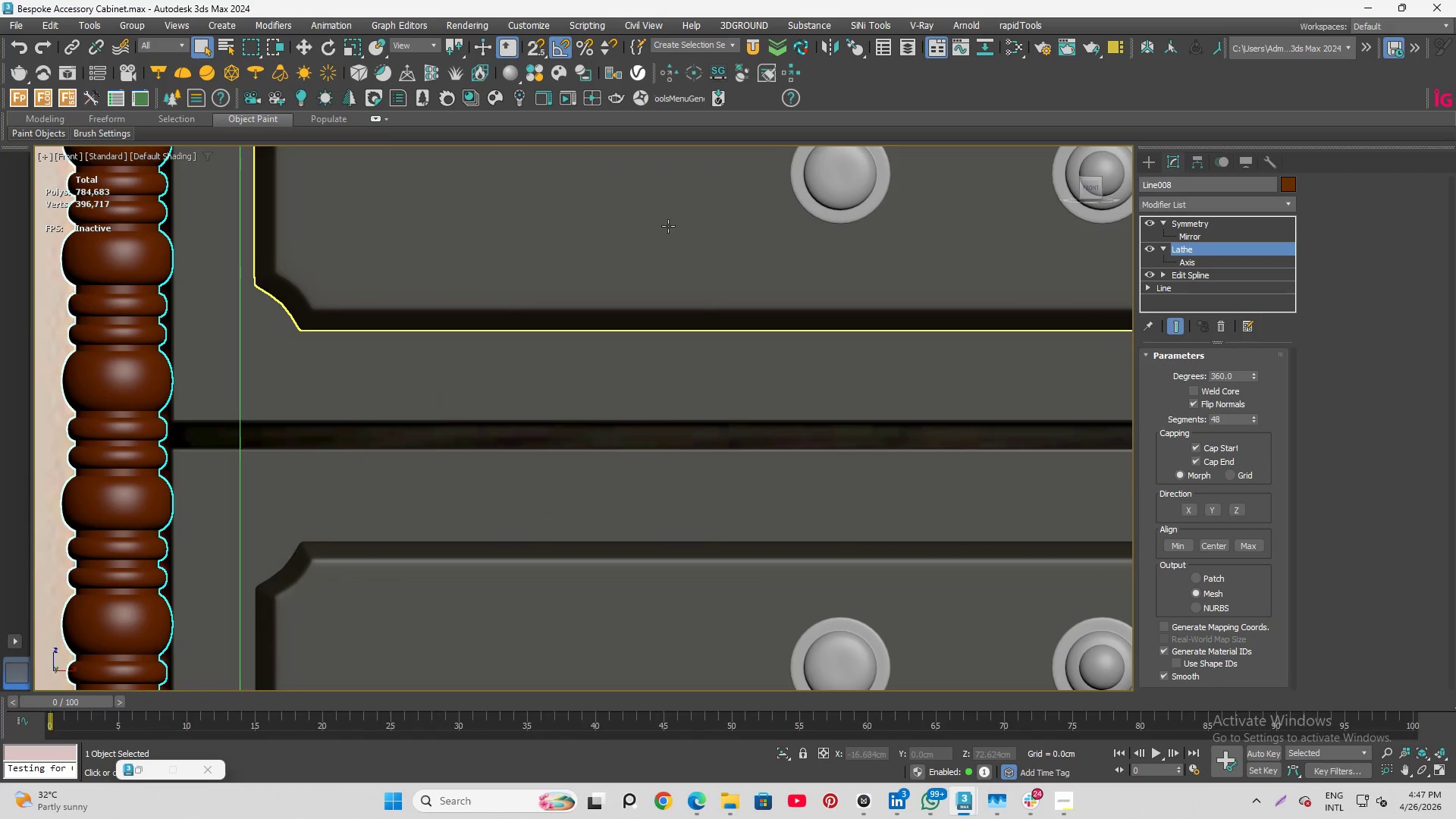 
scroll: coordinate [654, 280], scroll_direction: down, amount: 2.0
 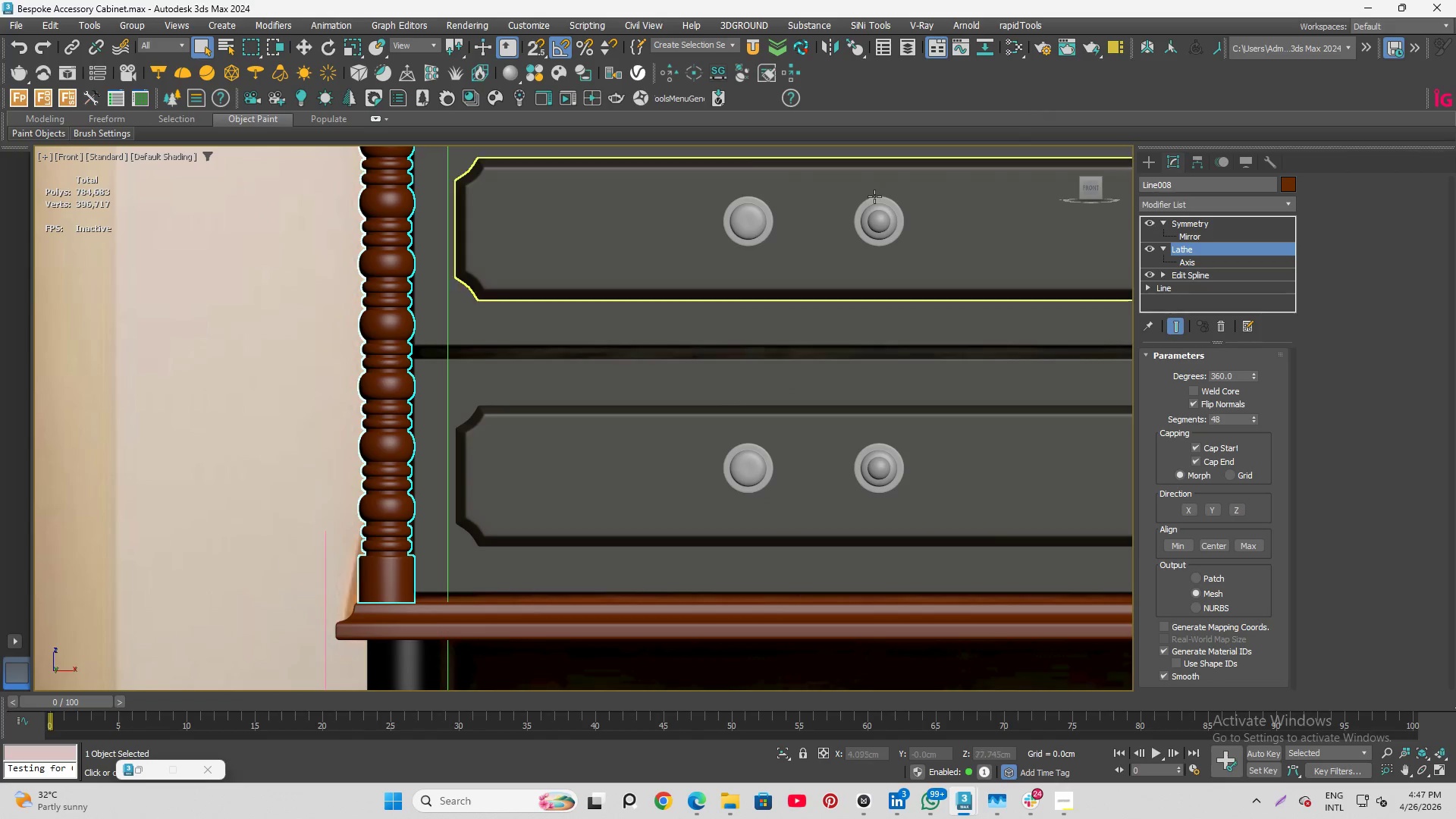 
scroll: coordinate [877, 197], scroll_direction: up, amount: 5.0
 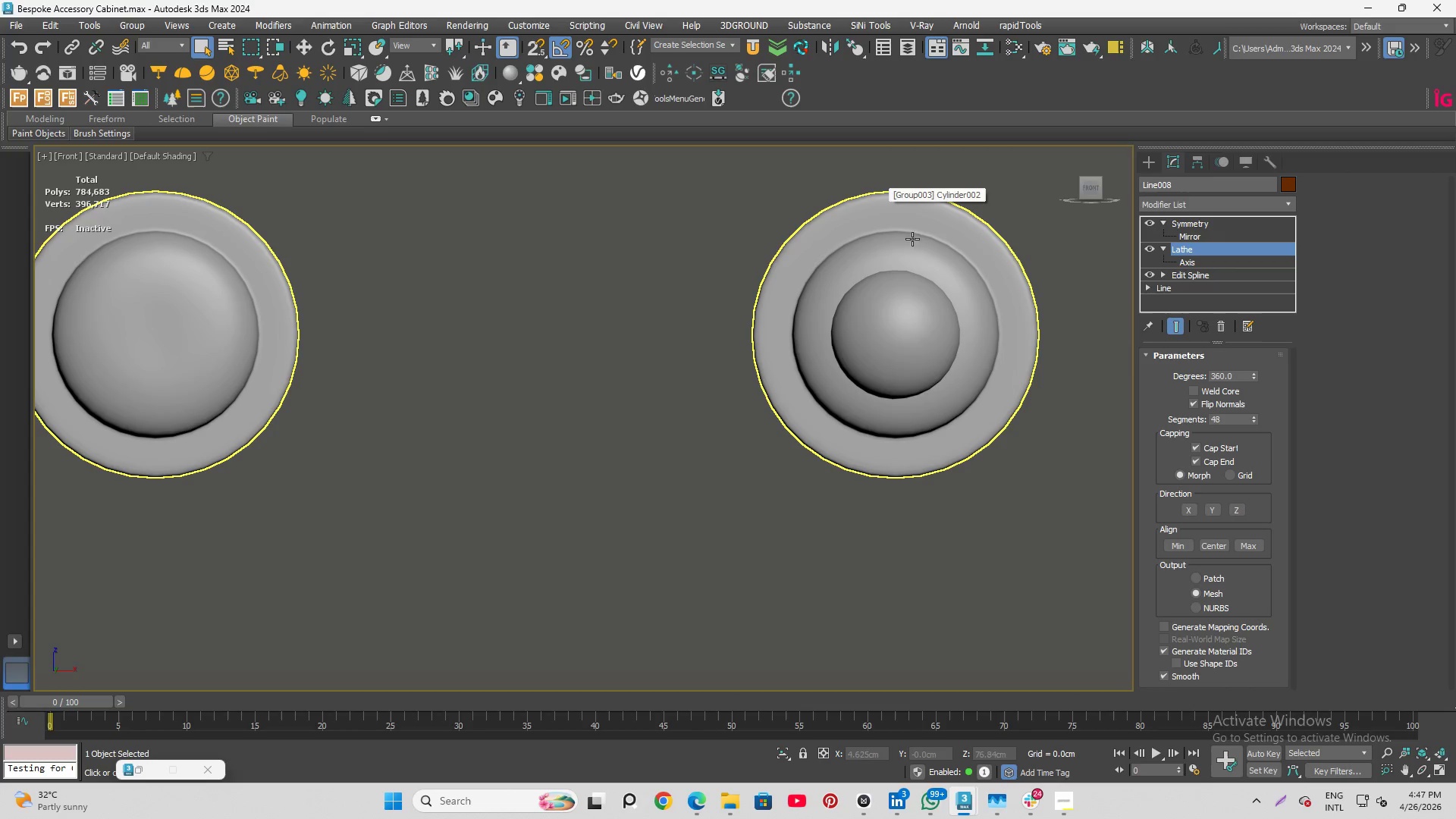 
hold_key(key=AltLeft, duration=5.36)
 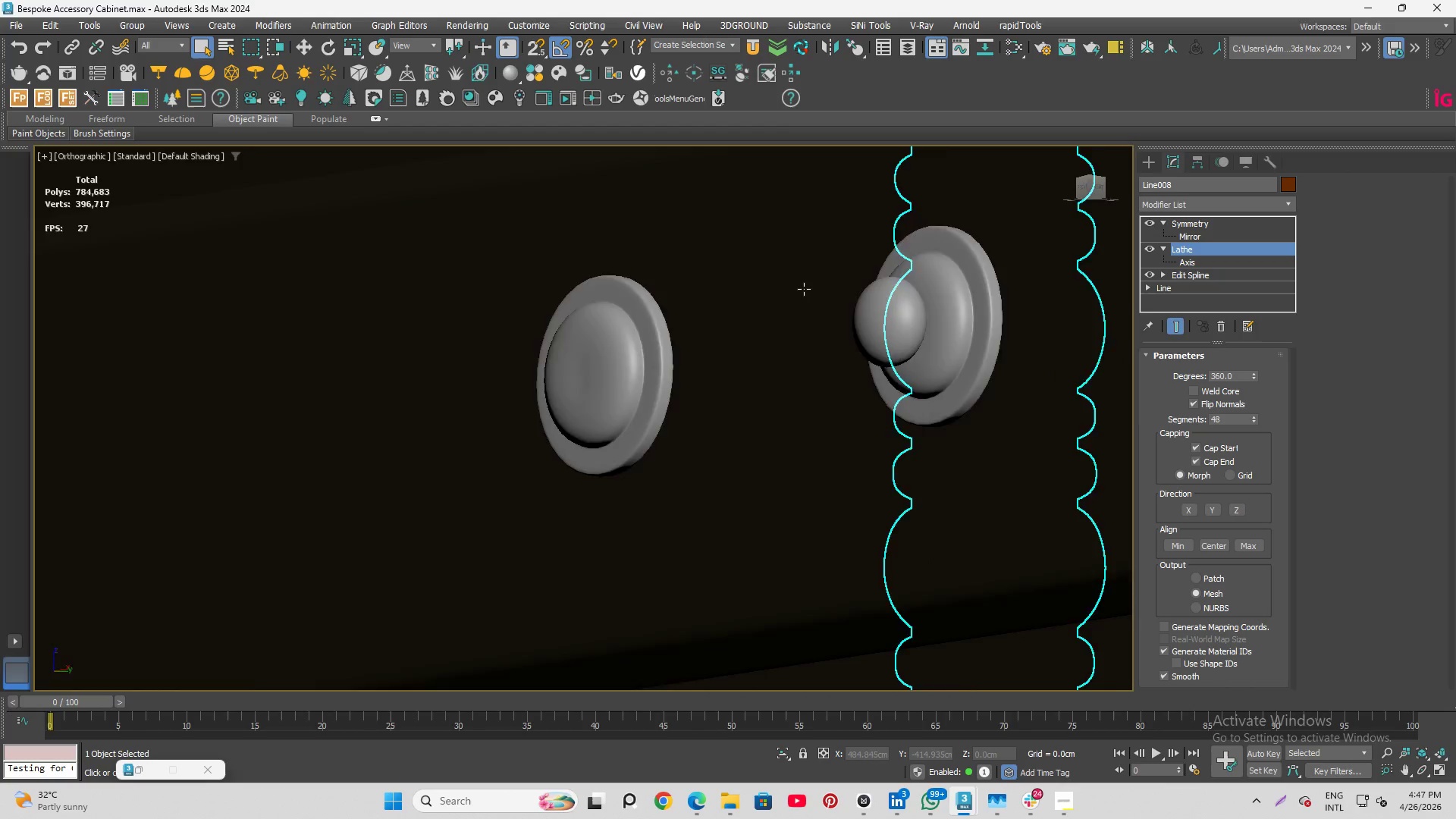 
scroll: coordinate [802, 290], scroll_direction: down, amount: 8.0
 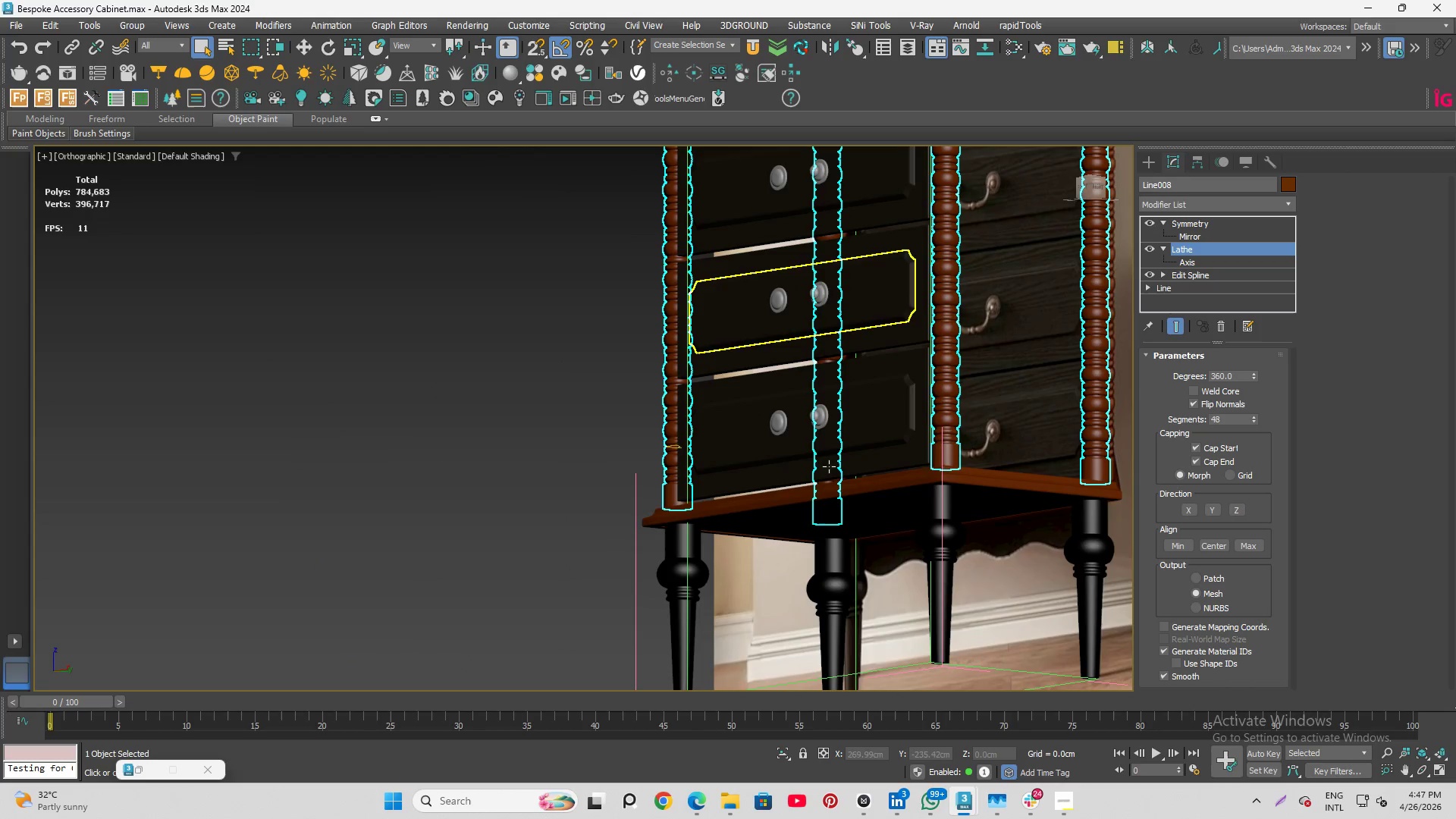 
hold_key(key=AltLeft, duration=2.44)
 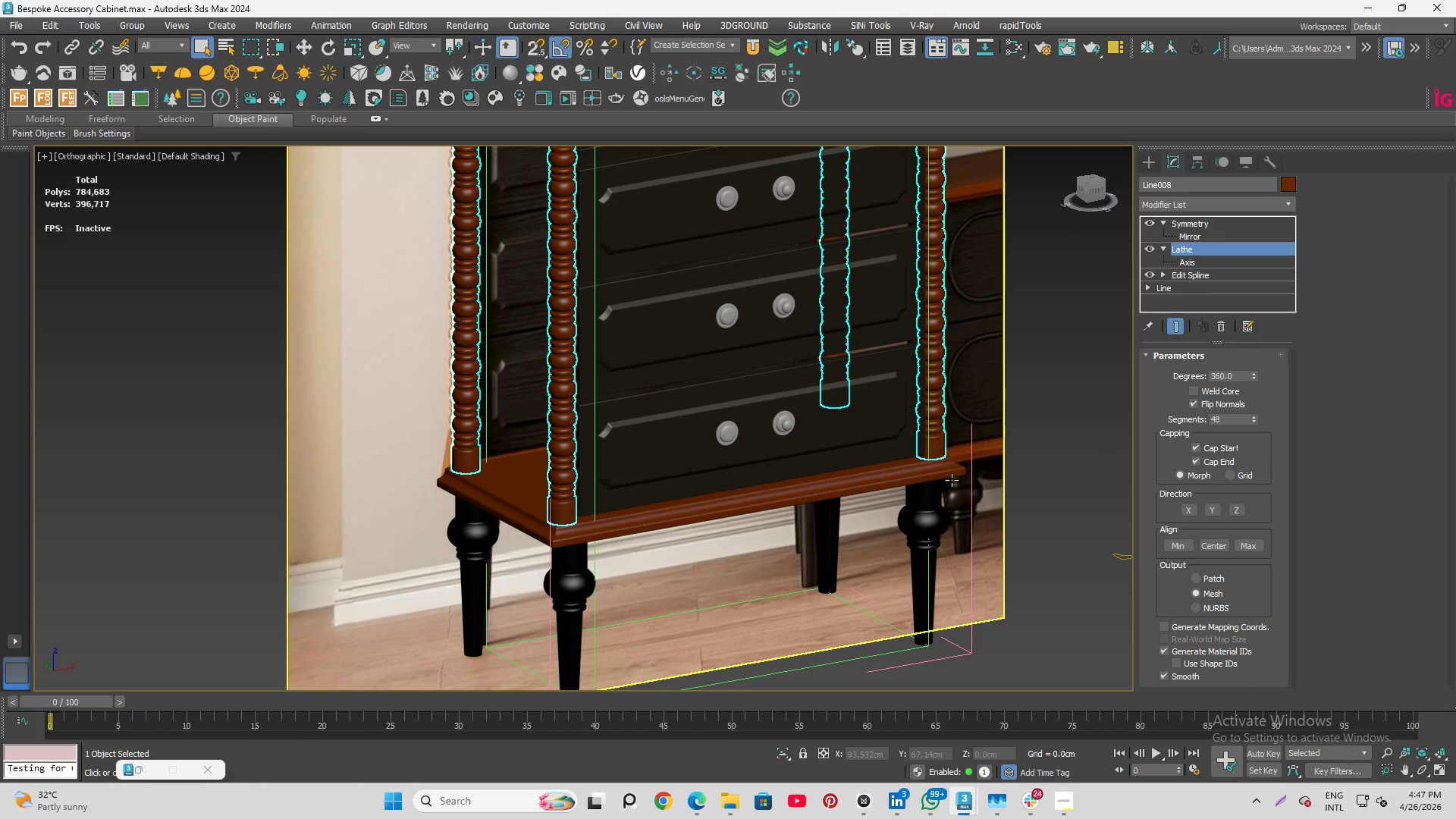 
scroll: coordinate [796, 425], scroll_direction: down, amount: 2.0
 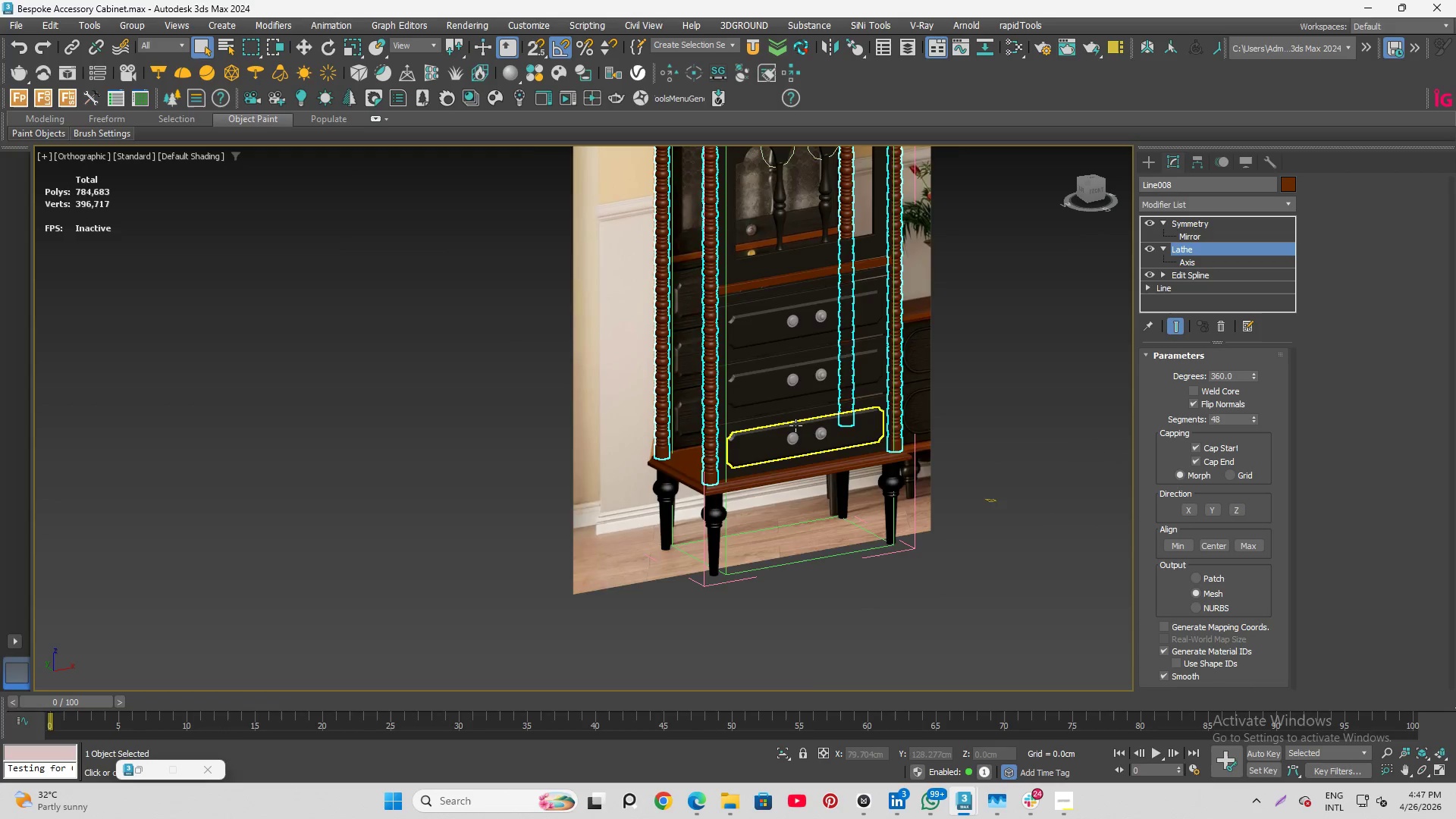 
scroll: coordinate [795, 425], scroll_direction: up, amount: 2.0
 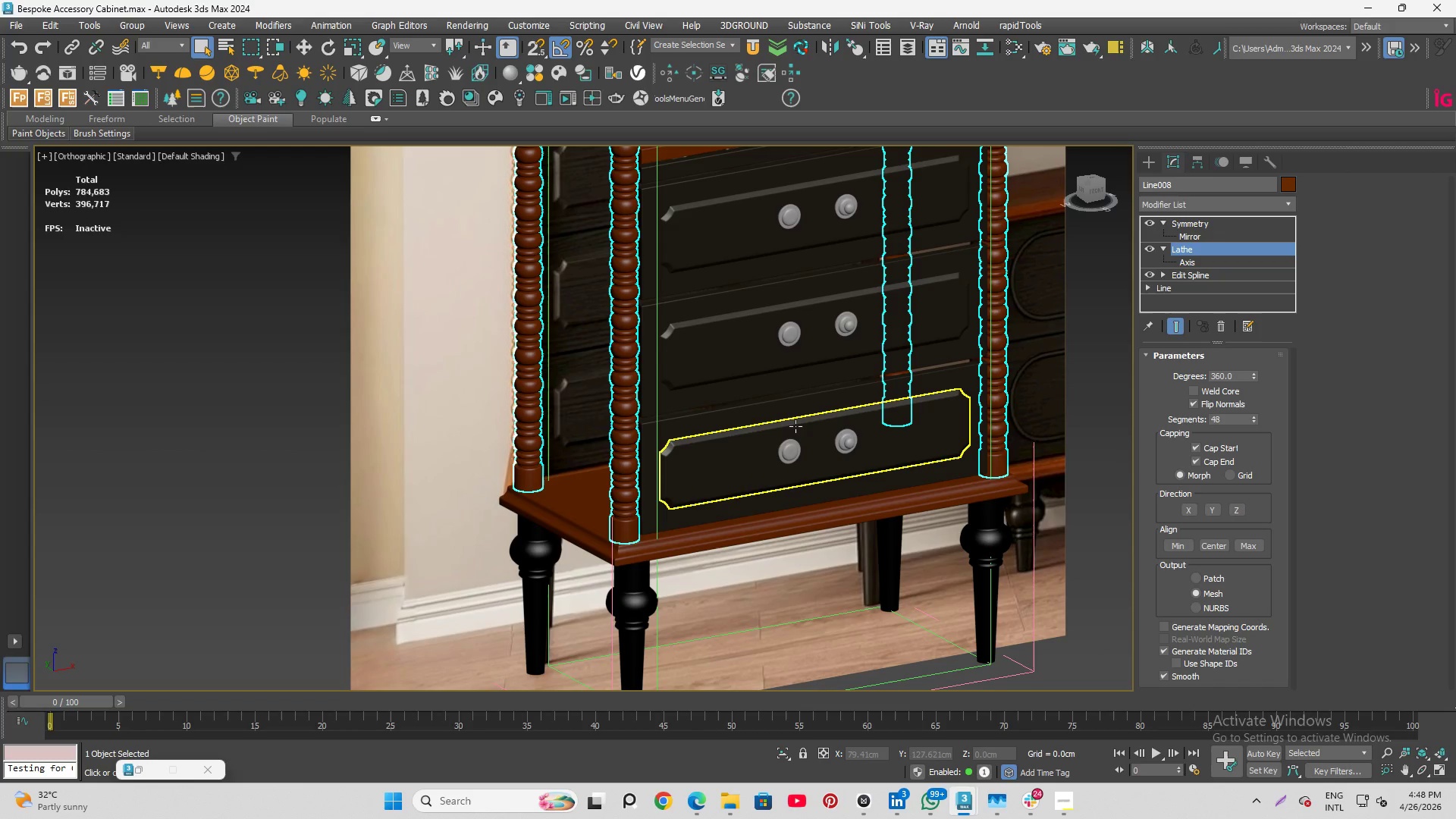 
wait(17.3)
 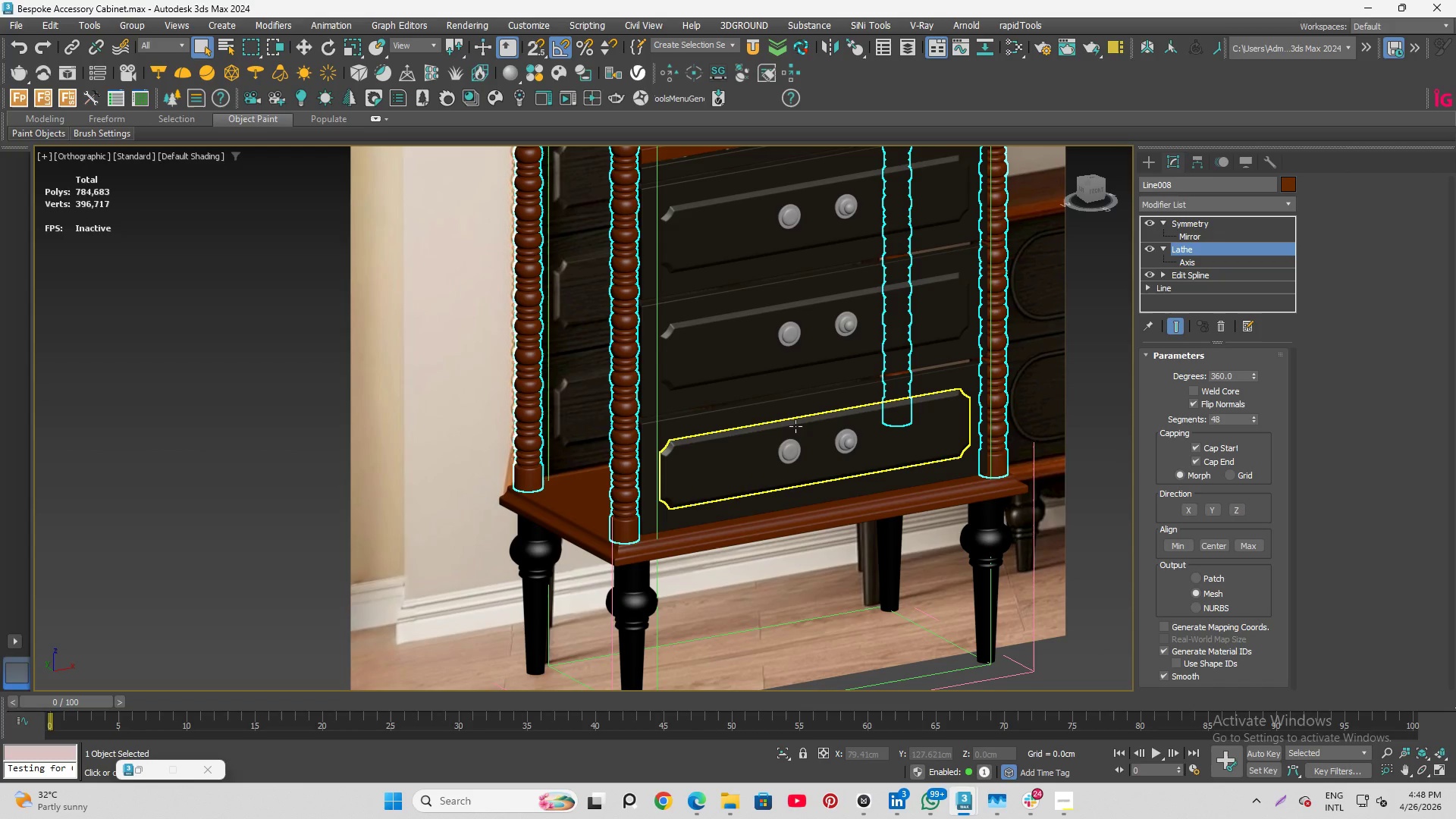 
scroll: coordinate [787, 428], scroll_direction: down, amount: 2.0
 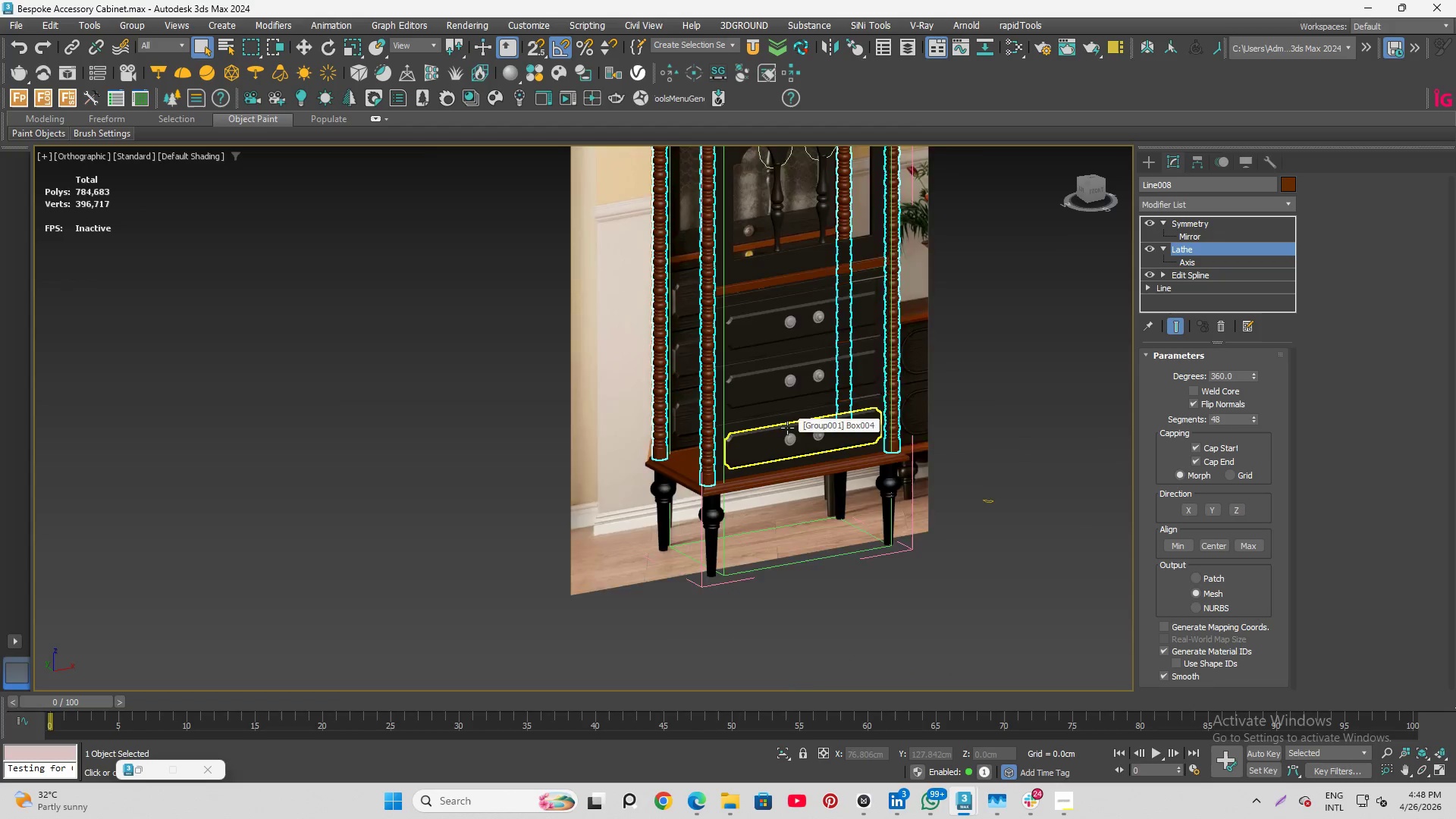 
scroll: coordinate [787, 428], scroll_direction: up, amount: 2.0
 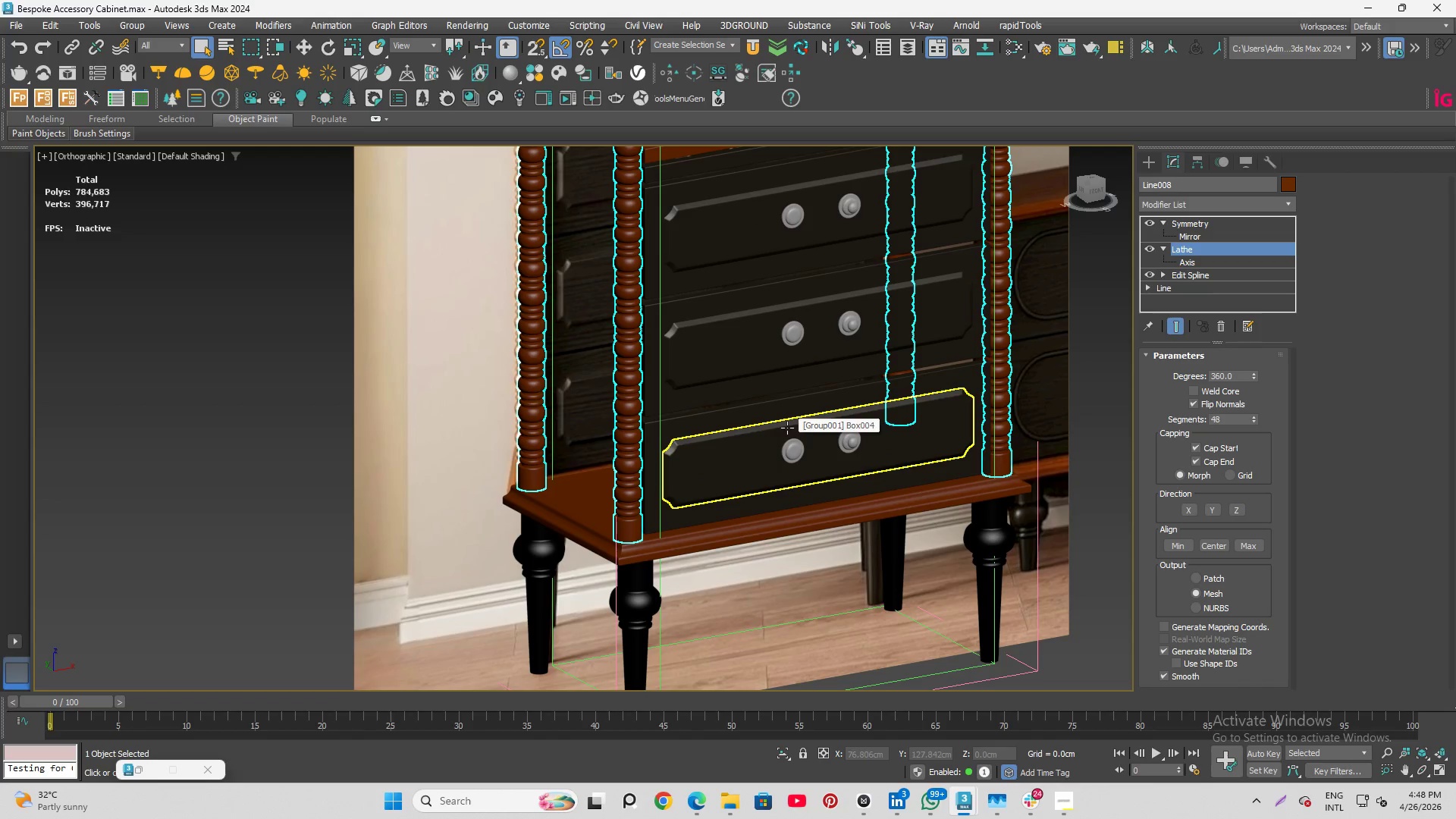 
scroll: coordinate [787, 428], scroll_direction: down, amount: 2.0
 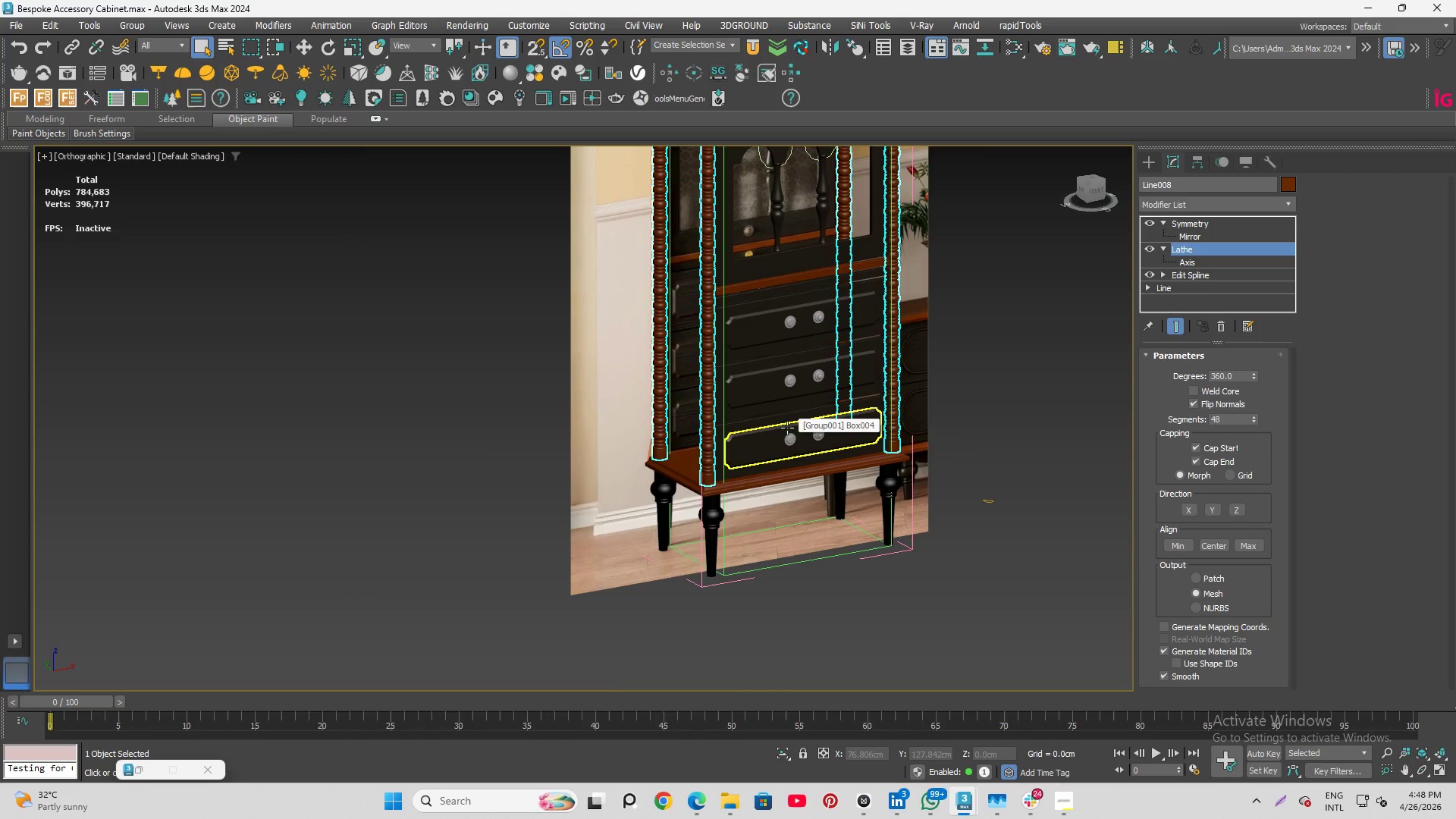 
scroll: coordinate [787, 428], scroll_direction: up, amount: 3.0
 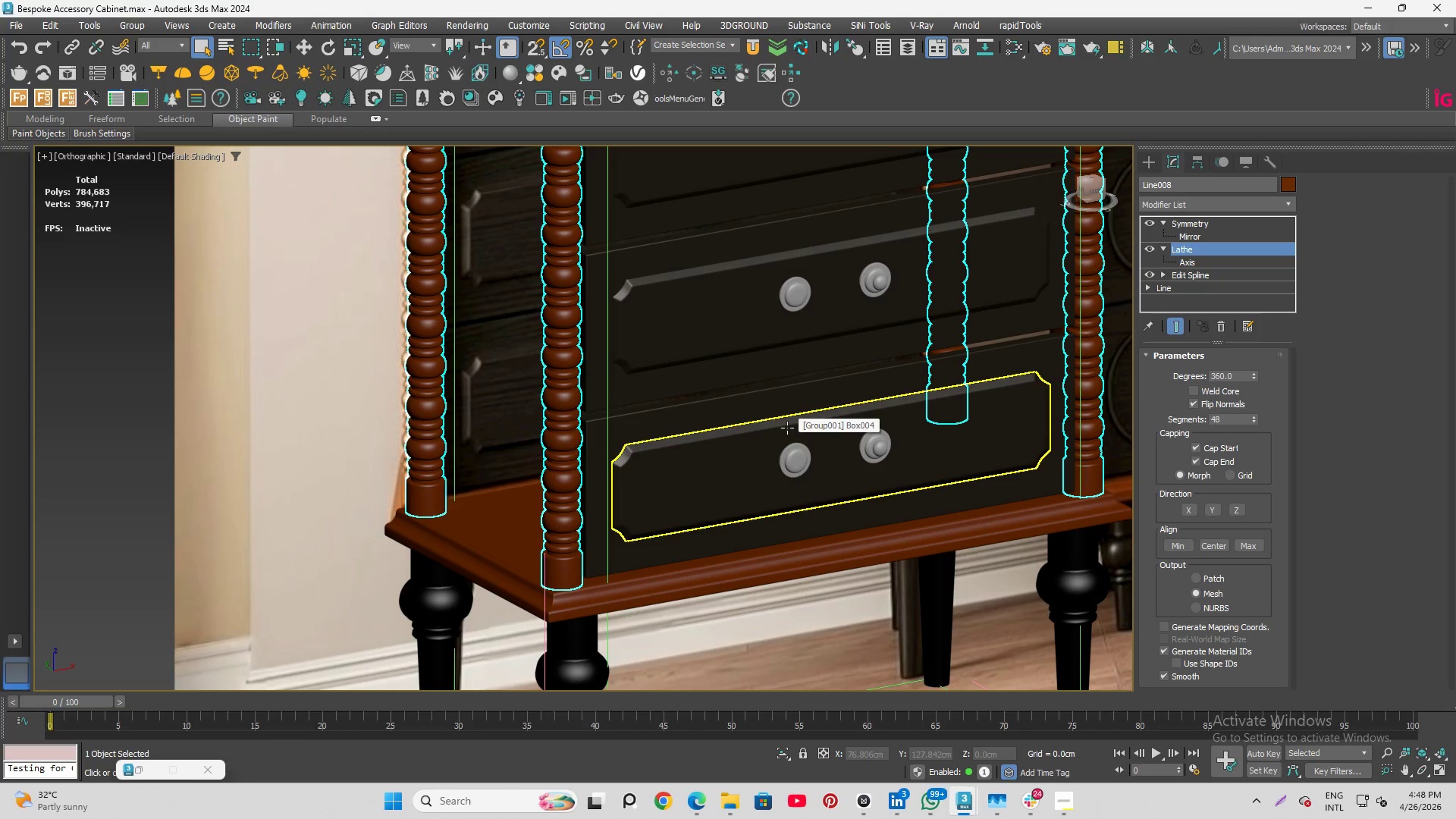 
wait(11.77)
 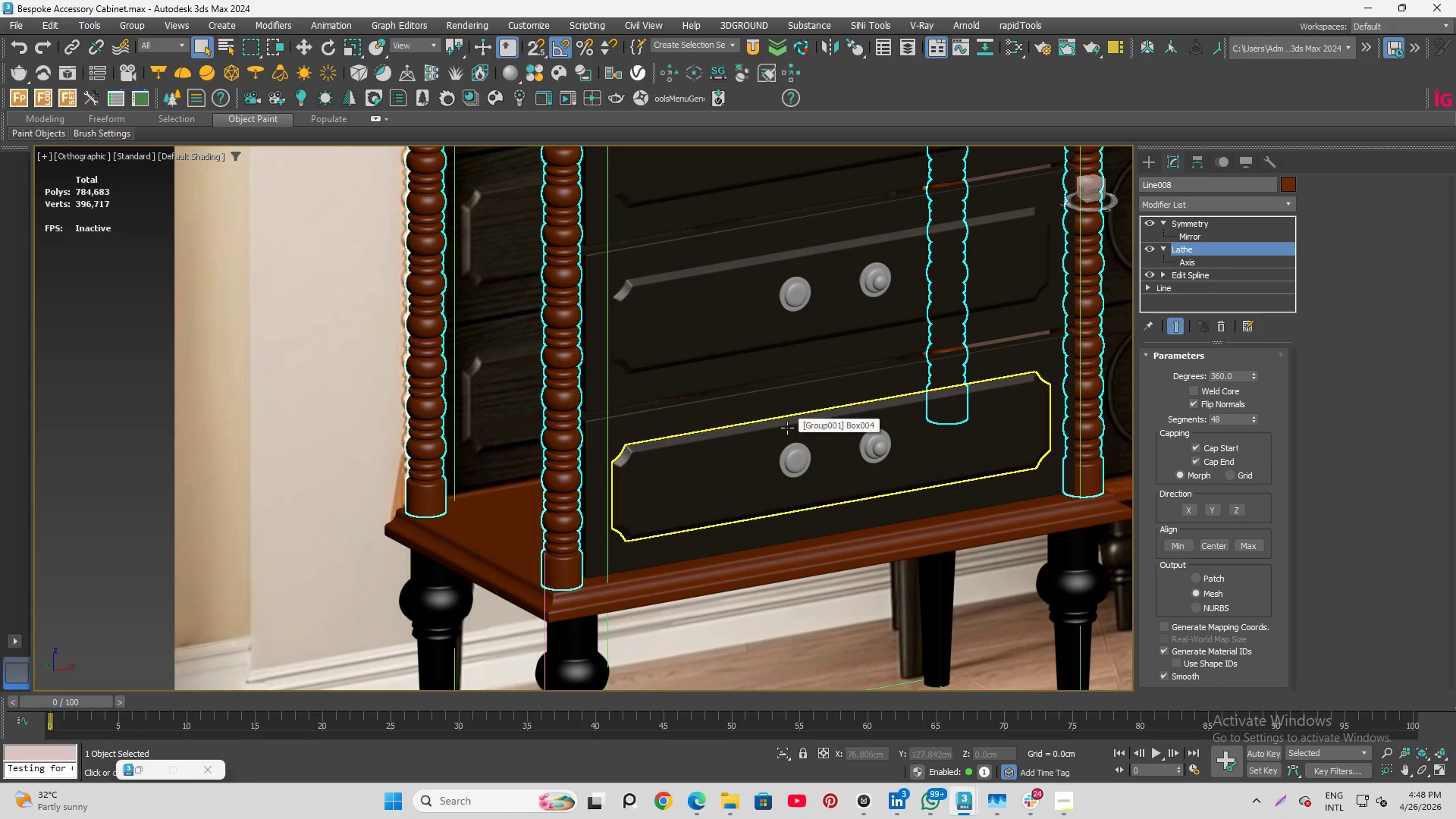 
scroll: coordinate [783, 428], scroll_direction: down, amount: 2.0
 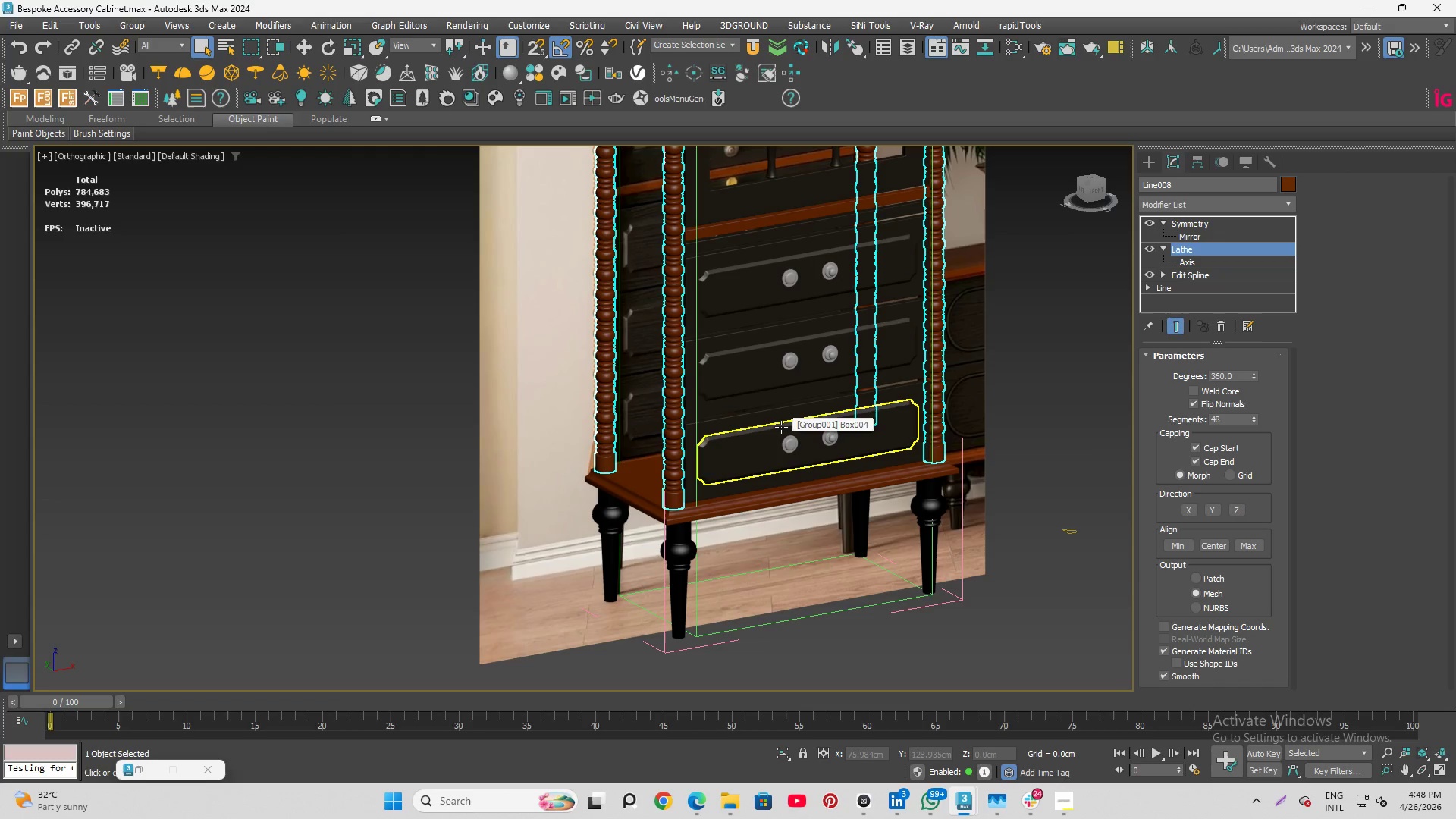 
wait(8.16)
 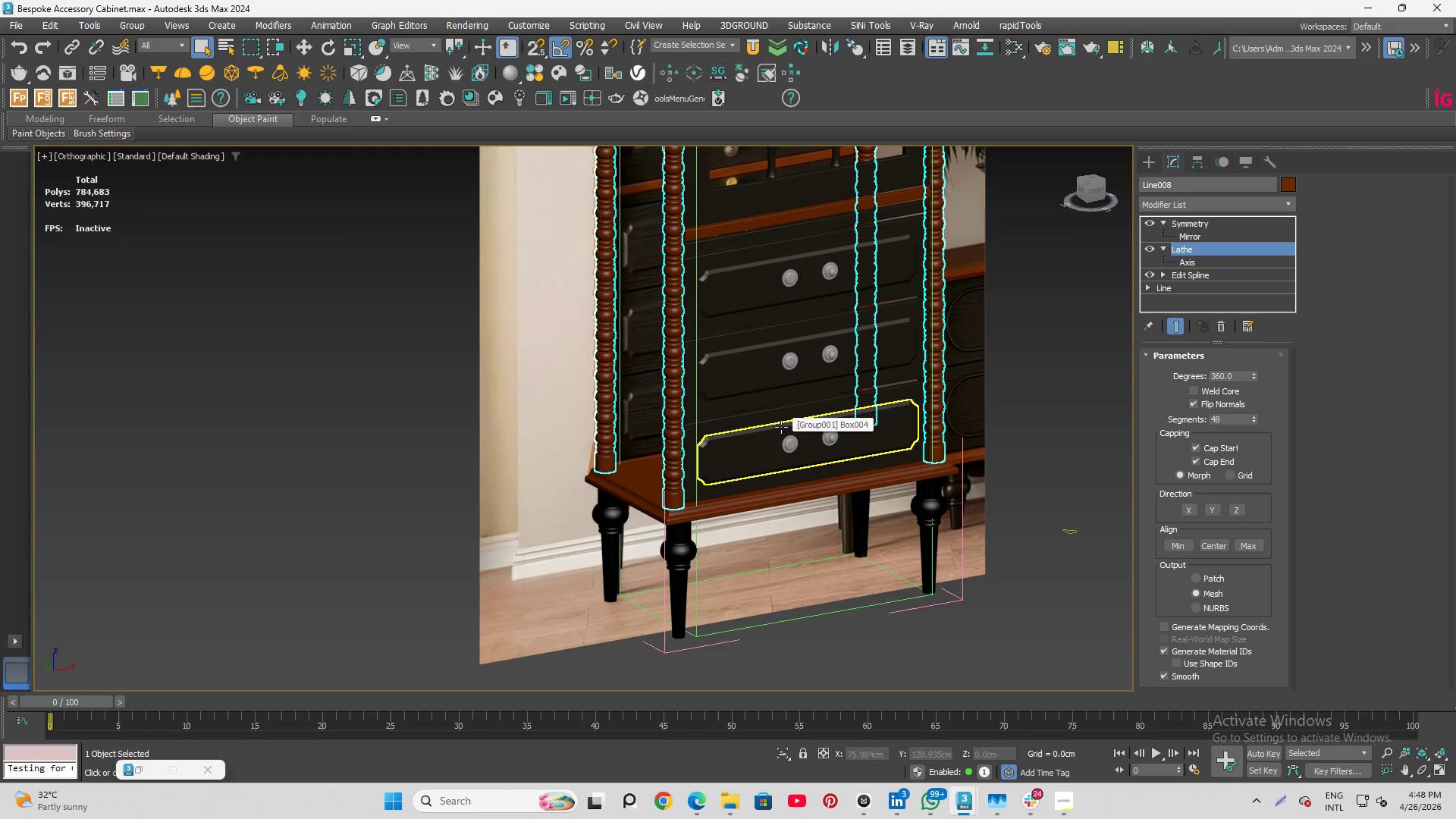 
scroll: coordinate [702, 501], scroll_direction: up, amount: 5.0
 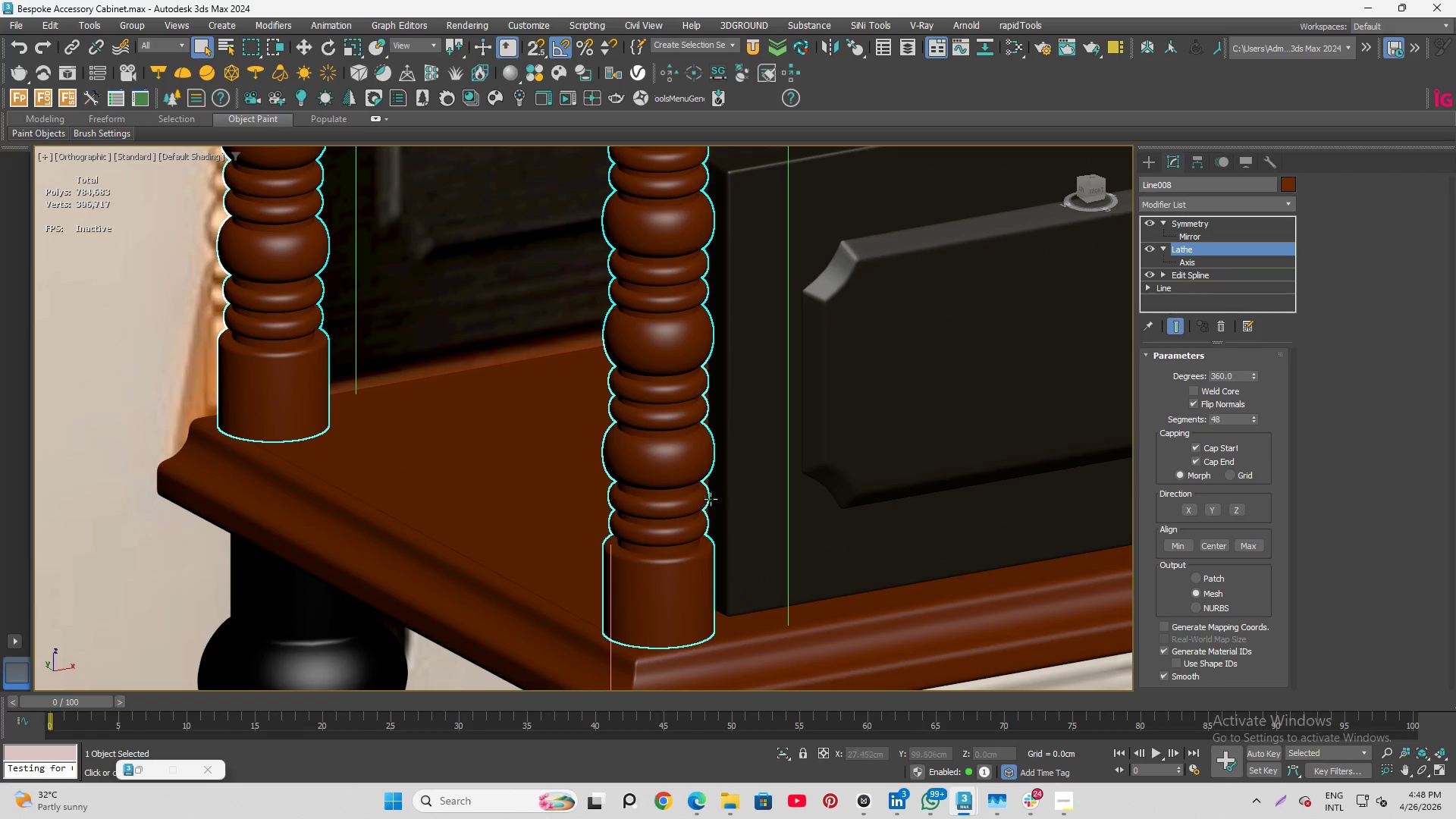 
hold_key(key=AltLeft, duration=7.09)
 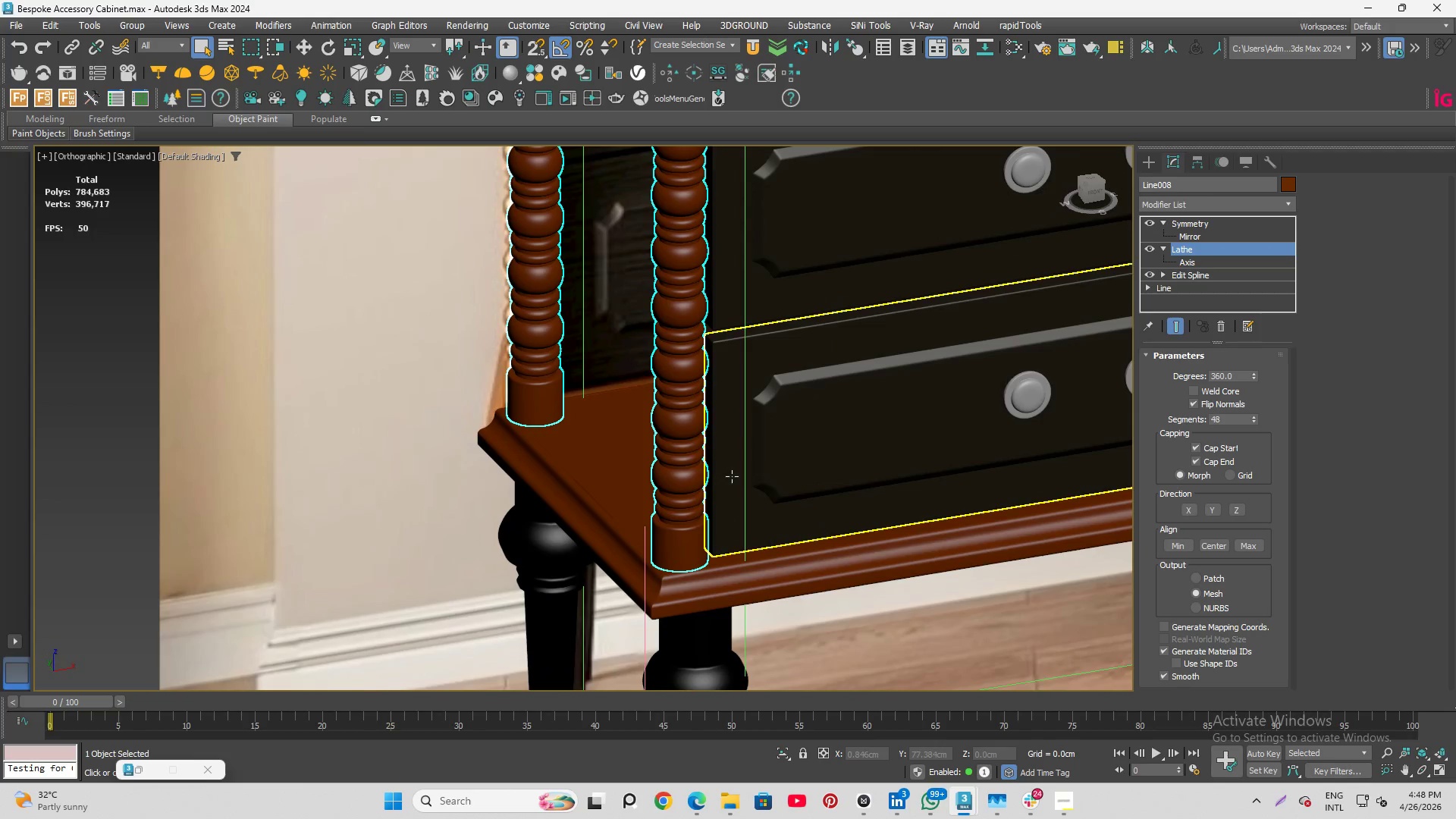 
scroll: coordinate [693, 501], scroll_direction: down, amount: 2.0
 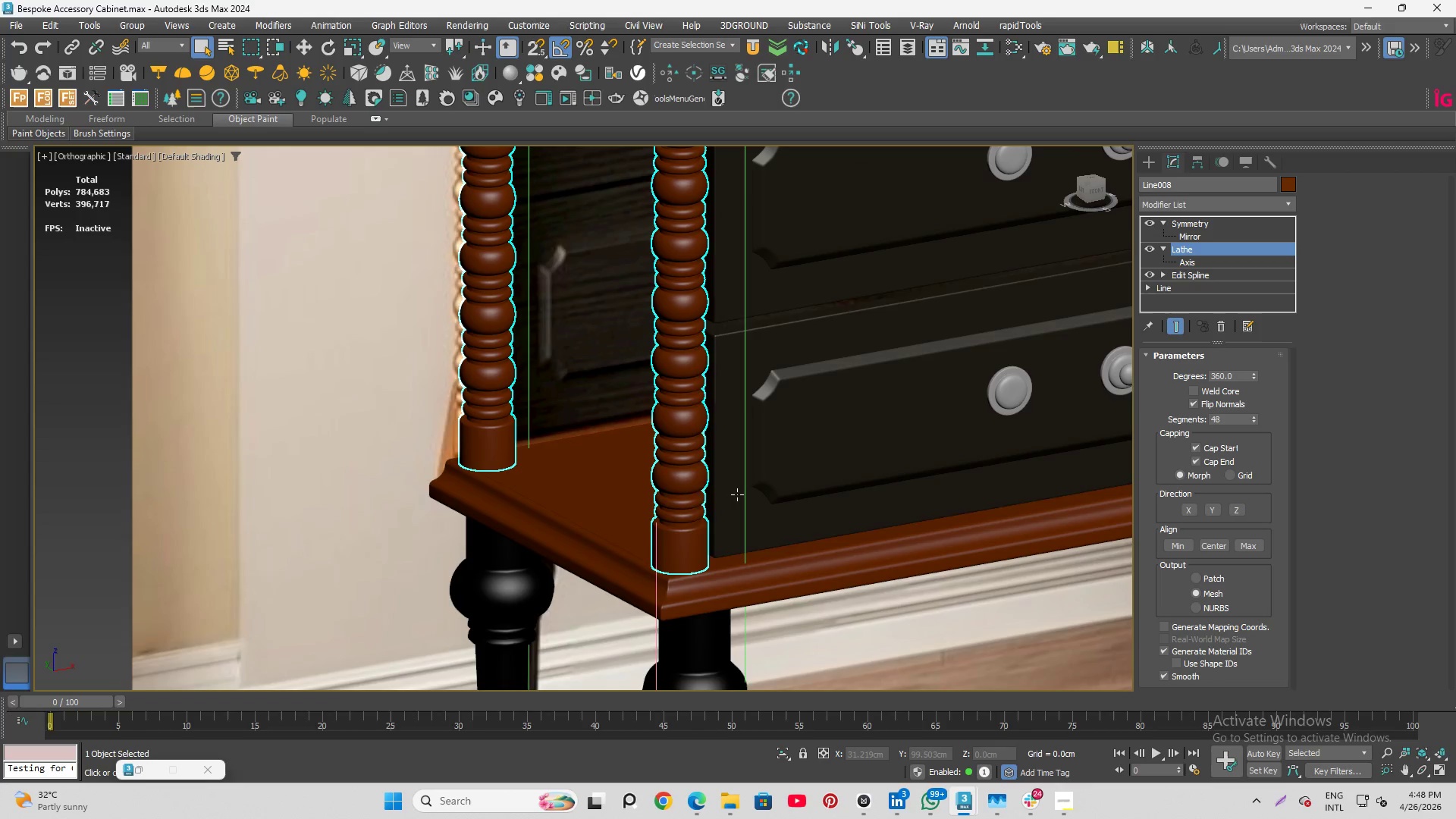 
left_click([732, 476])
 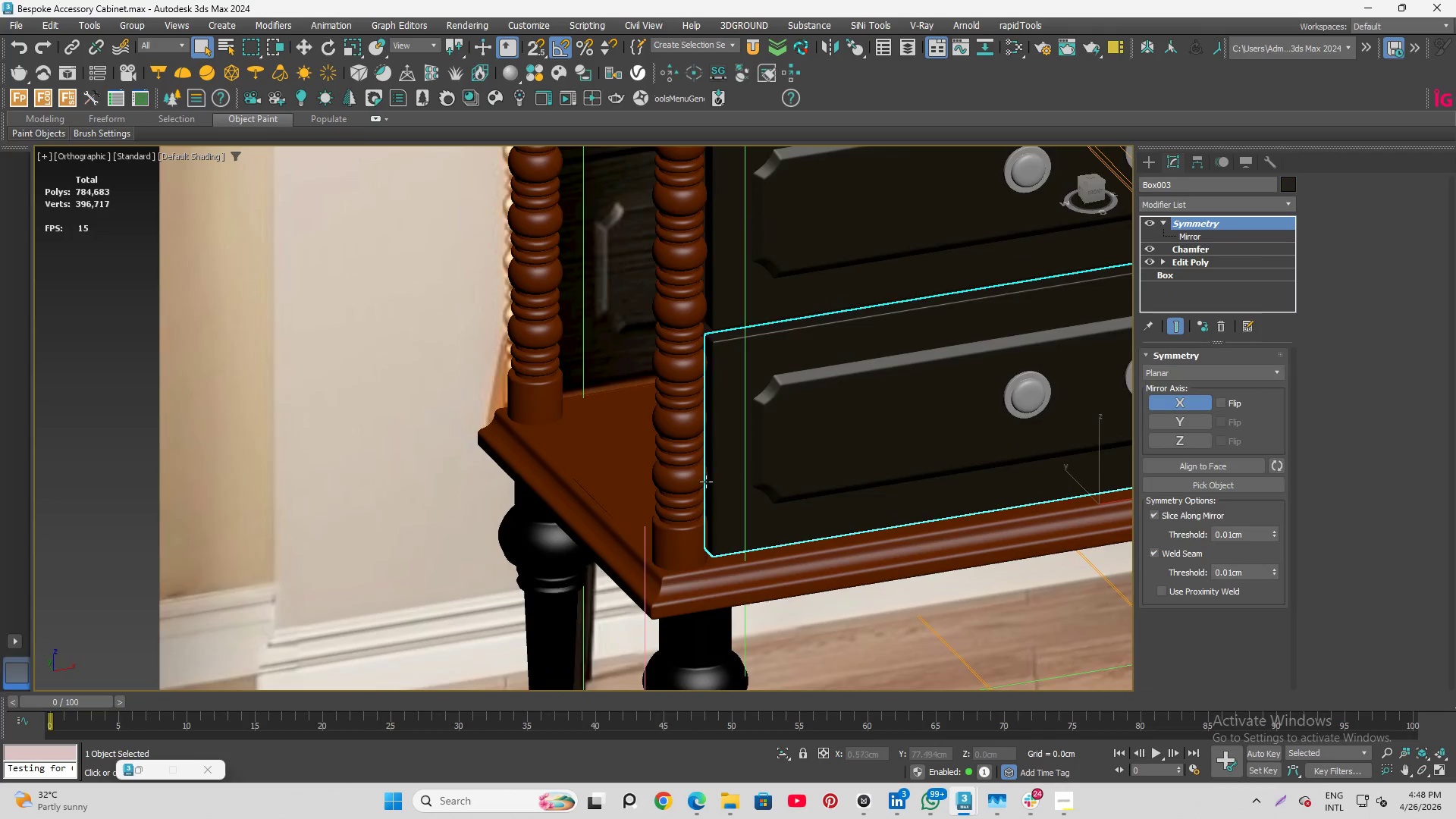 
scroll: coordinate [708, 485], scroll_direction: down, amount: 4.0
 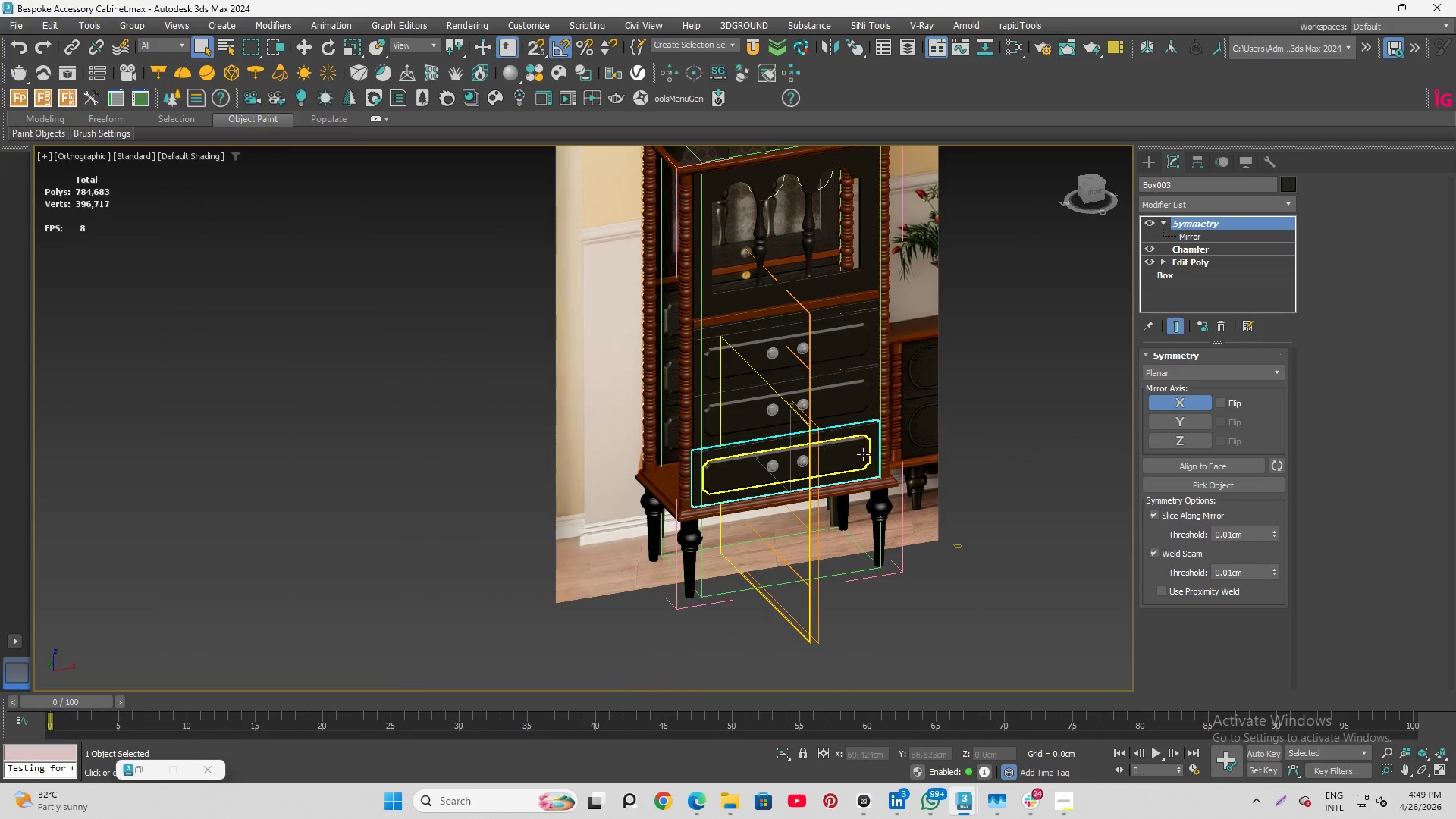 
hold_key(key=AltLeft, duration=0.72)
 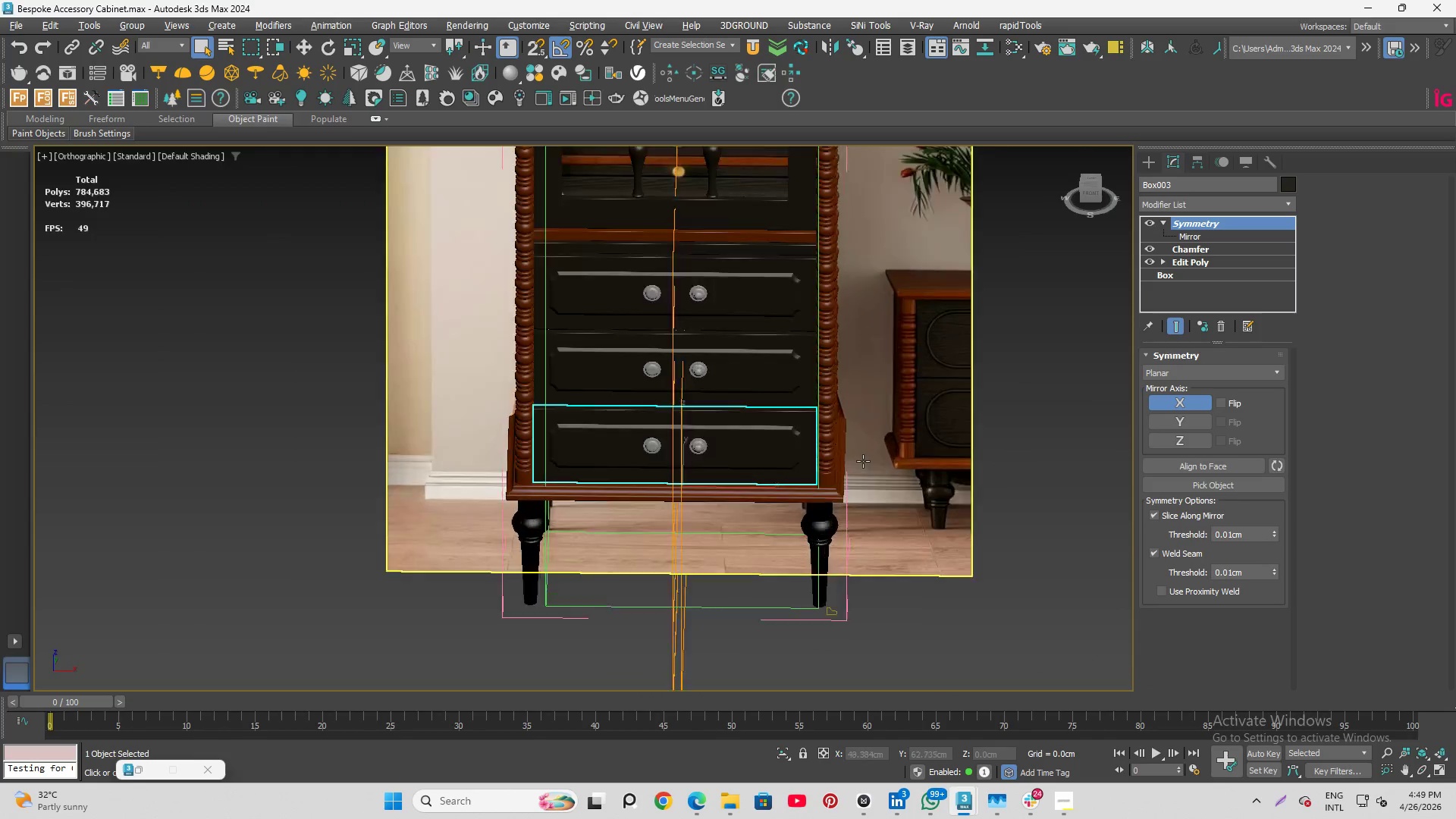 
scroll: coordinate [859, 460], scroll_direction: up, amount: 4.0
 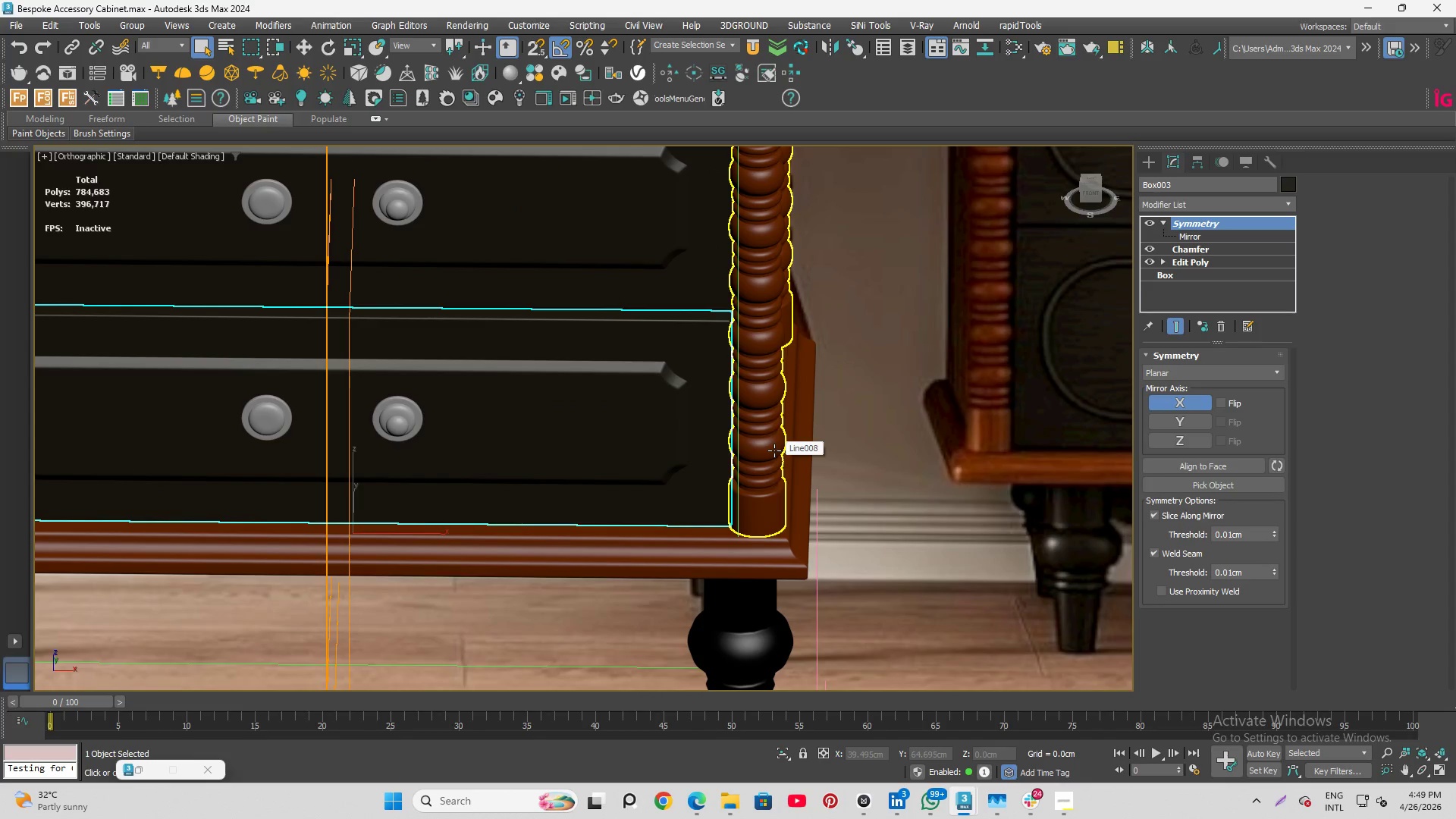 
key(E)
 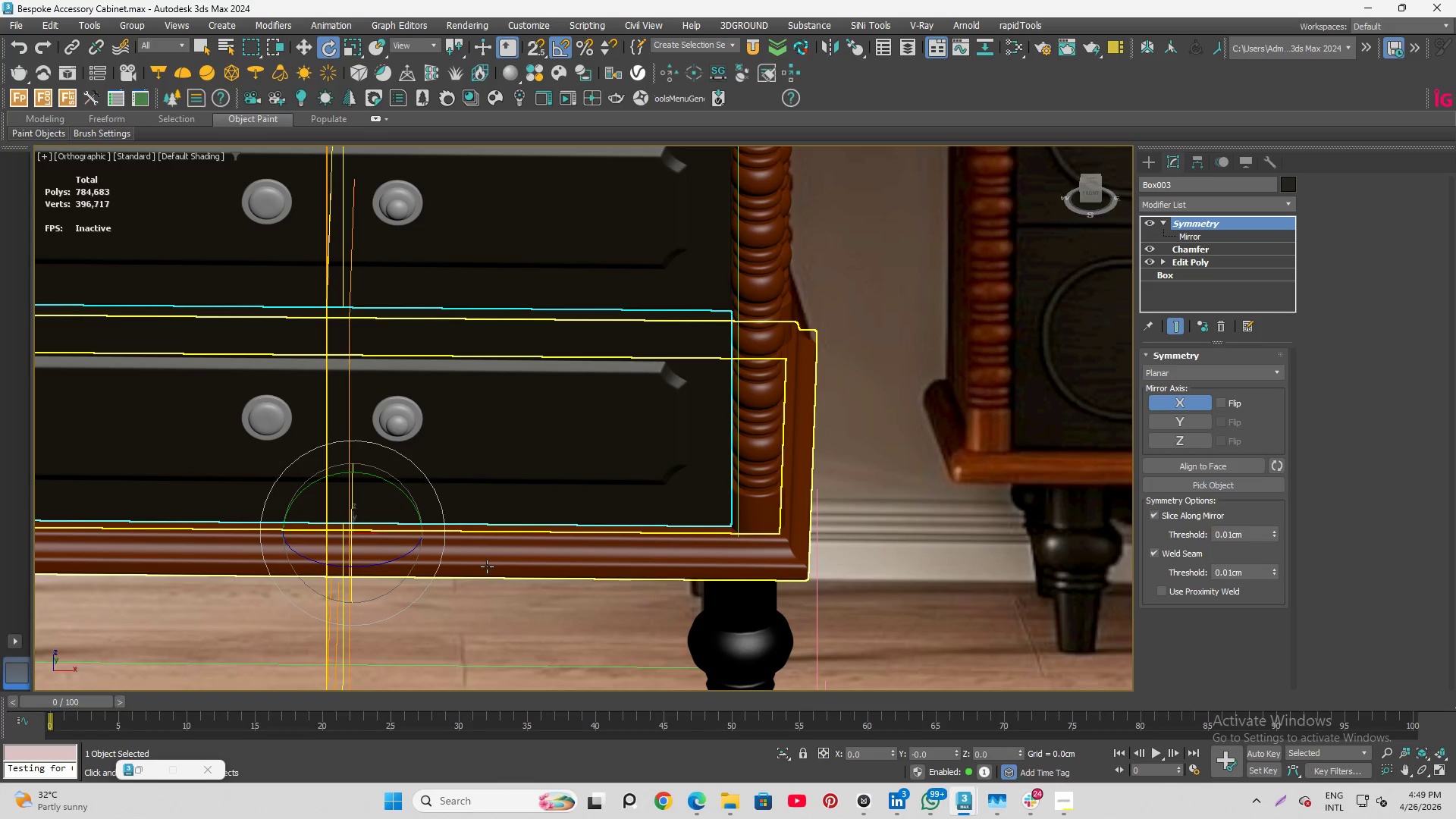 
hold_key(key=ShiftLeft, duration=4.72)
left_click_drag(start_coordinate=[391, 560], to_coordinate=[324, 579])
 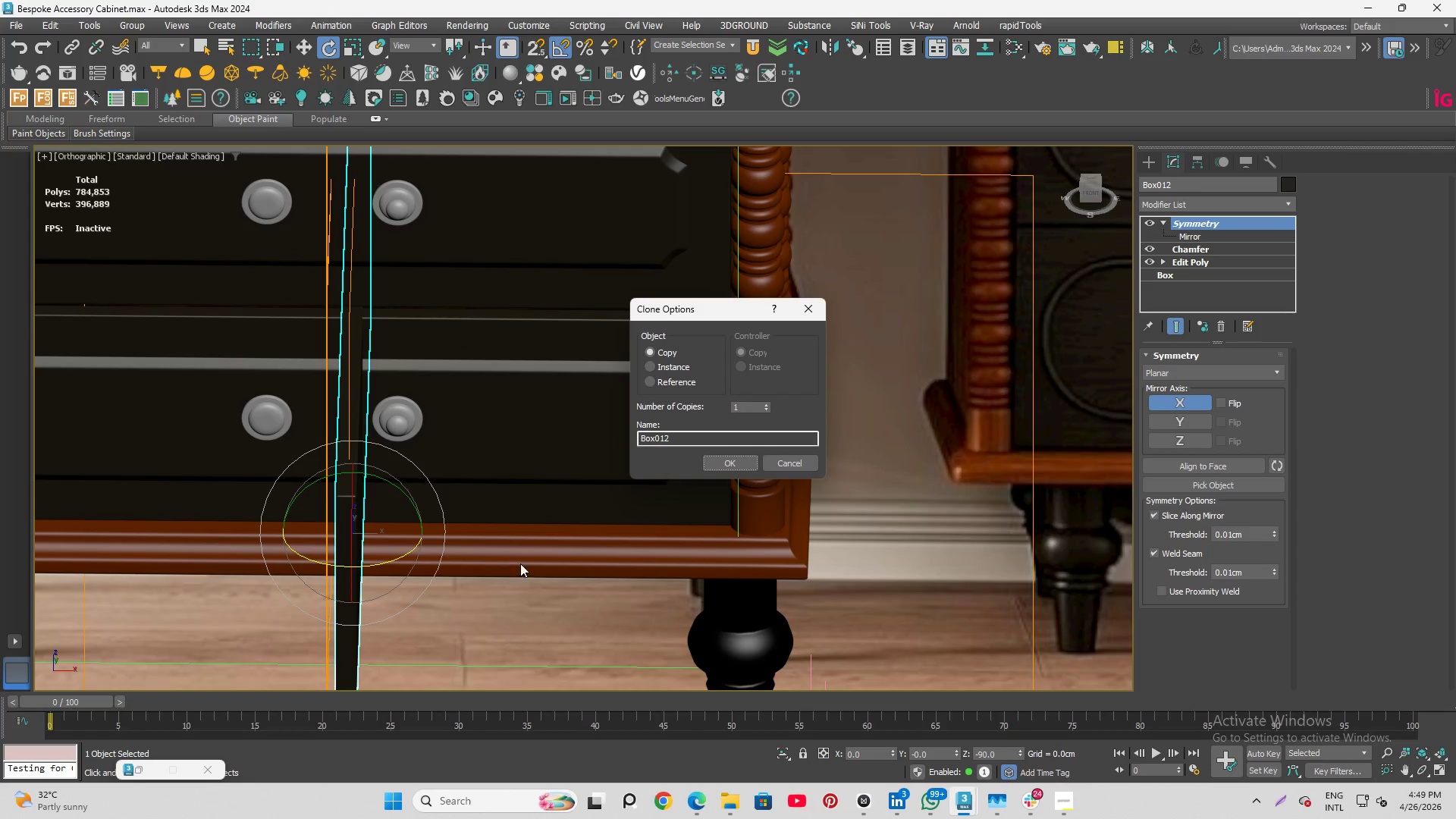 
key(Control+Z)
 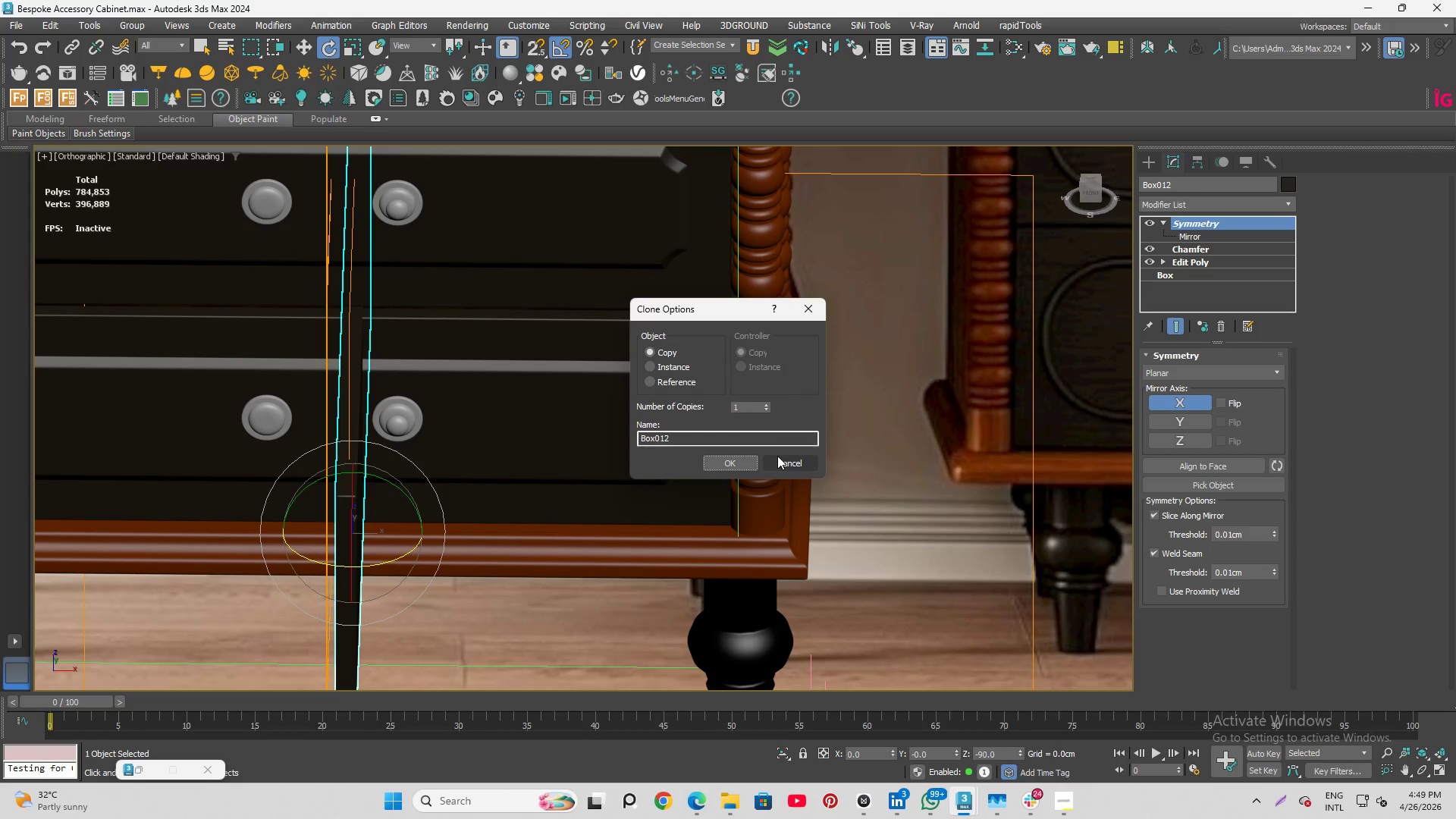 
left_click([777, 456])
 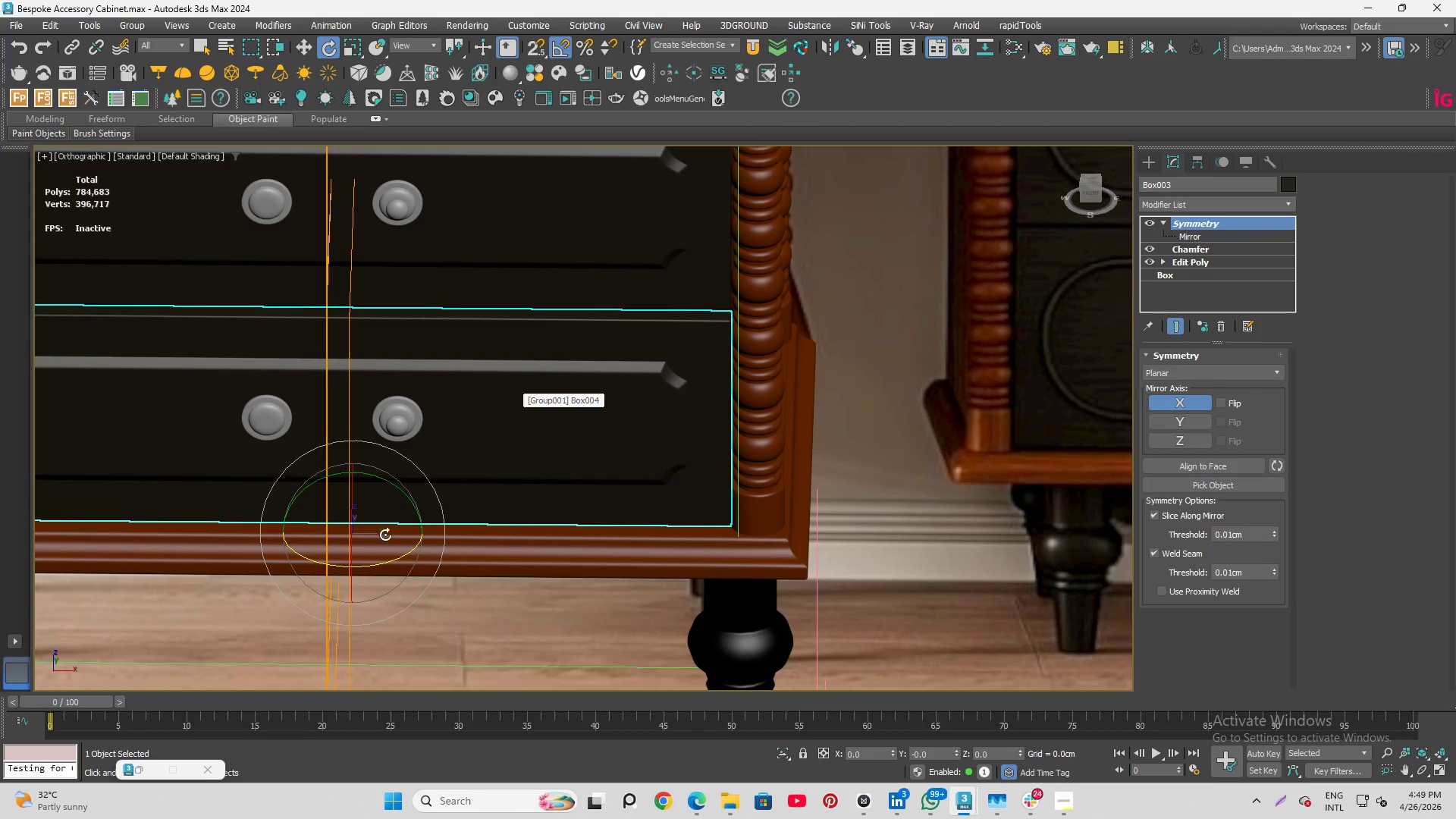 
wait(6.05)
 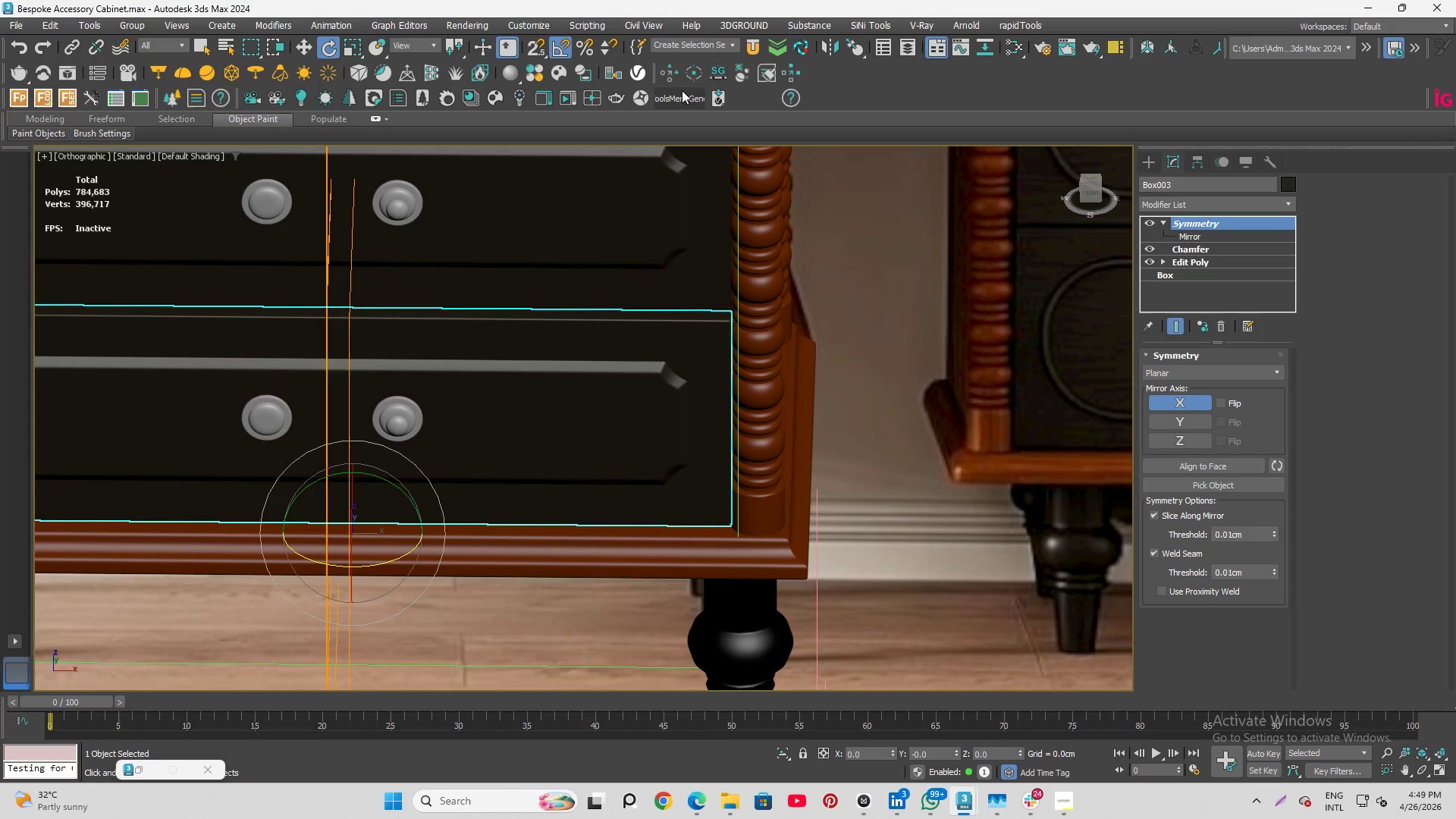 
hold_key(key=ShiftLeft, duration=6.59)
left_click_drag(start_coordinate=[387, 562], to_coordinate=[315, 570])
 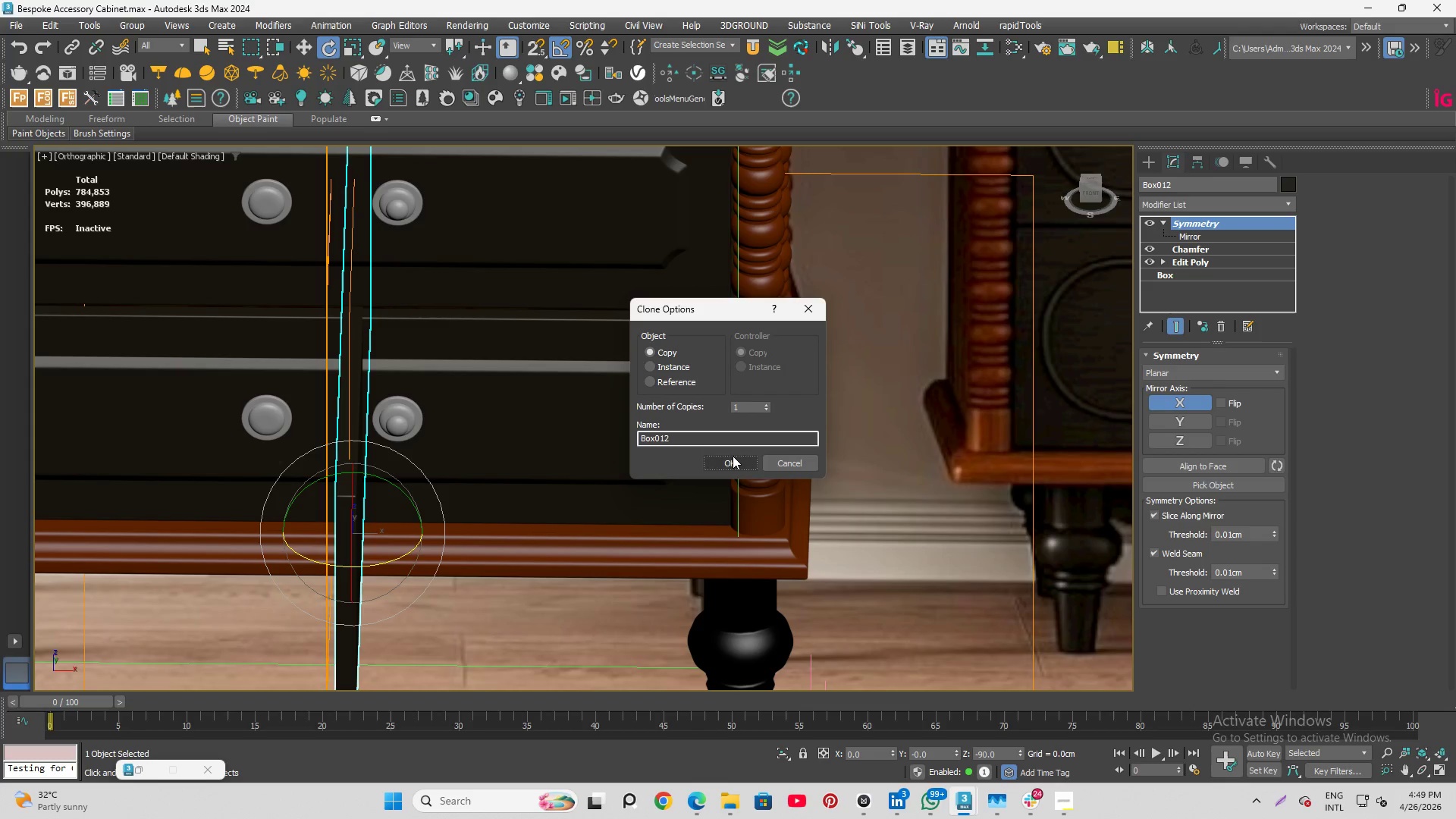 
left_click([733, 456])
 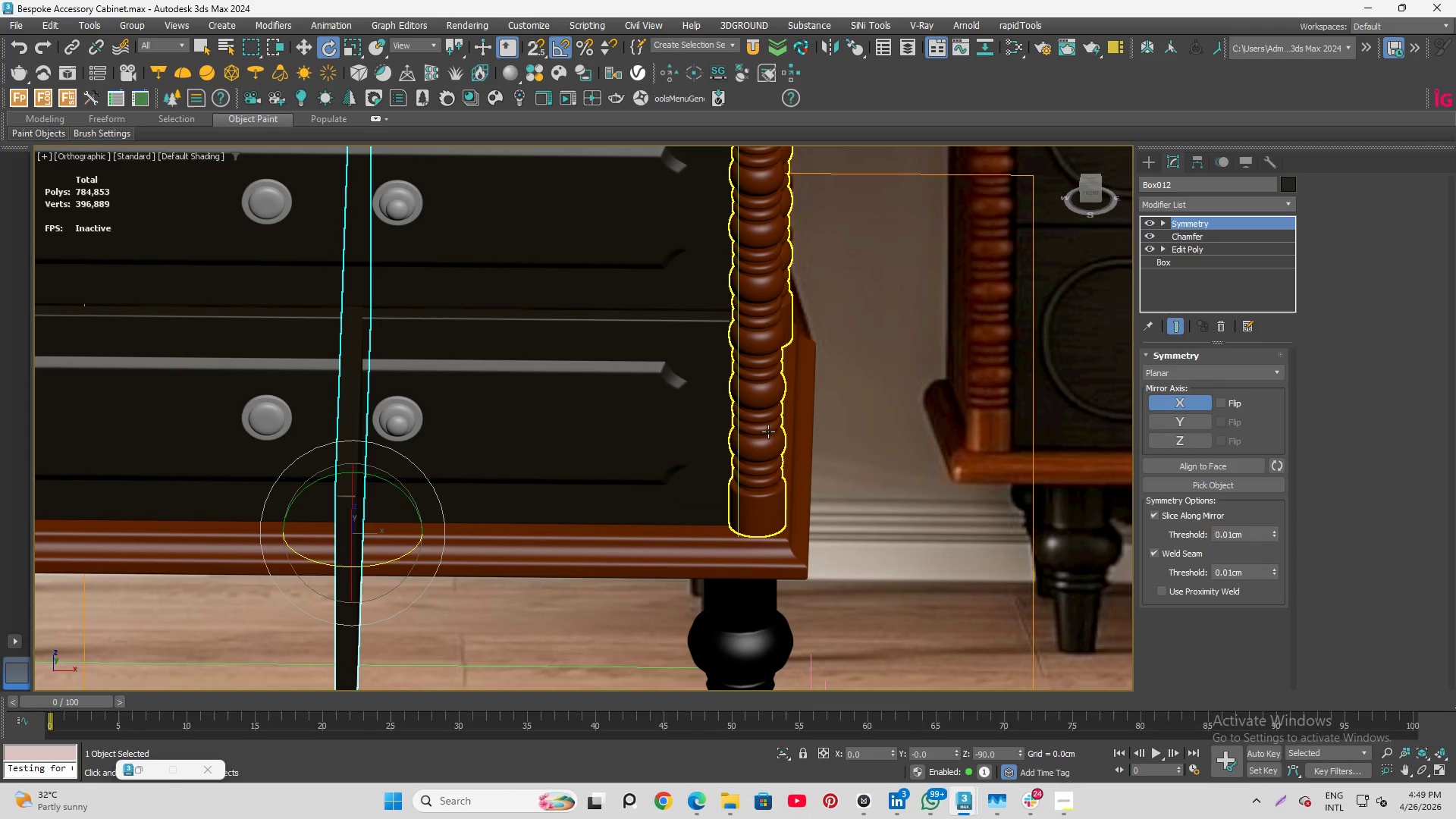 
hold_key(key=ControlLeft, duration=1.09)
left_click([768, 431])
 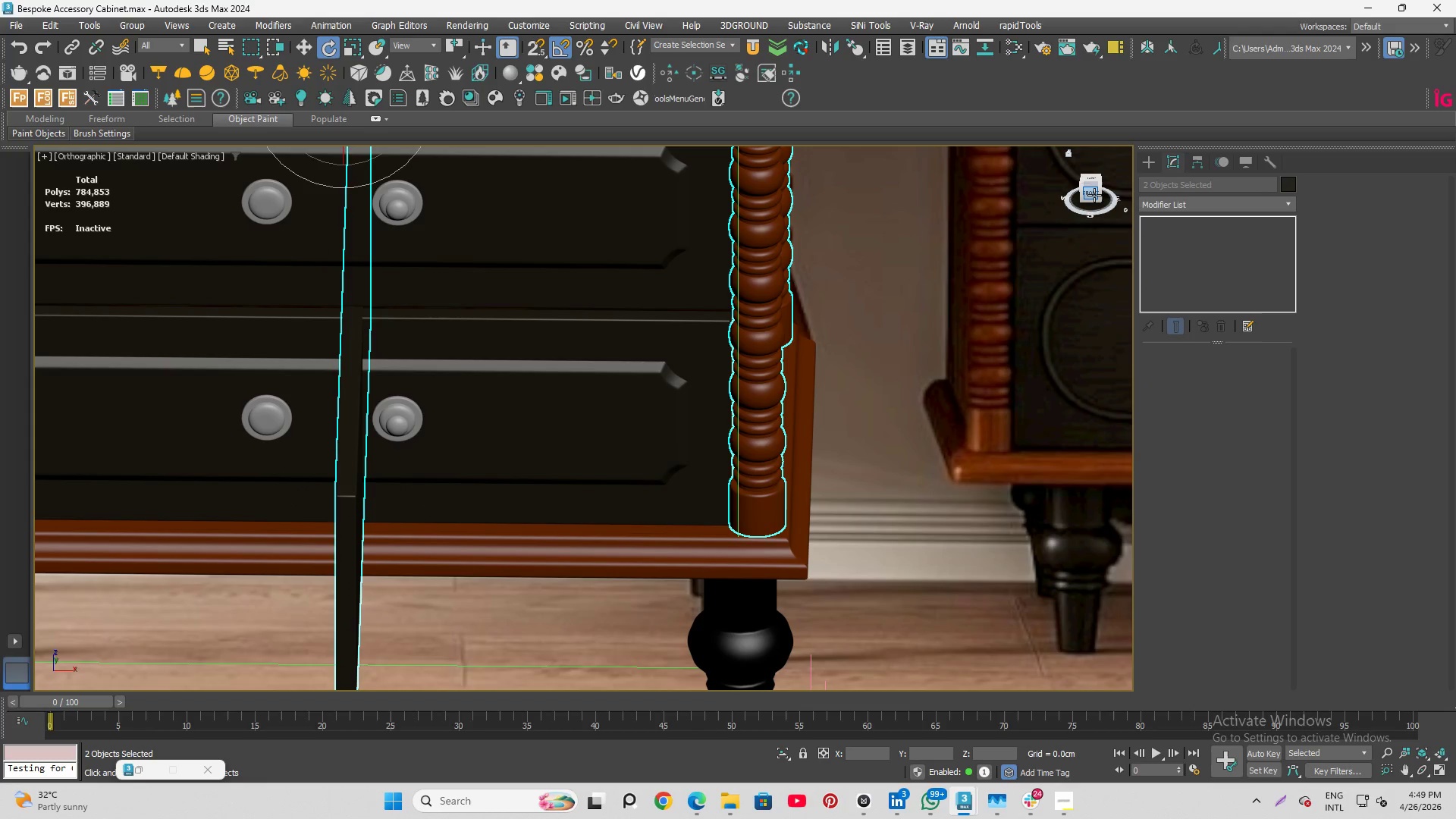 
key(Alt+Q)
 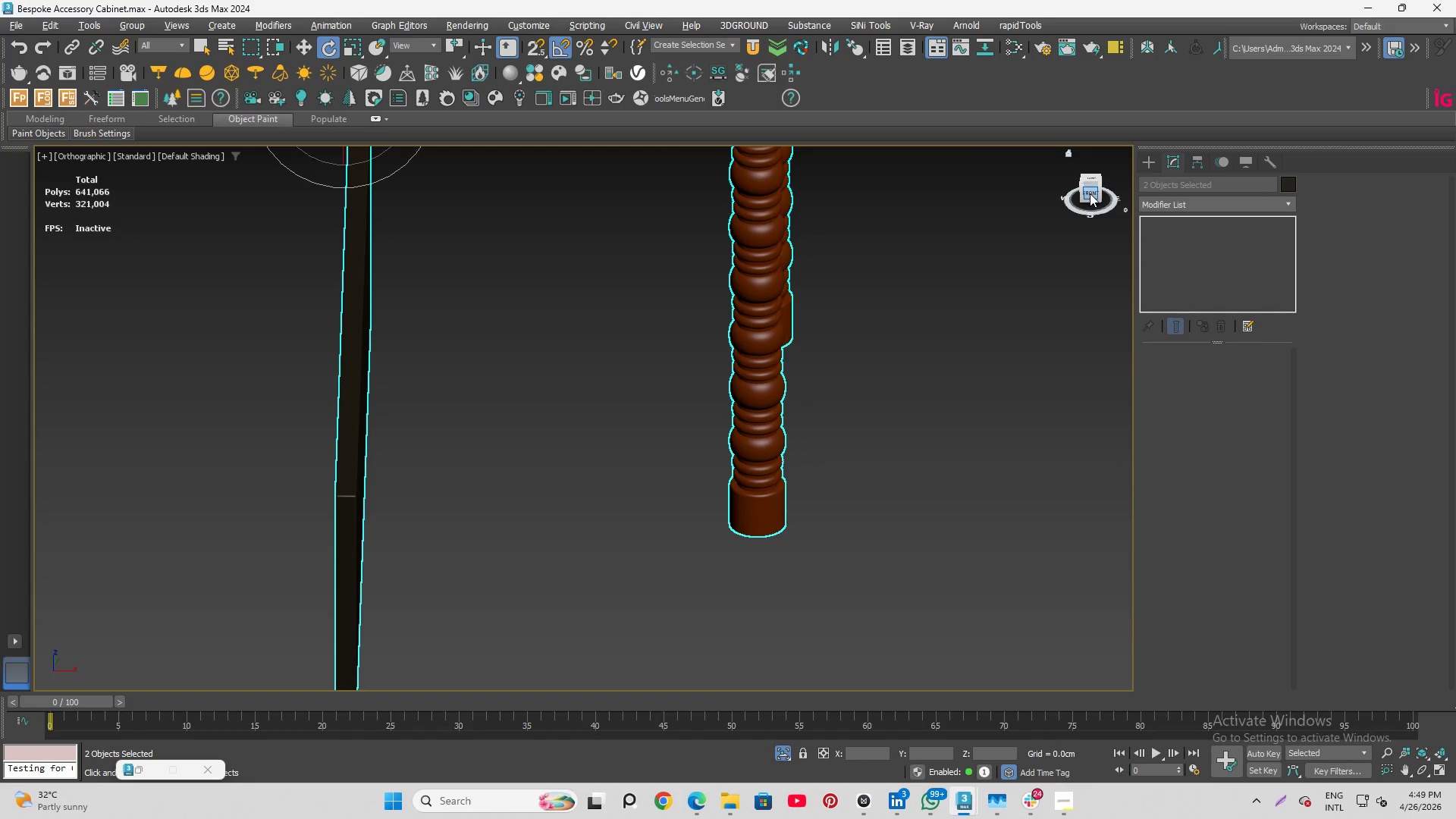 
left_click([1090, 193])
 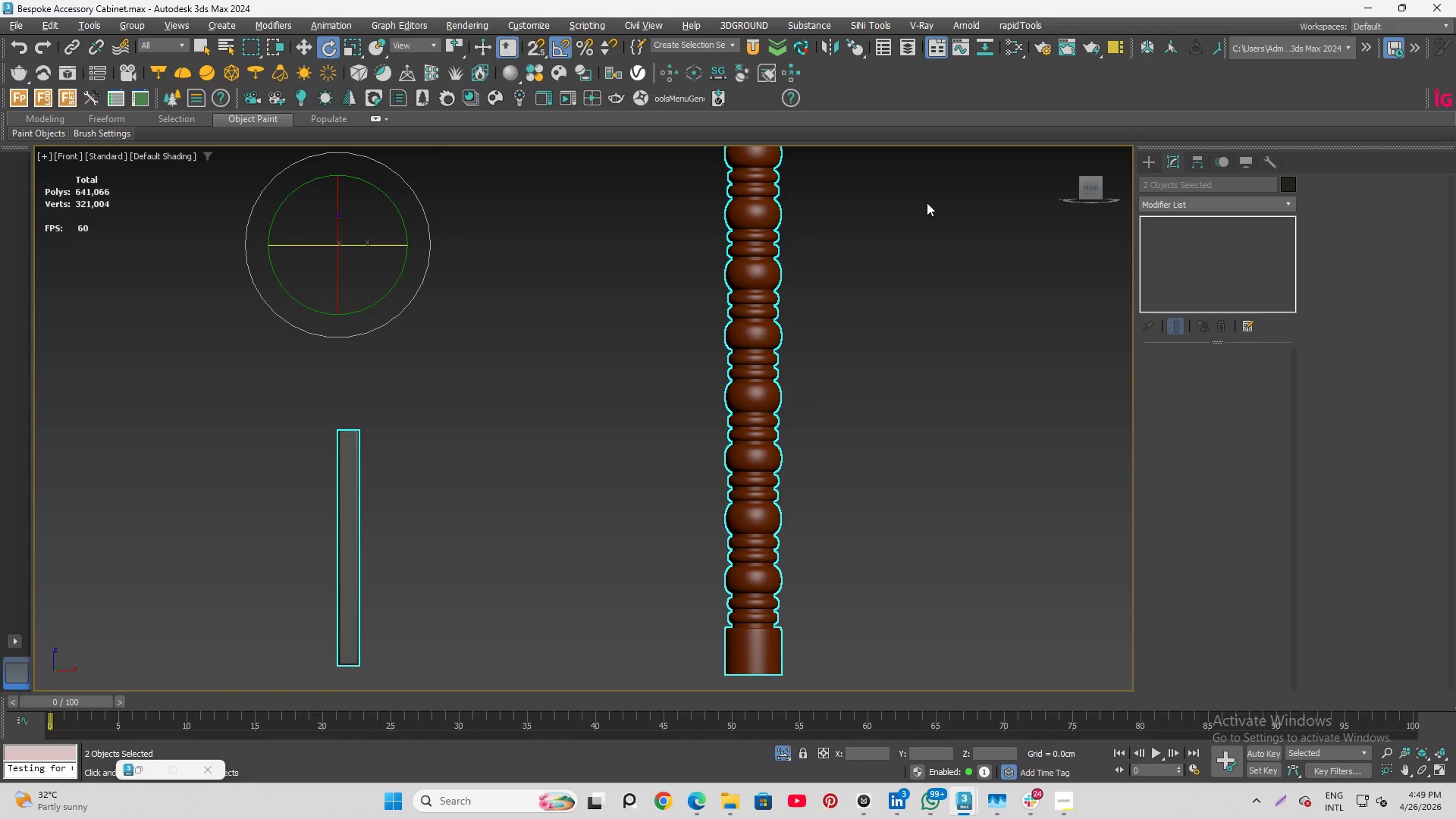 
left_click([937, 196])
 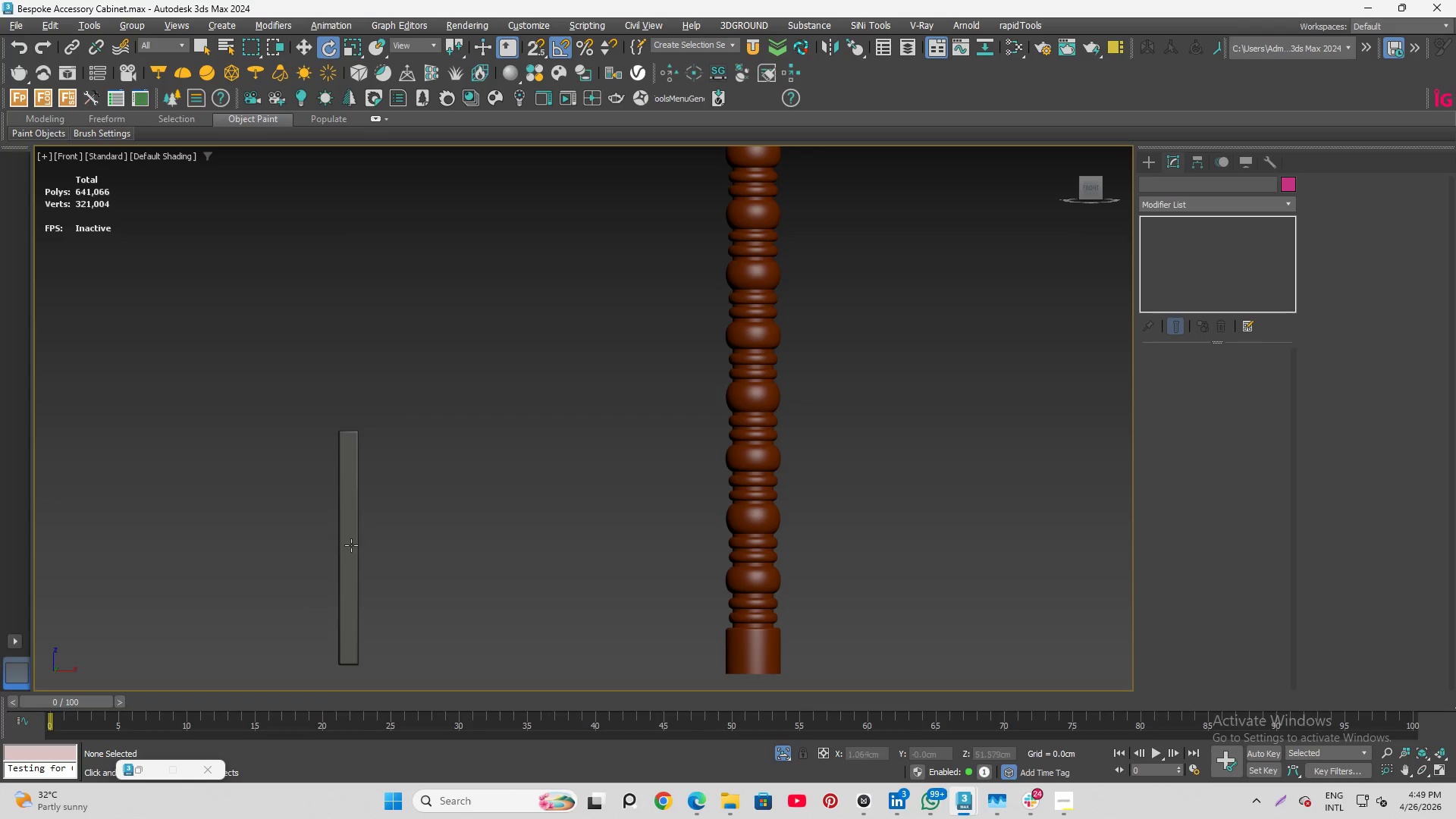 
left_click([347, 554])
 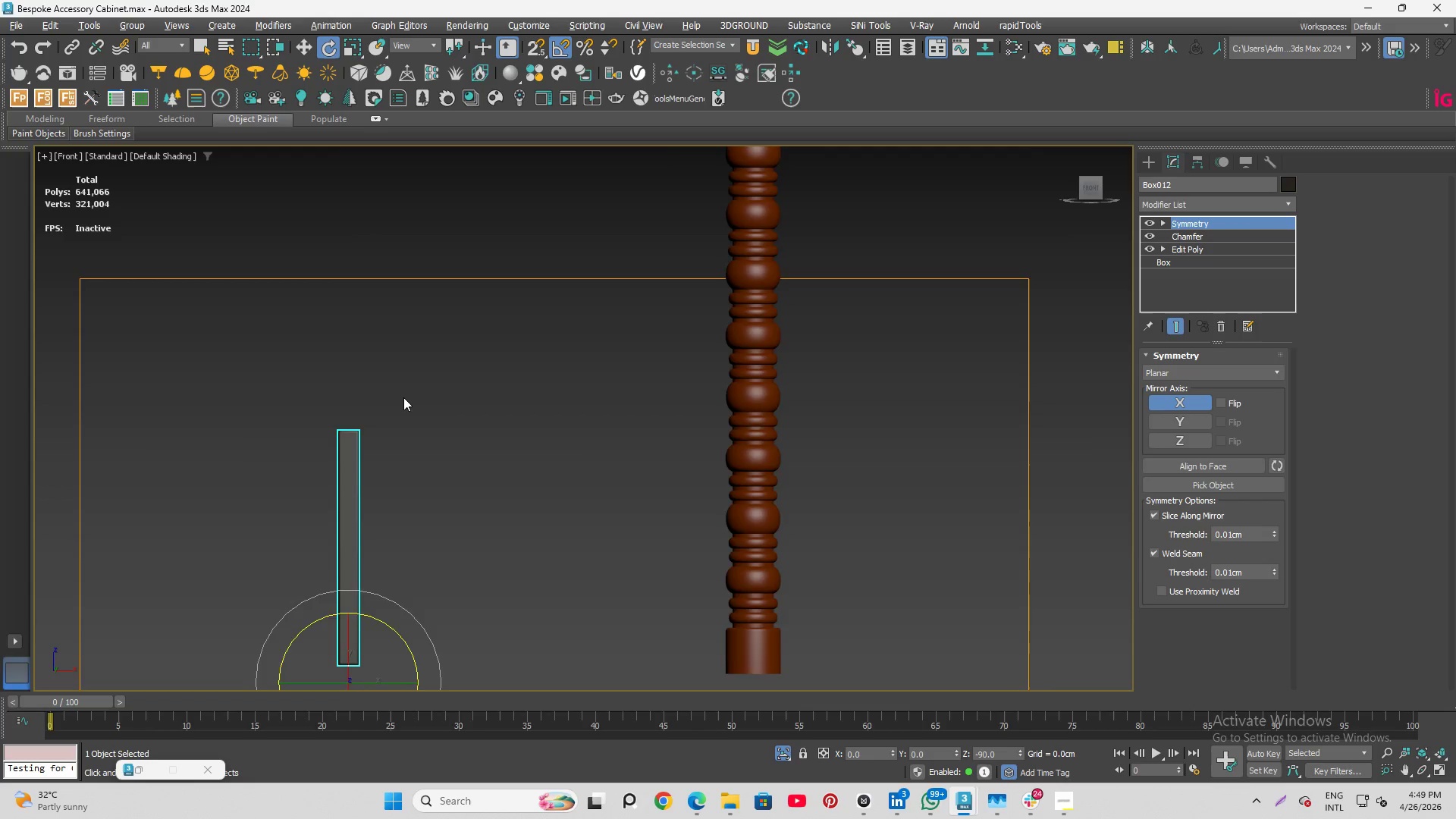 
scroll: coordinate [403, 397], scroll_direction: down, amount: 3.0
 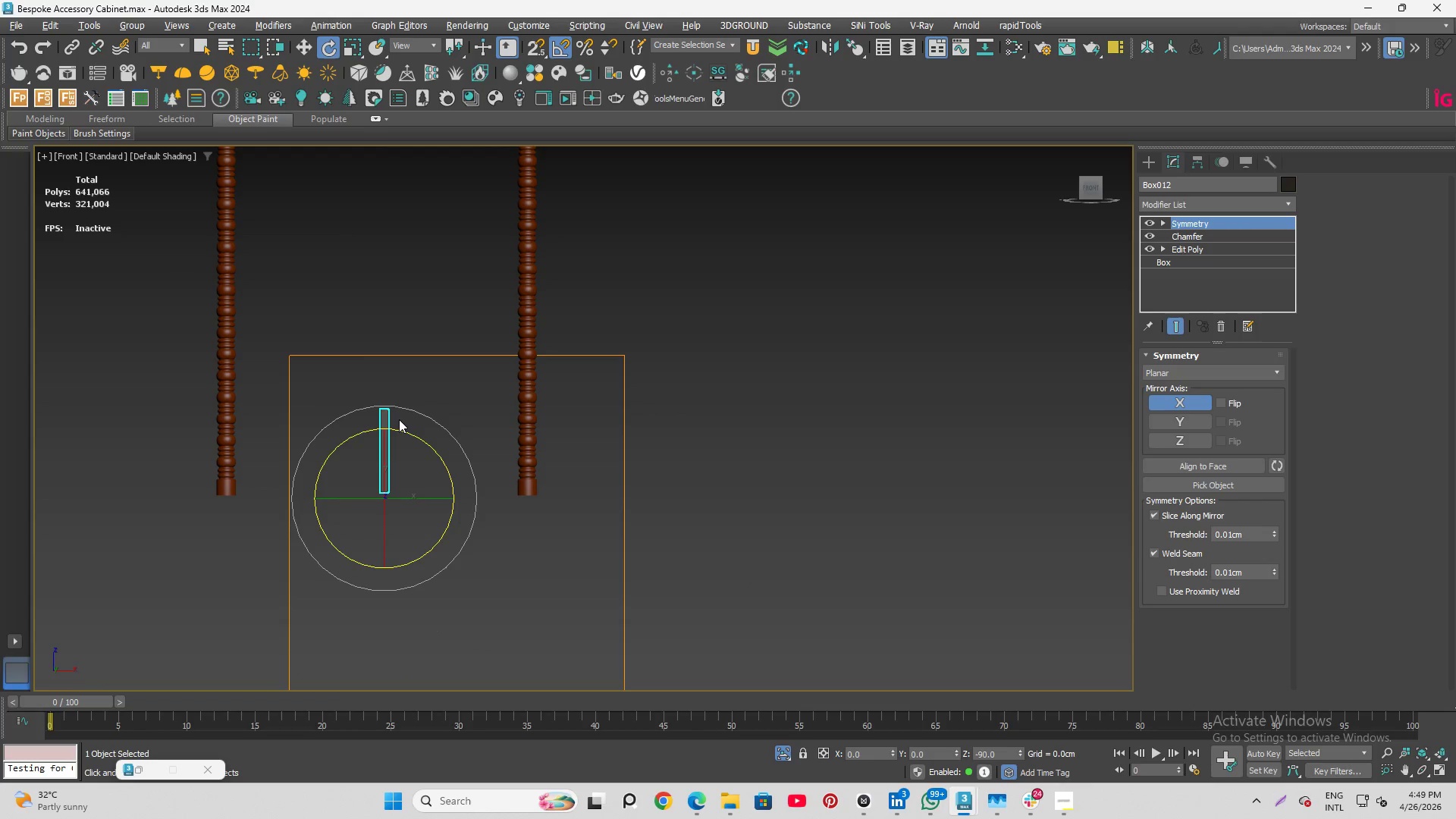 
key(Q)
 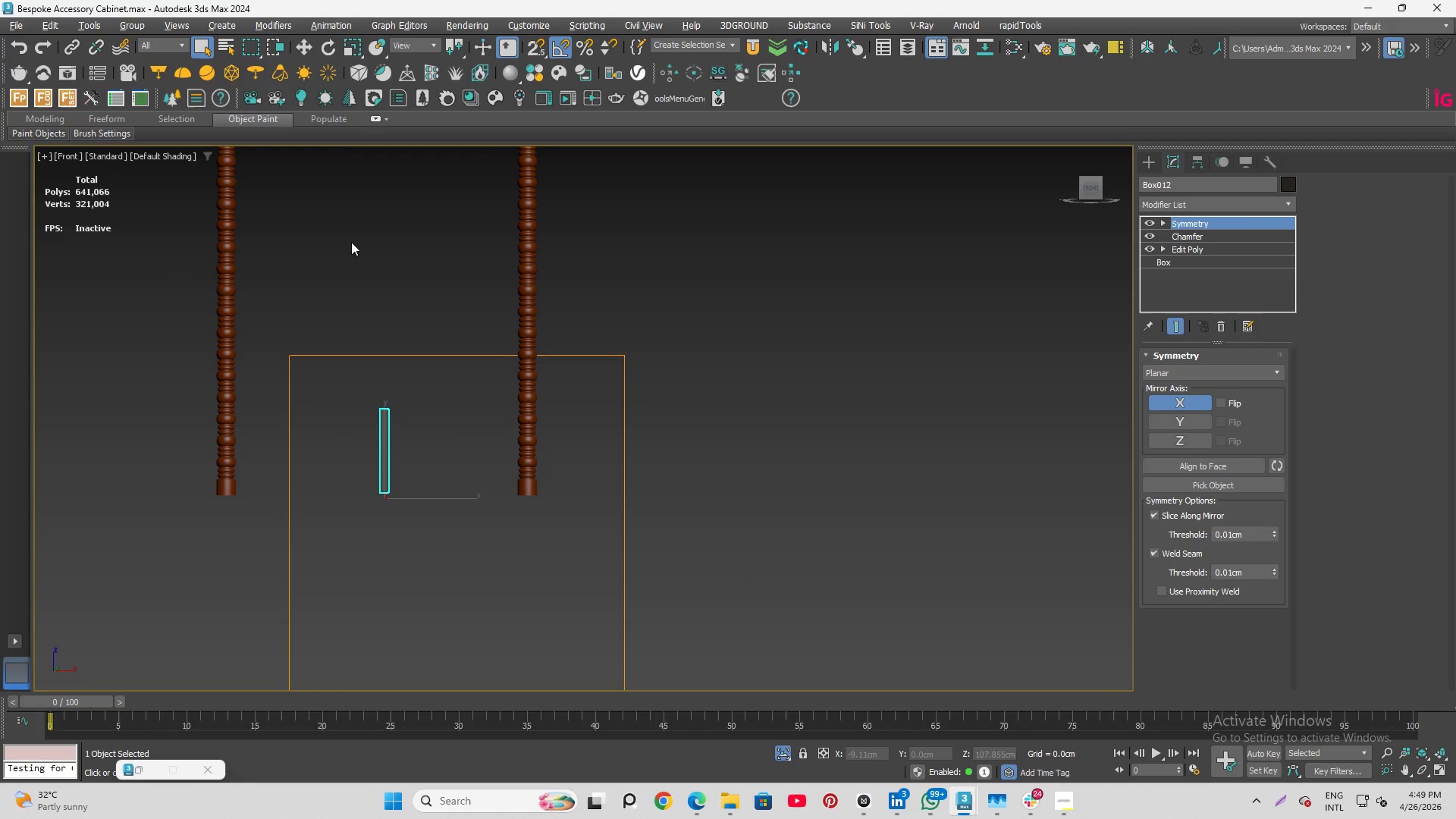 
key(W)
 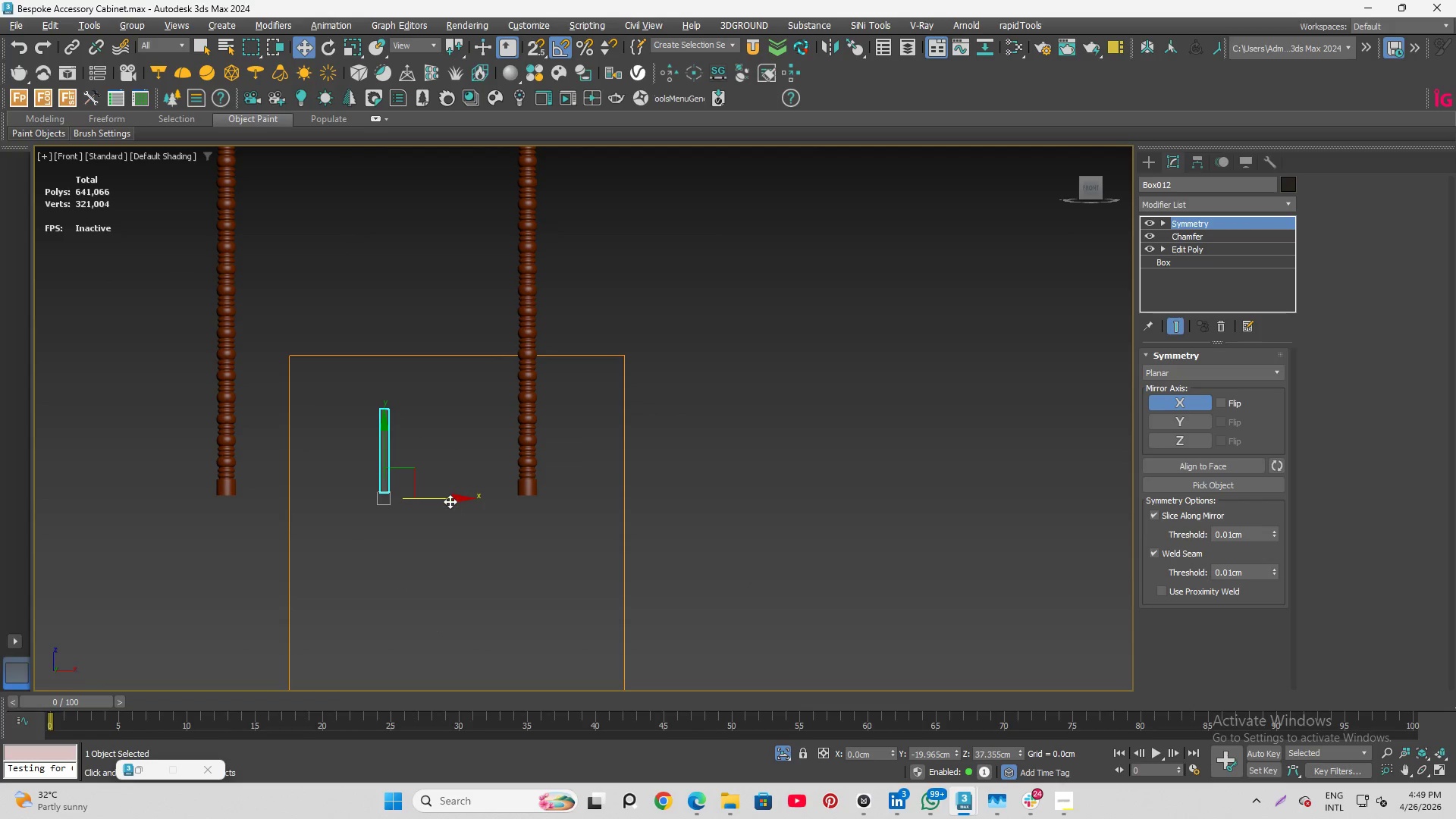 
left_click_drag(start_coordinate=[450, 500], to_coordinate=[596, 501])
 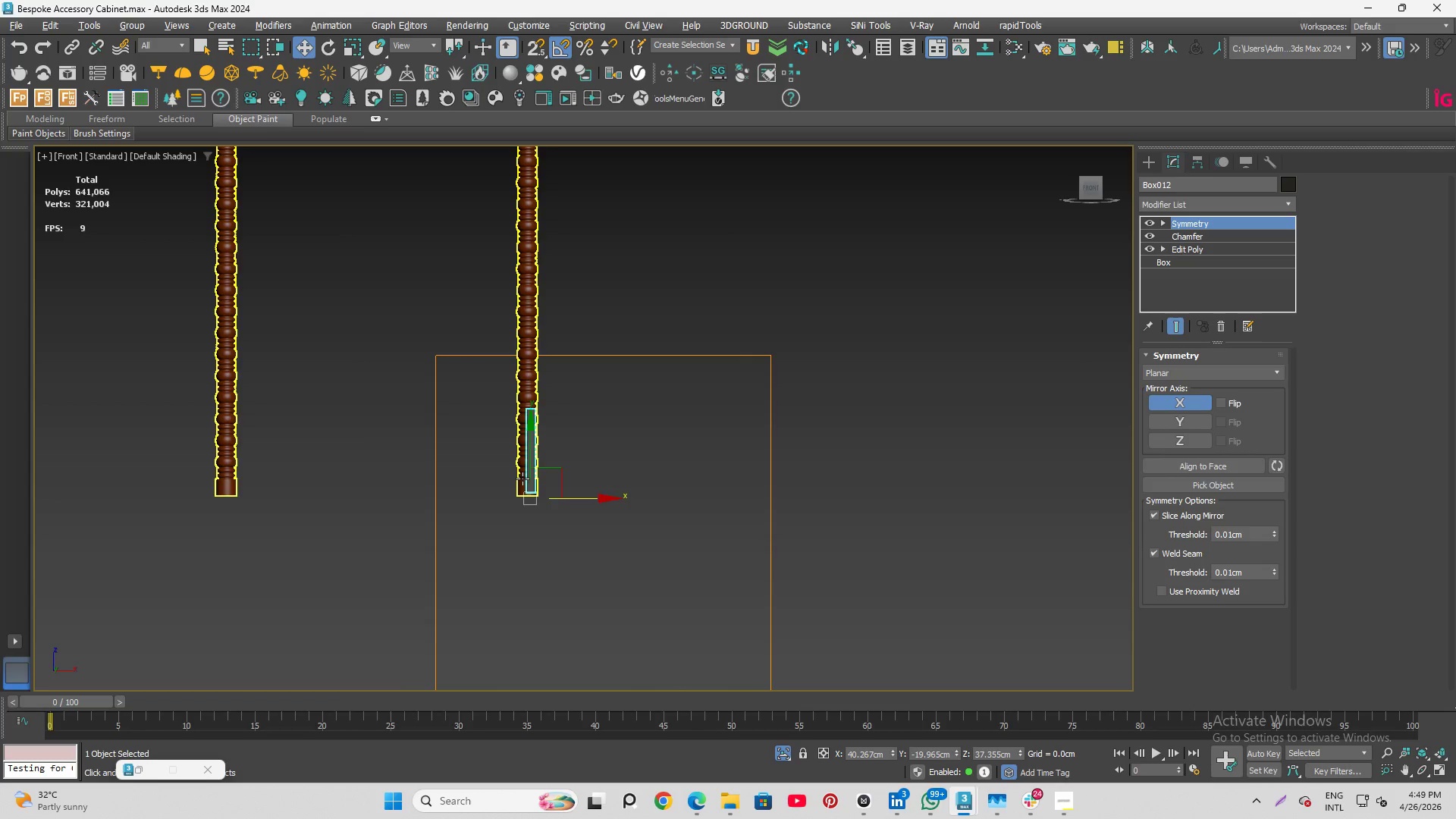 
scroll: coordinate [573, 506], scroll_direction: up, amount: 8.0
 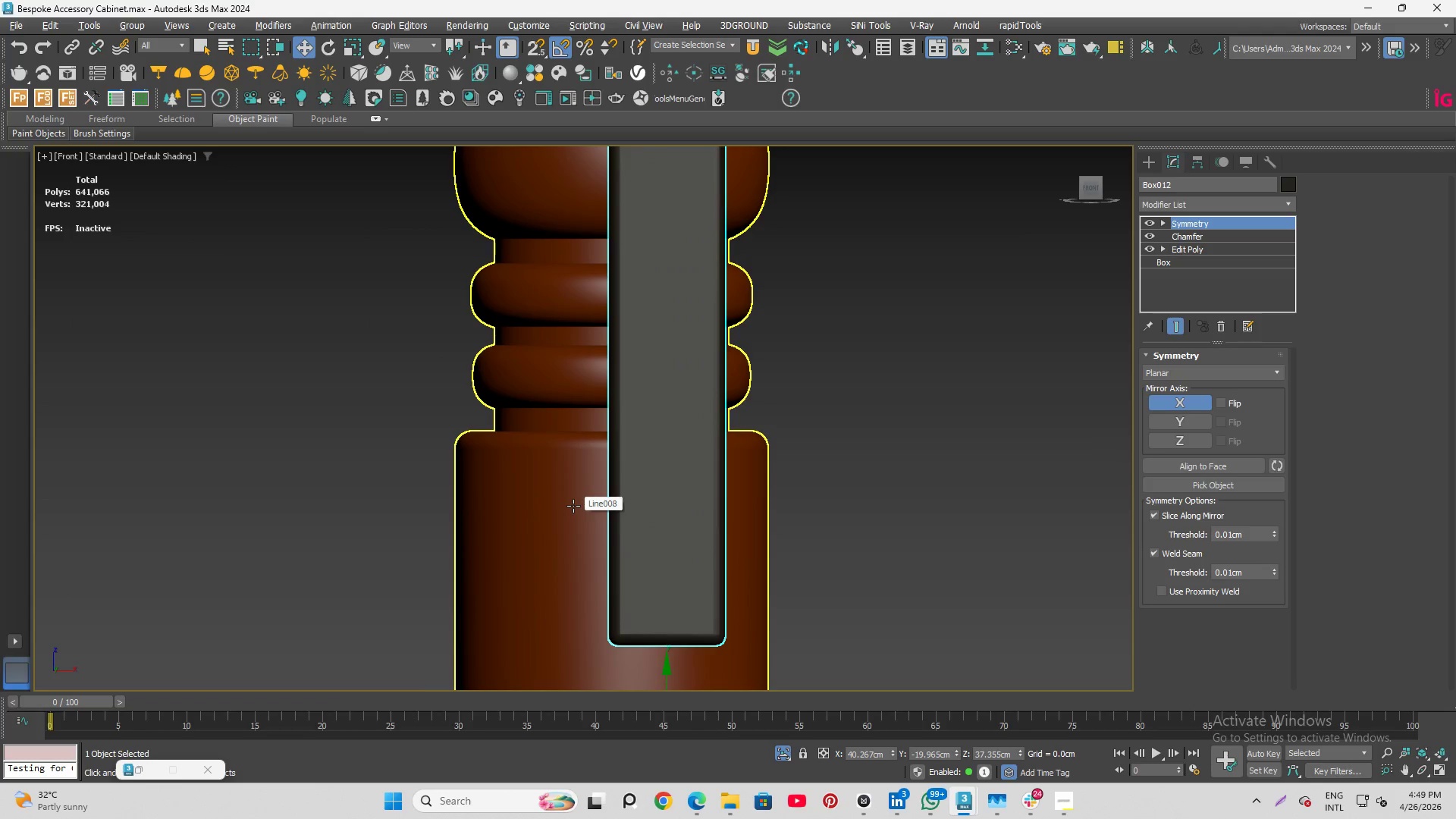 
key(F3)
 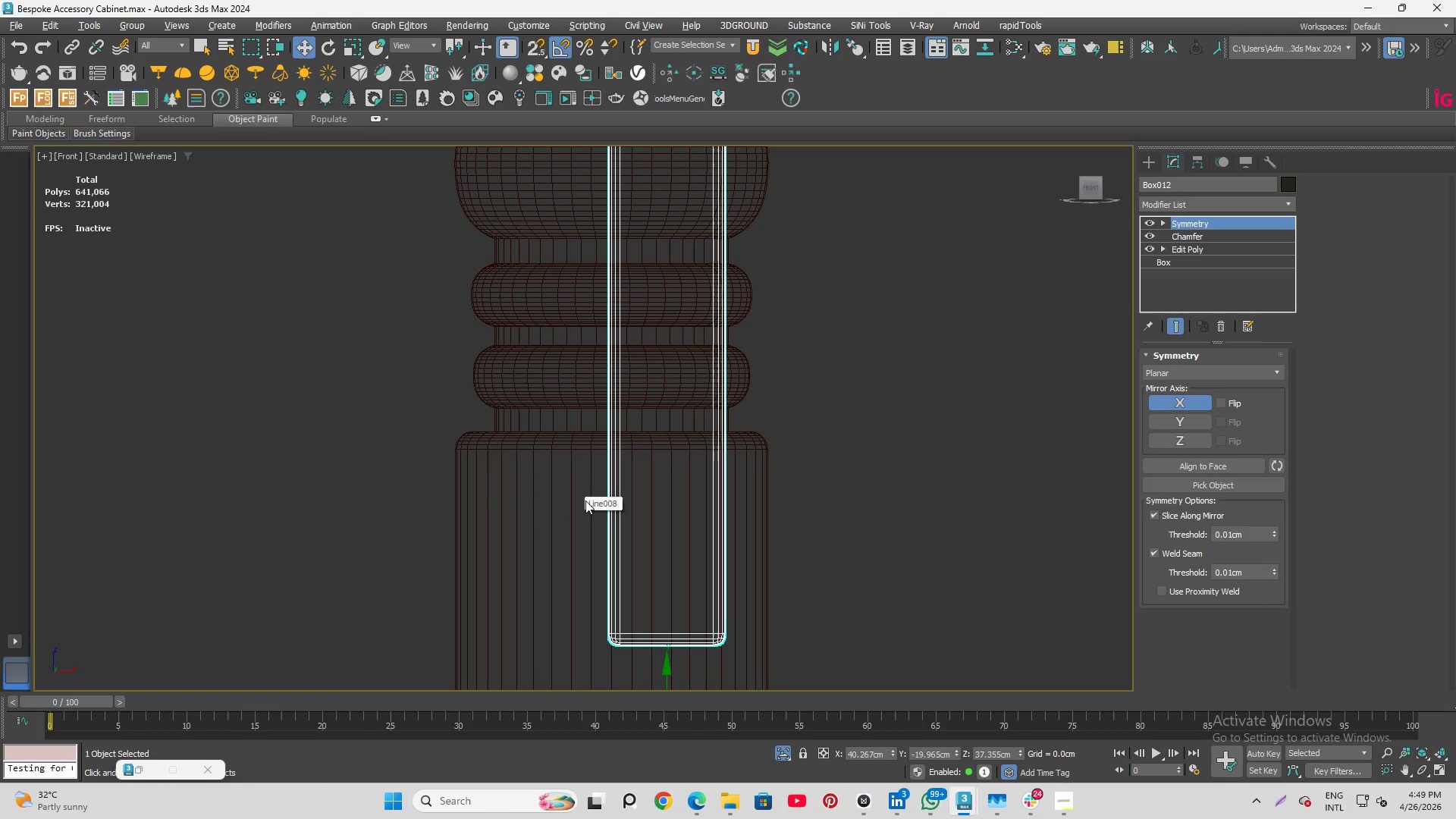 
scroll: coordinate [585, 500], scroll_direction: down, amount: 5.0
 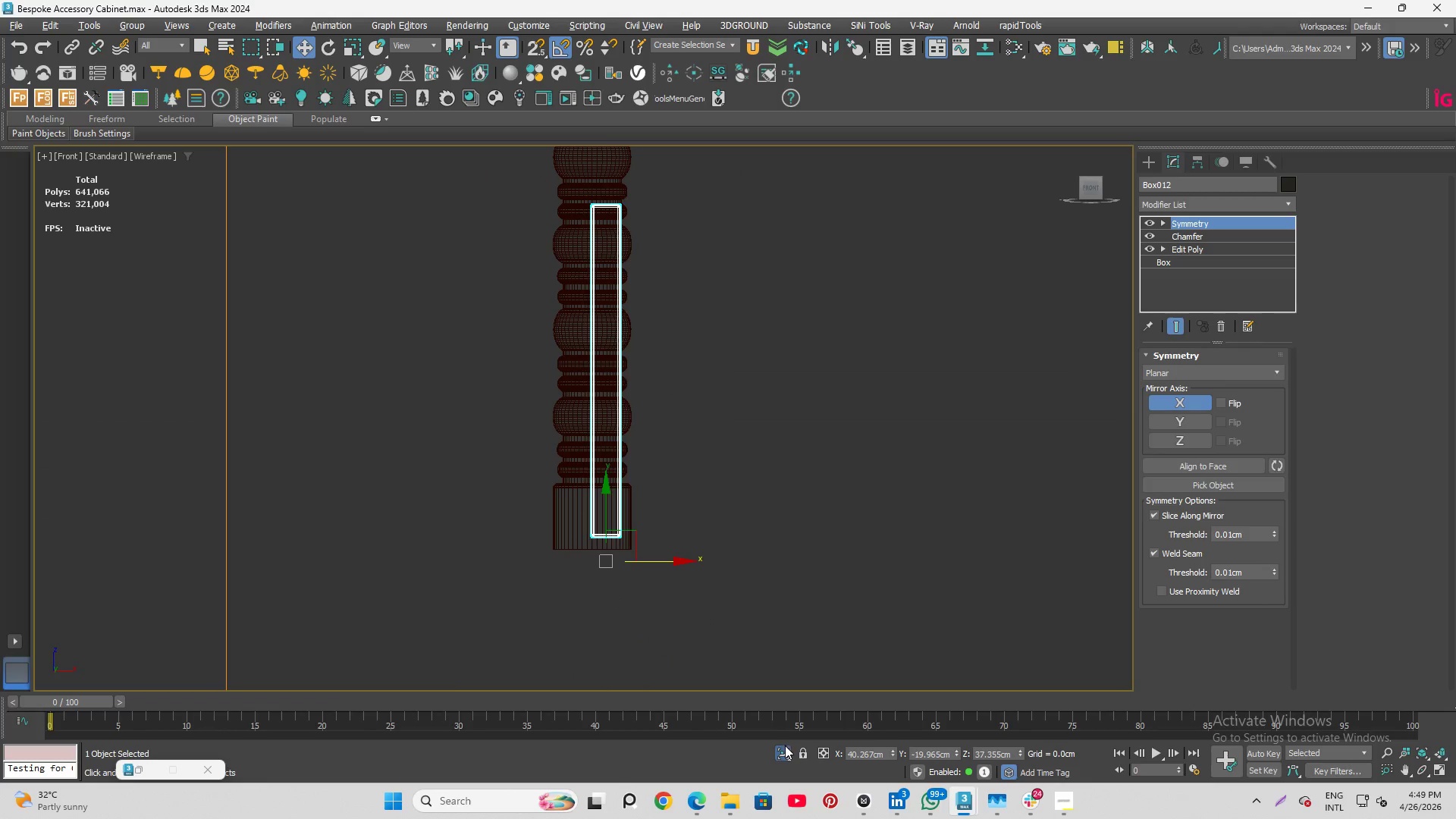 
left_click([785, 751])
 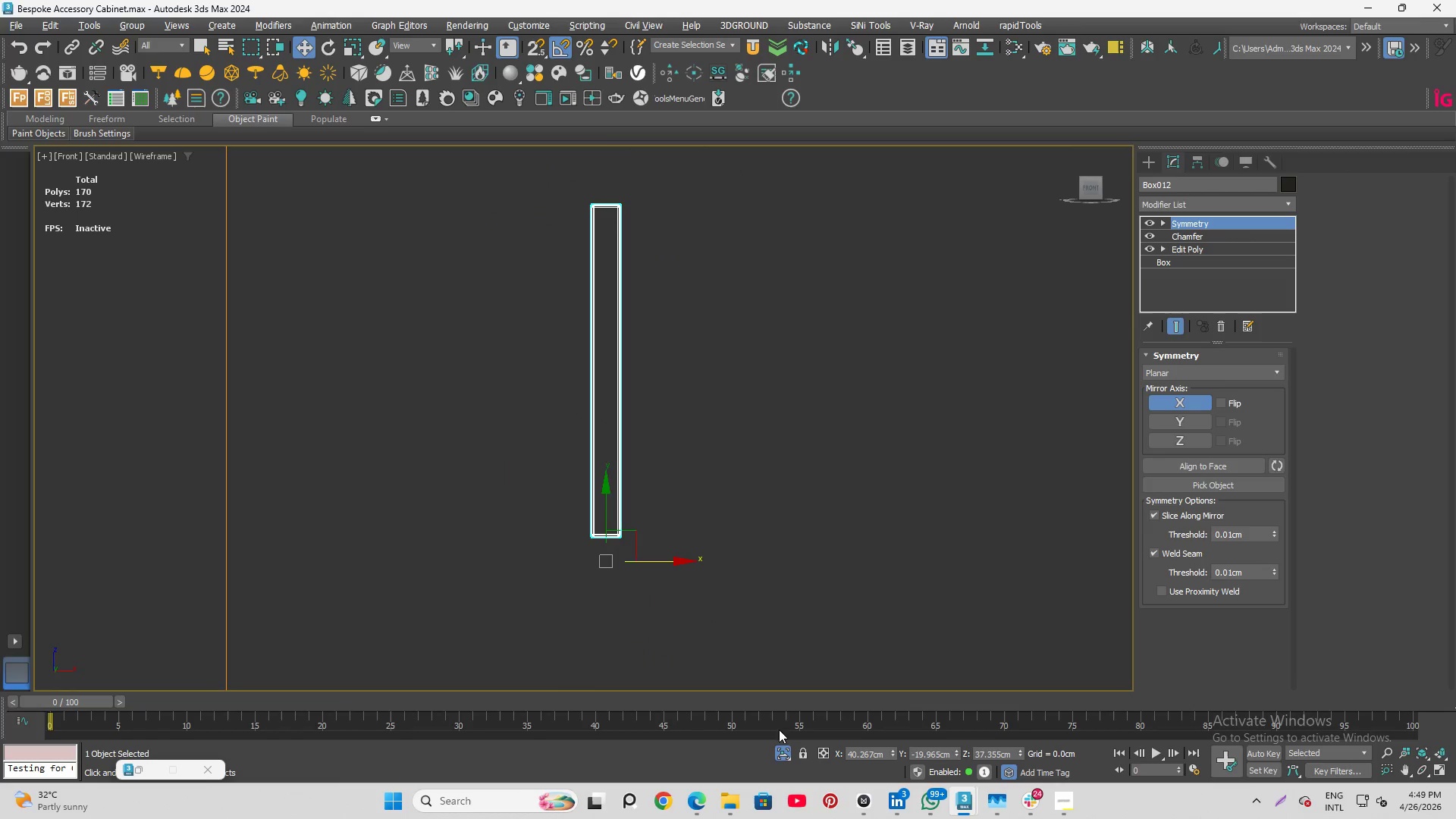 
left_click([783, 749])
 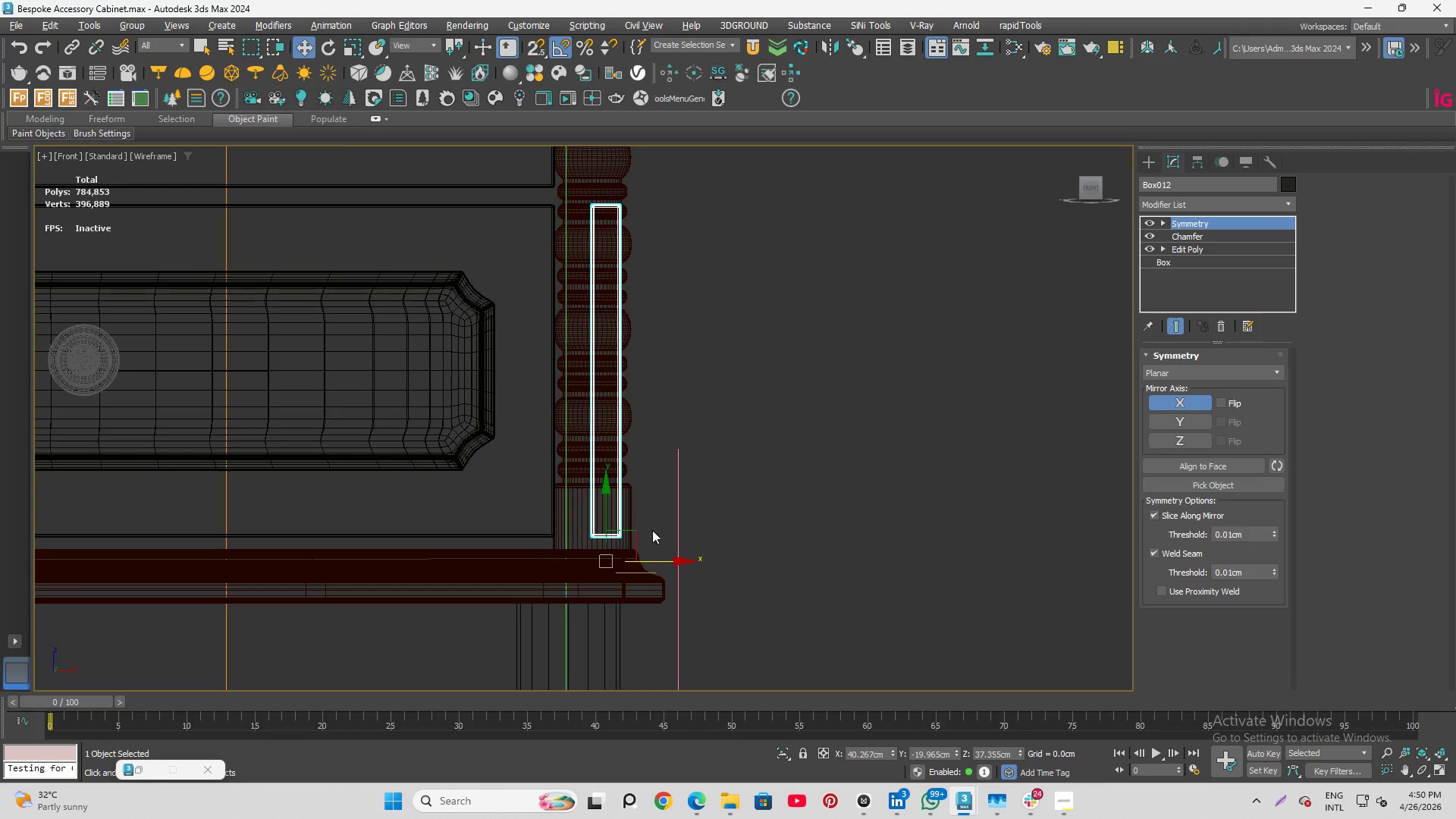 
scroll: coordinate [700, 524], scroll_direction: down, amount: 3.0
 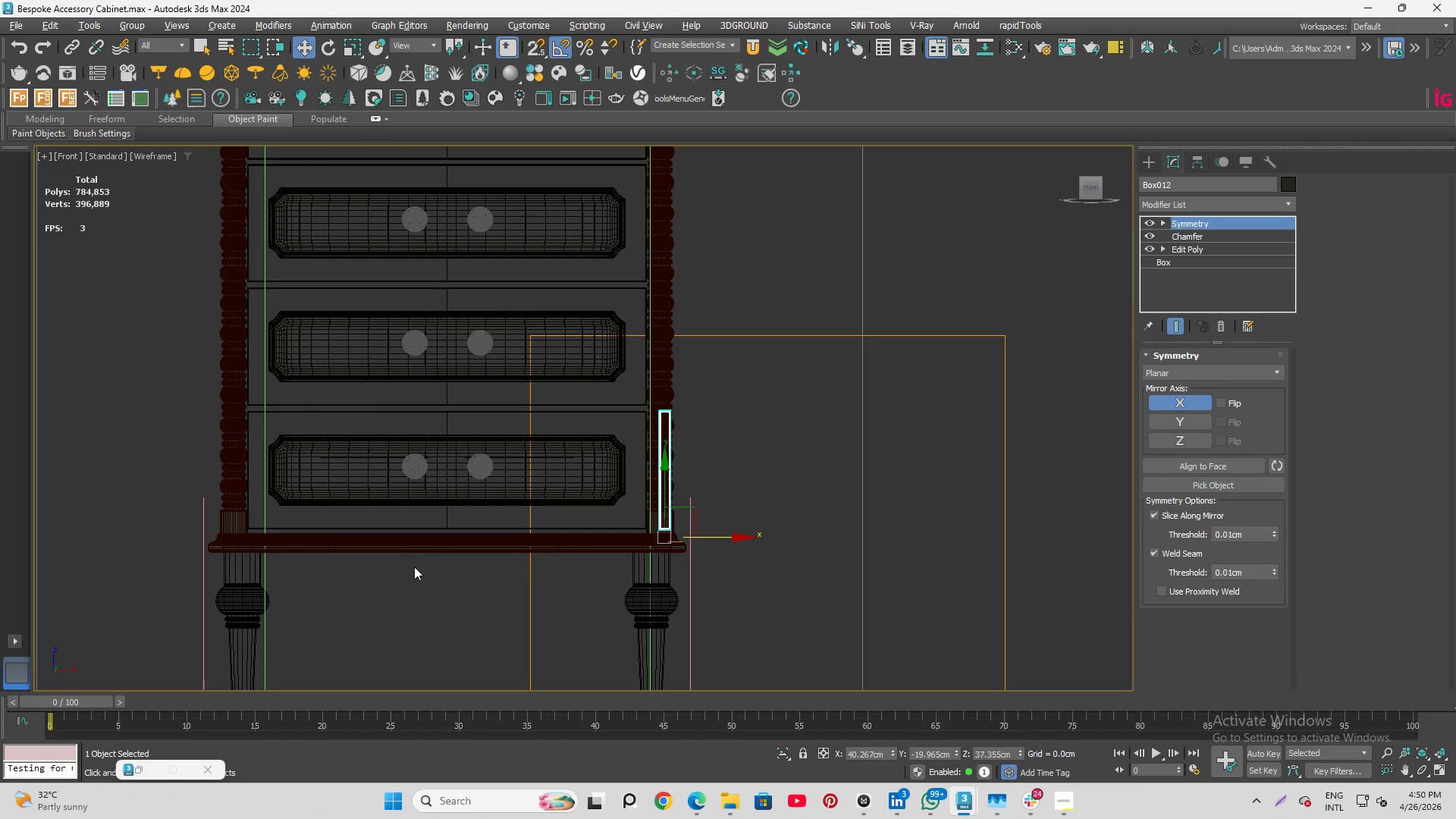 
hold_key(key=AltLeft, duration=1.39)
 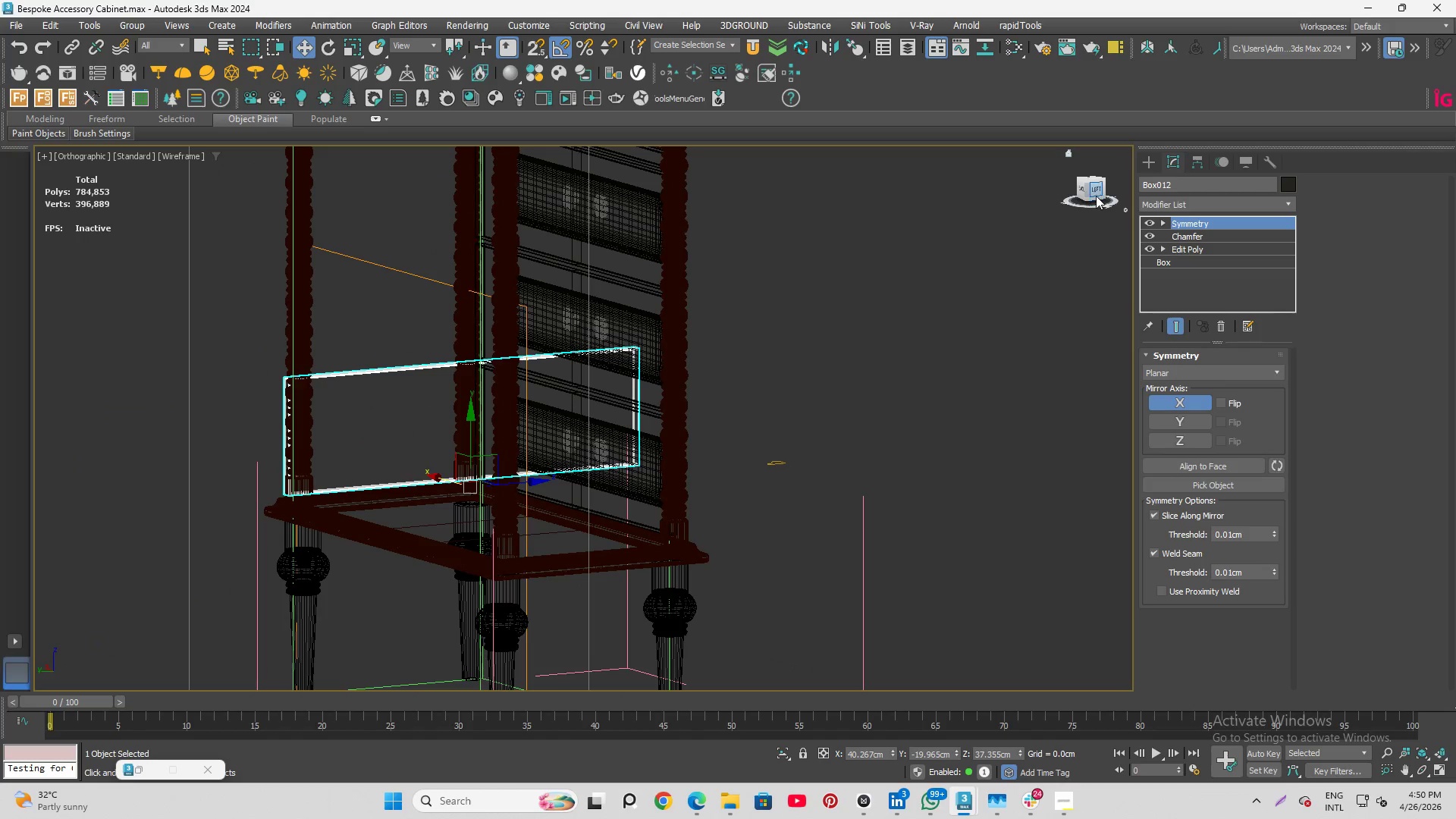 
left_click([1096, 195])
 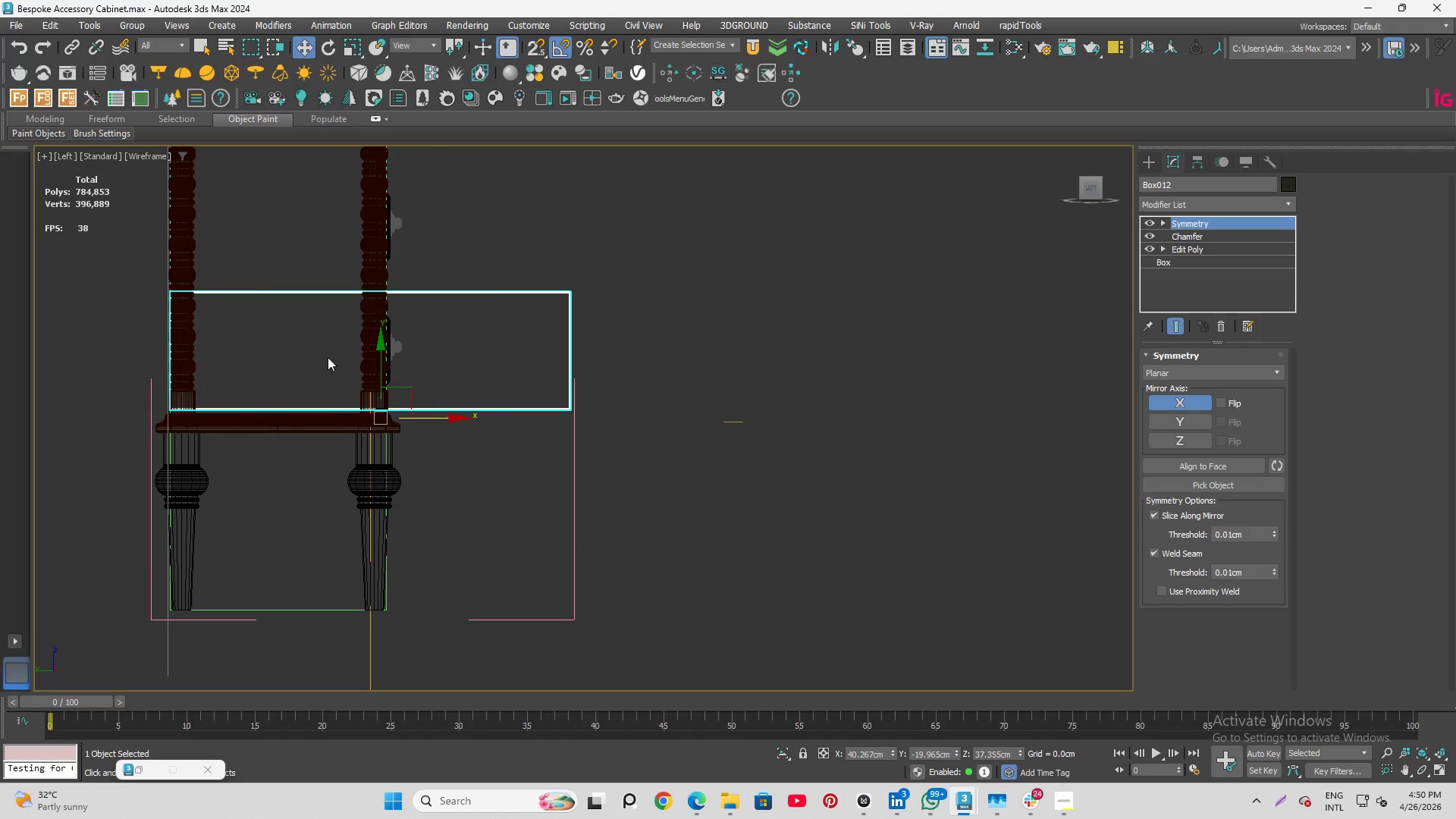 
scroll: coordinate [380, 372], scroll_direction: up, amount: 8.0
 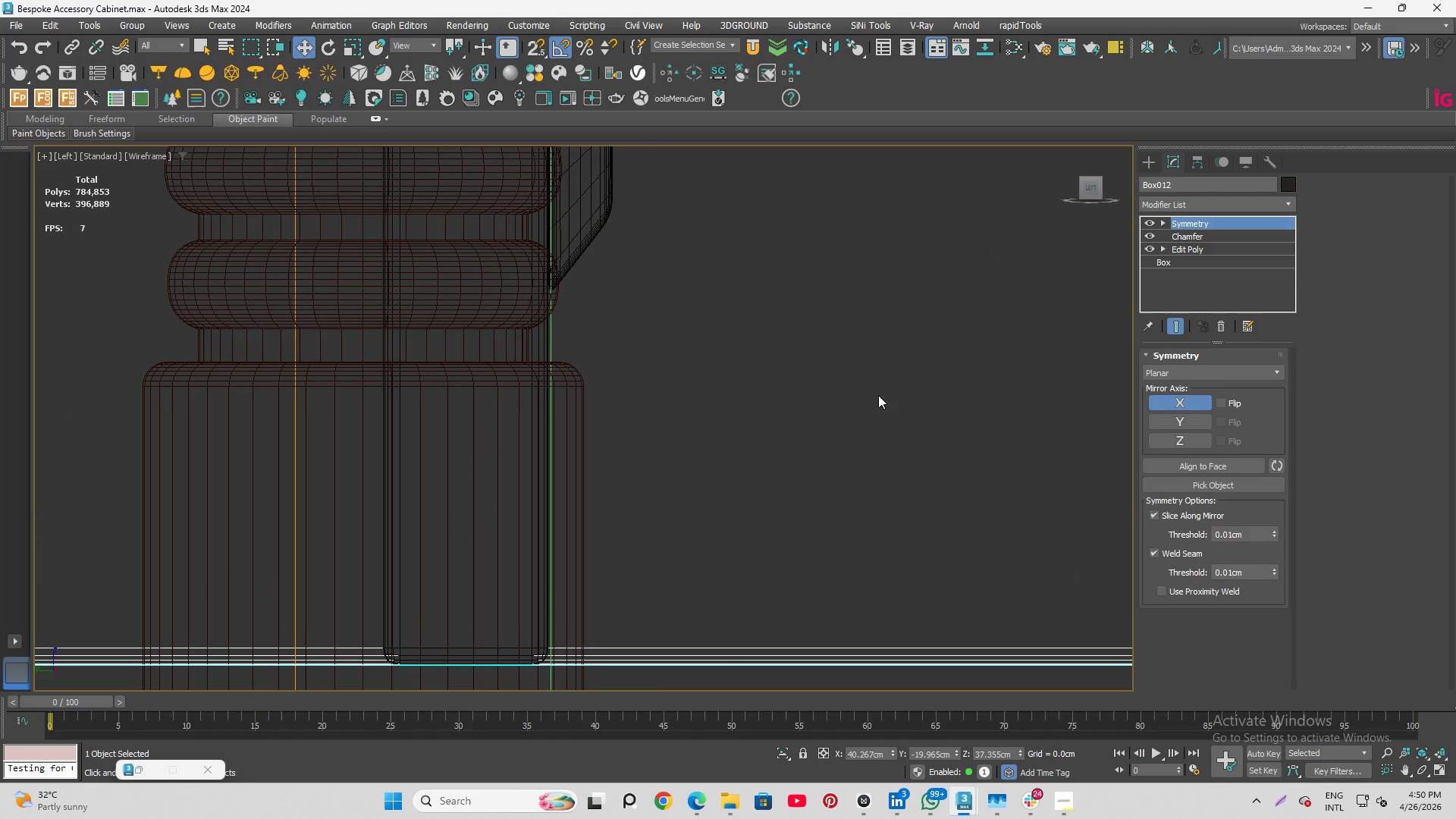 
scroll: coordinate [772, 535], scroll_direction: down, amount: 5.0
 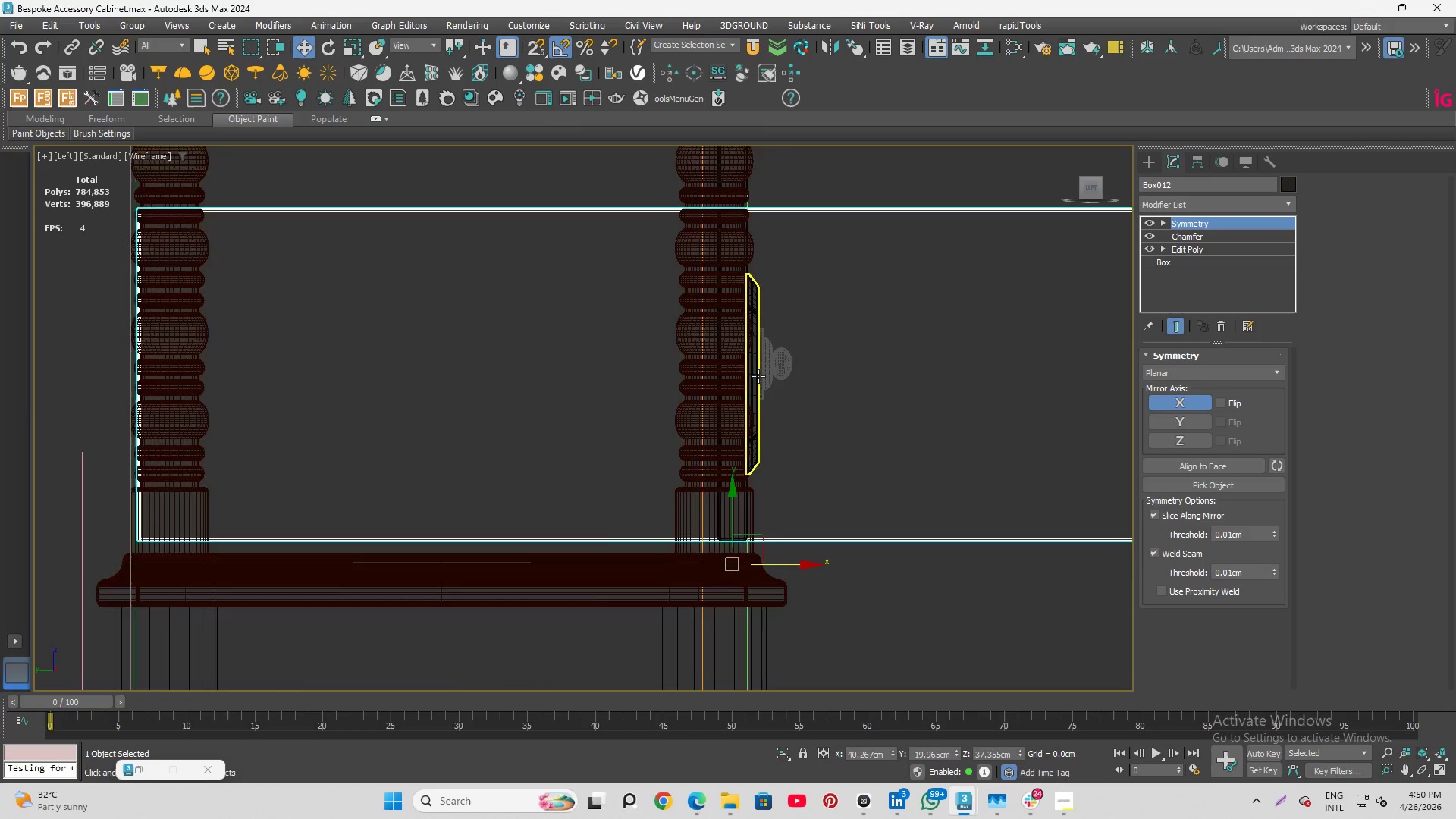 
scroll: coordinate [758, 376], scroll_direction: up, amount: 5.0
 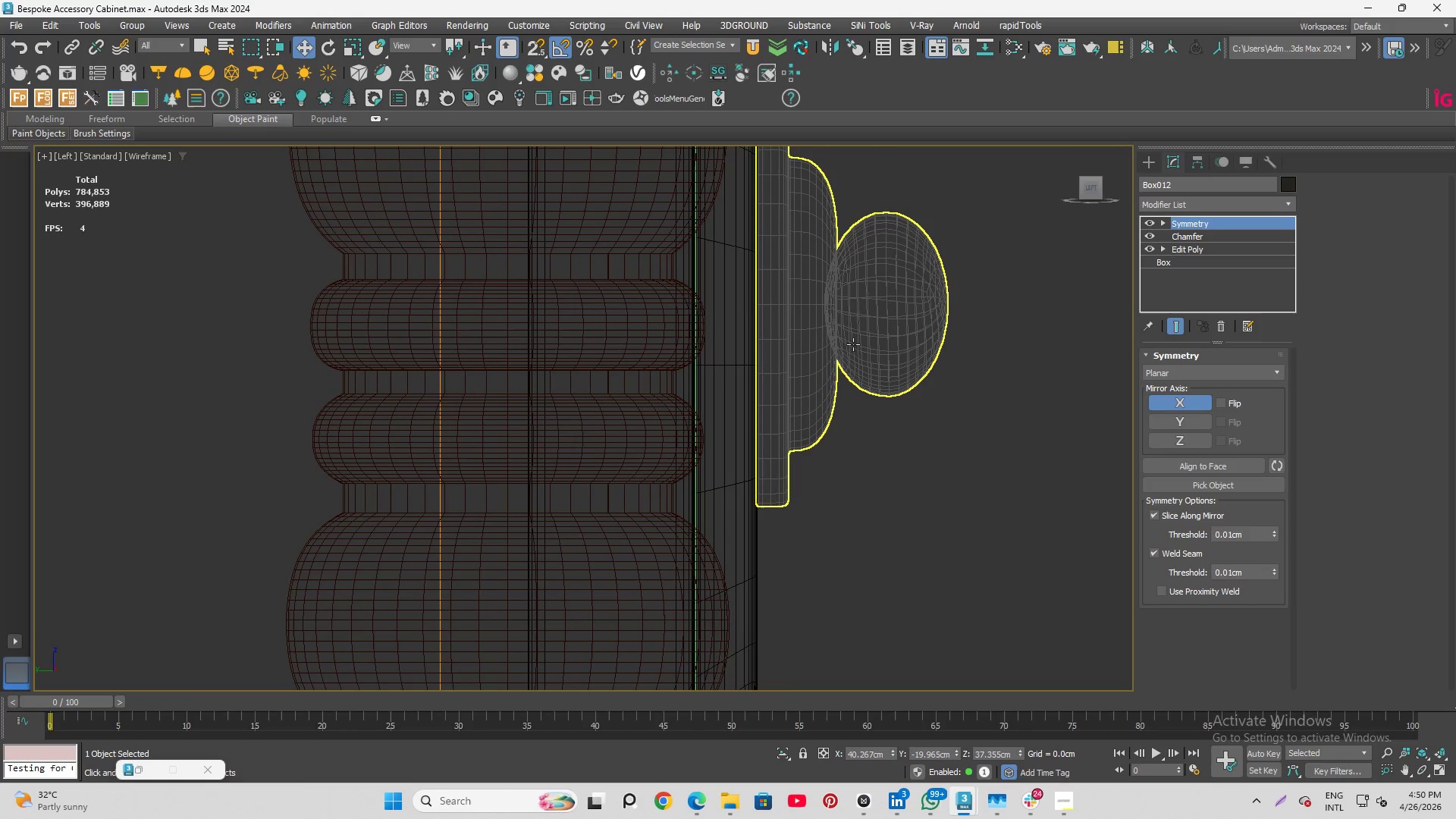 
hold_key(key=AltLeft, duration=1.2)
 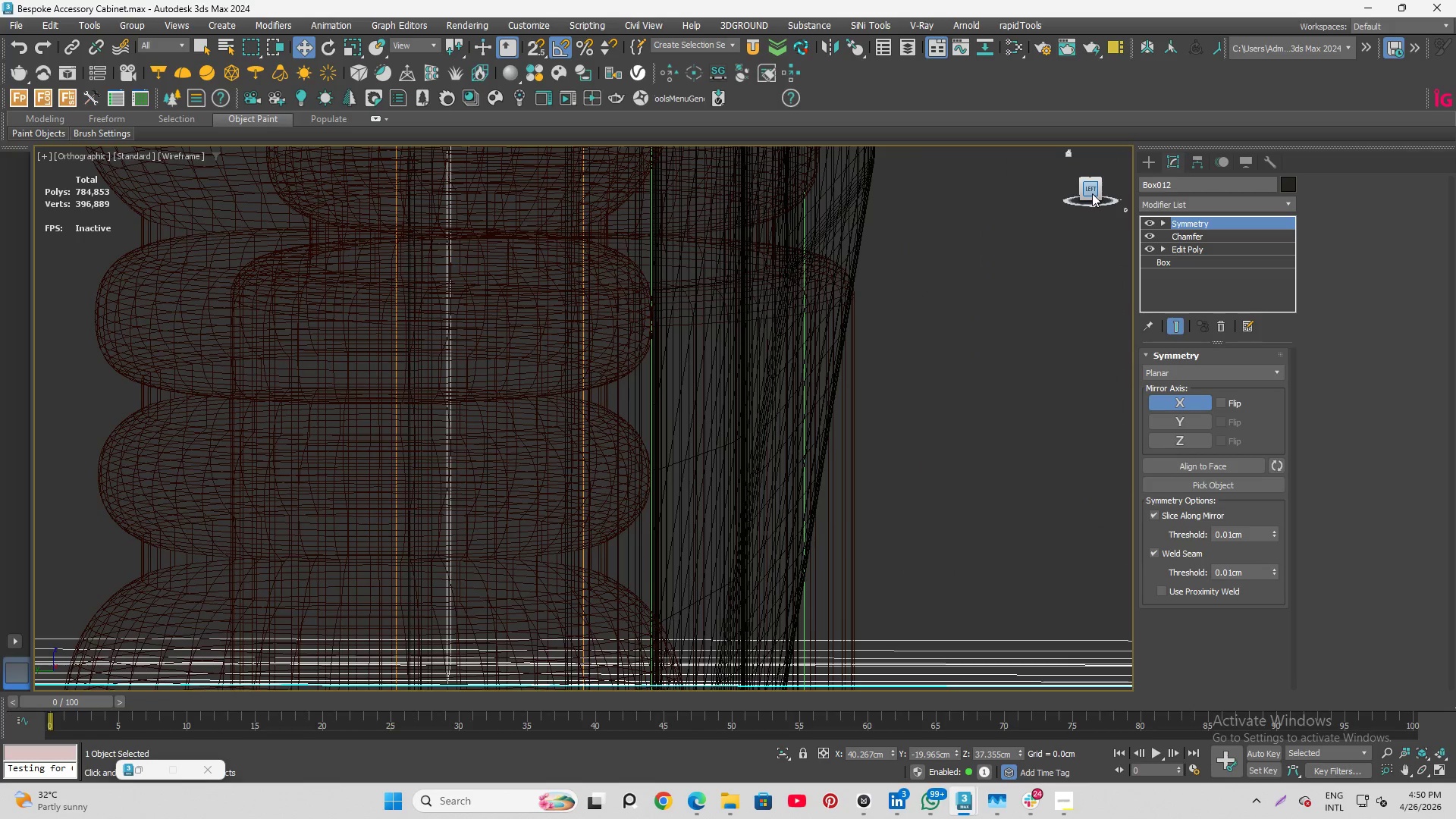 
scroll: coordinate [823, 335], scroll_direction: none, amount: 0.0
 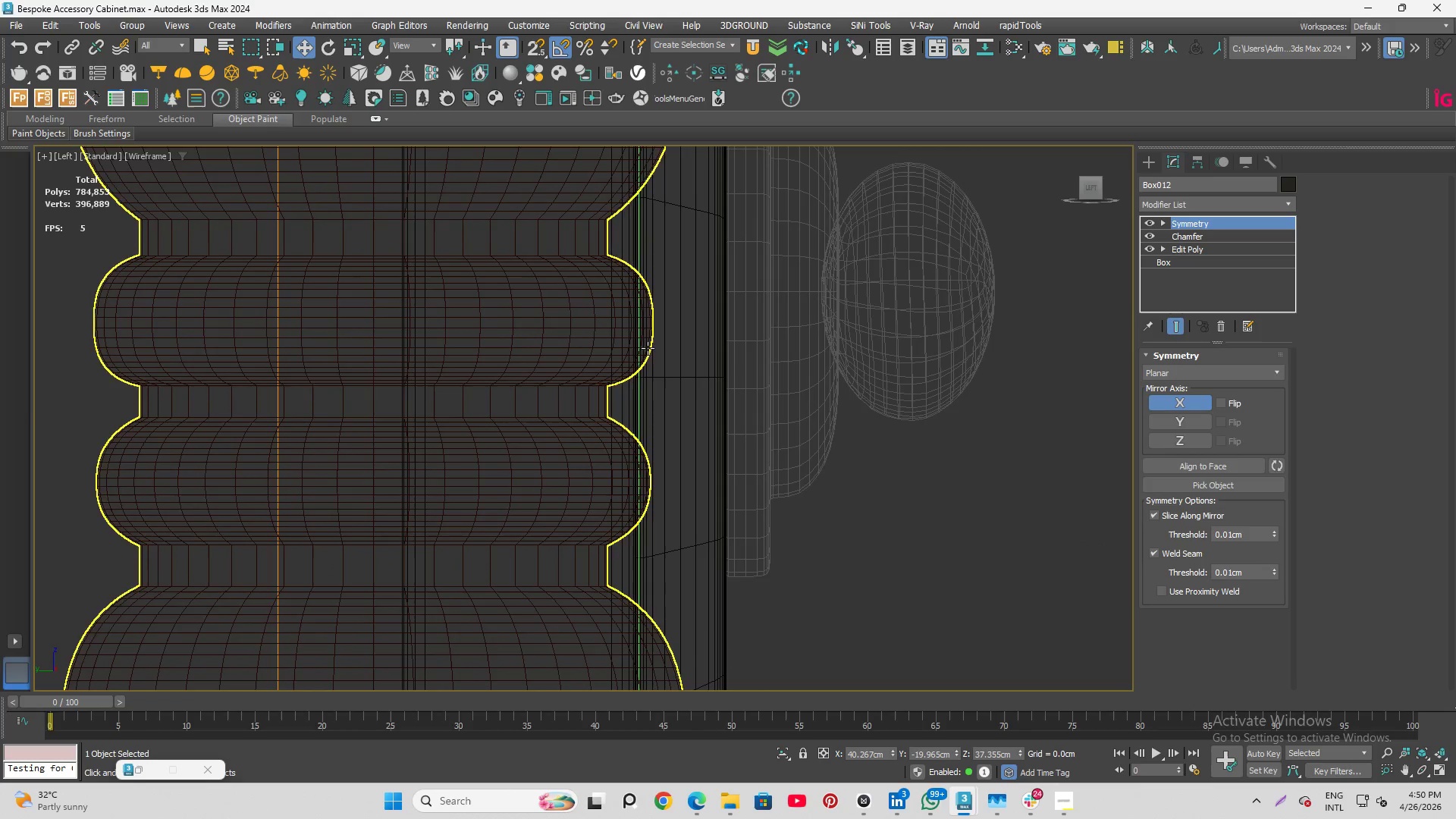 
left_click([1092, 193])
 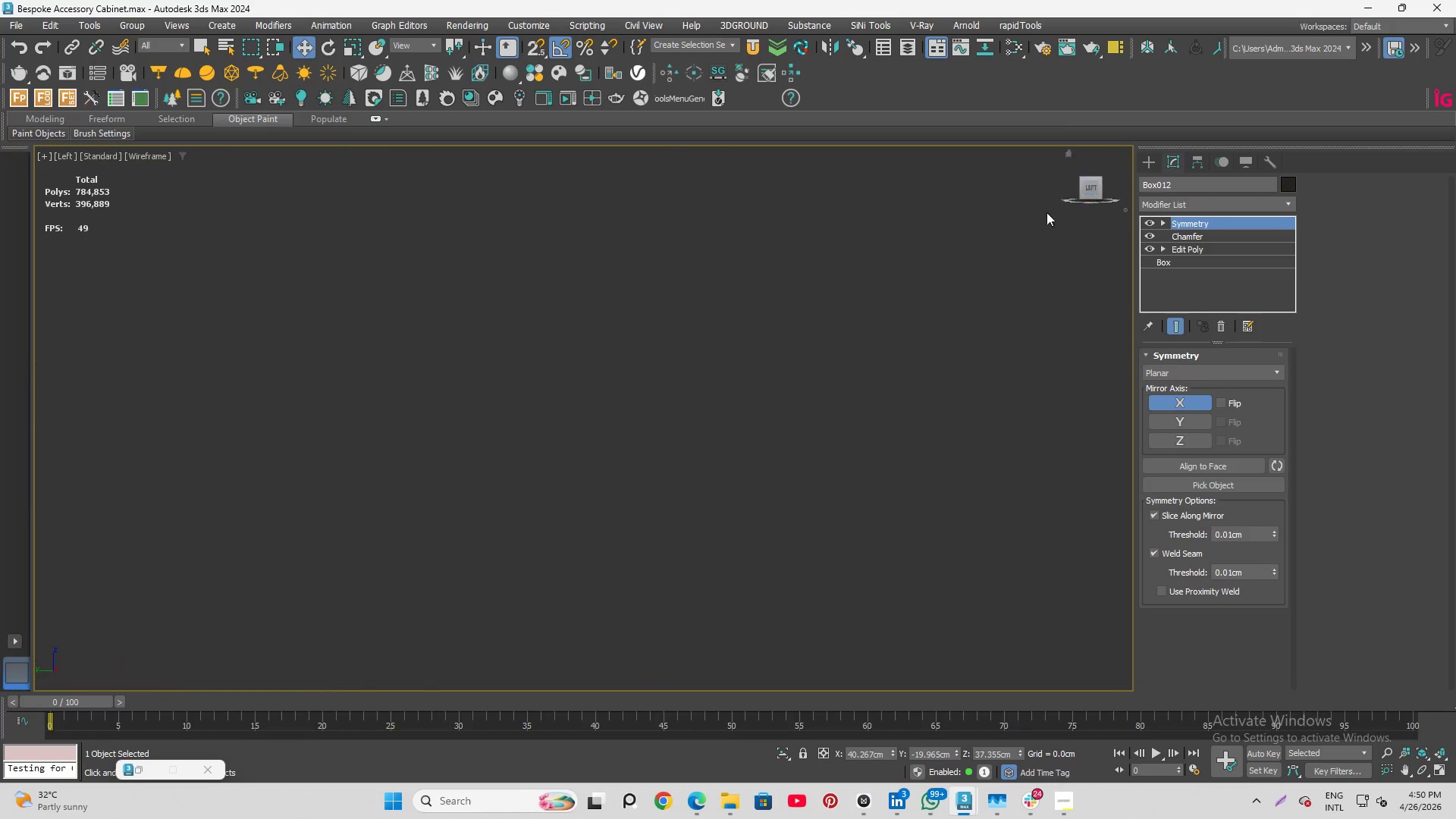 
key(F3)
 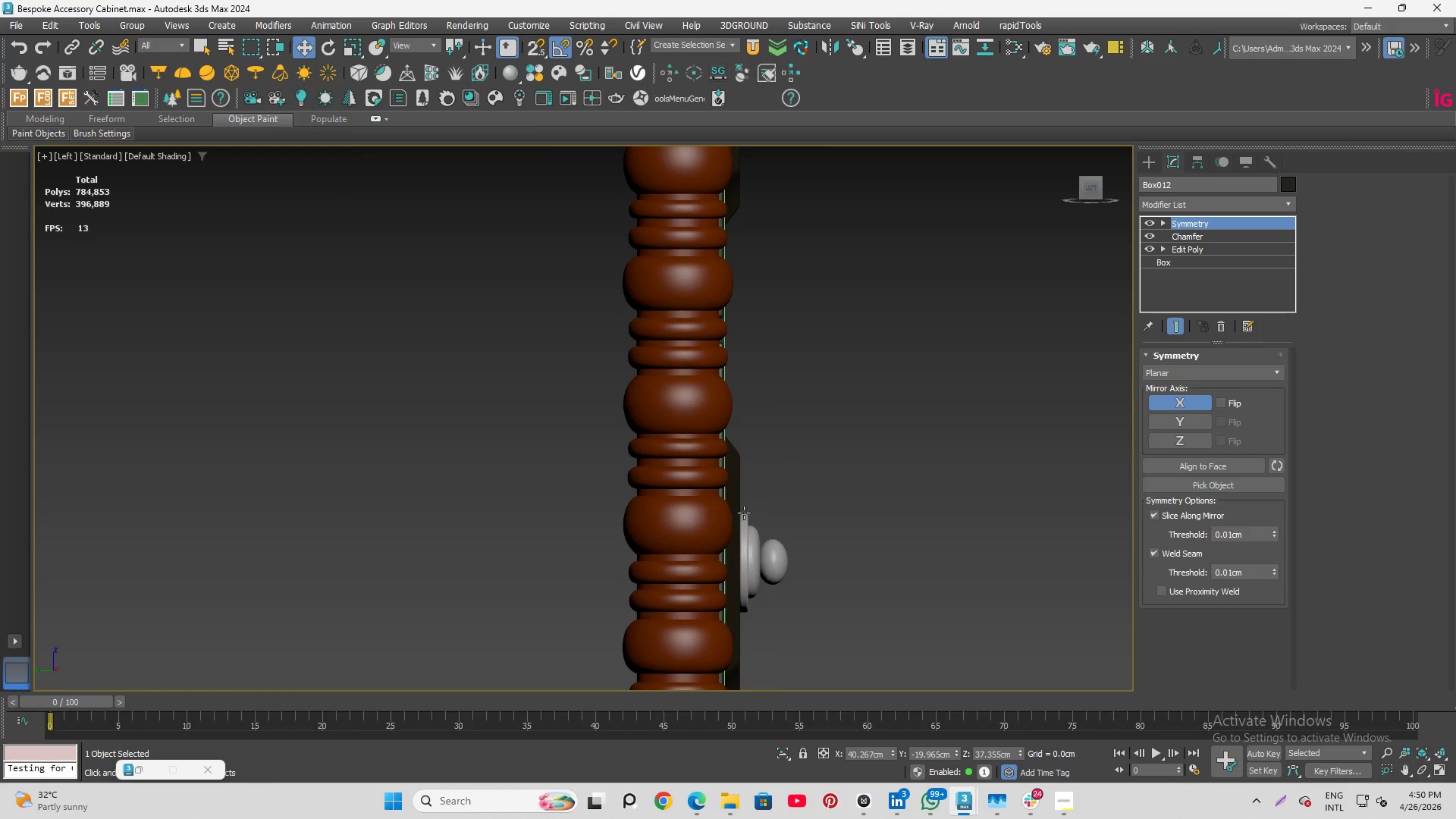 
scroll: coordinate [890, 334], scroll_direction: down, amount: 6.0
 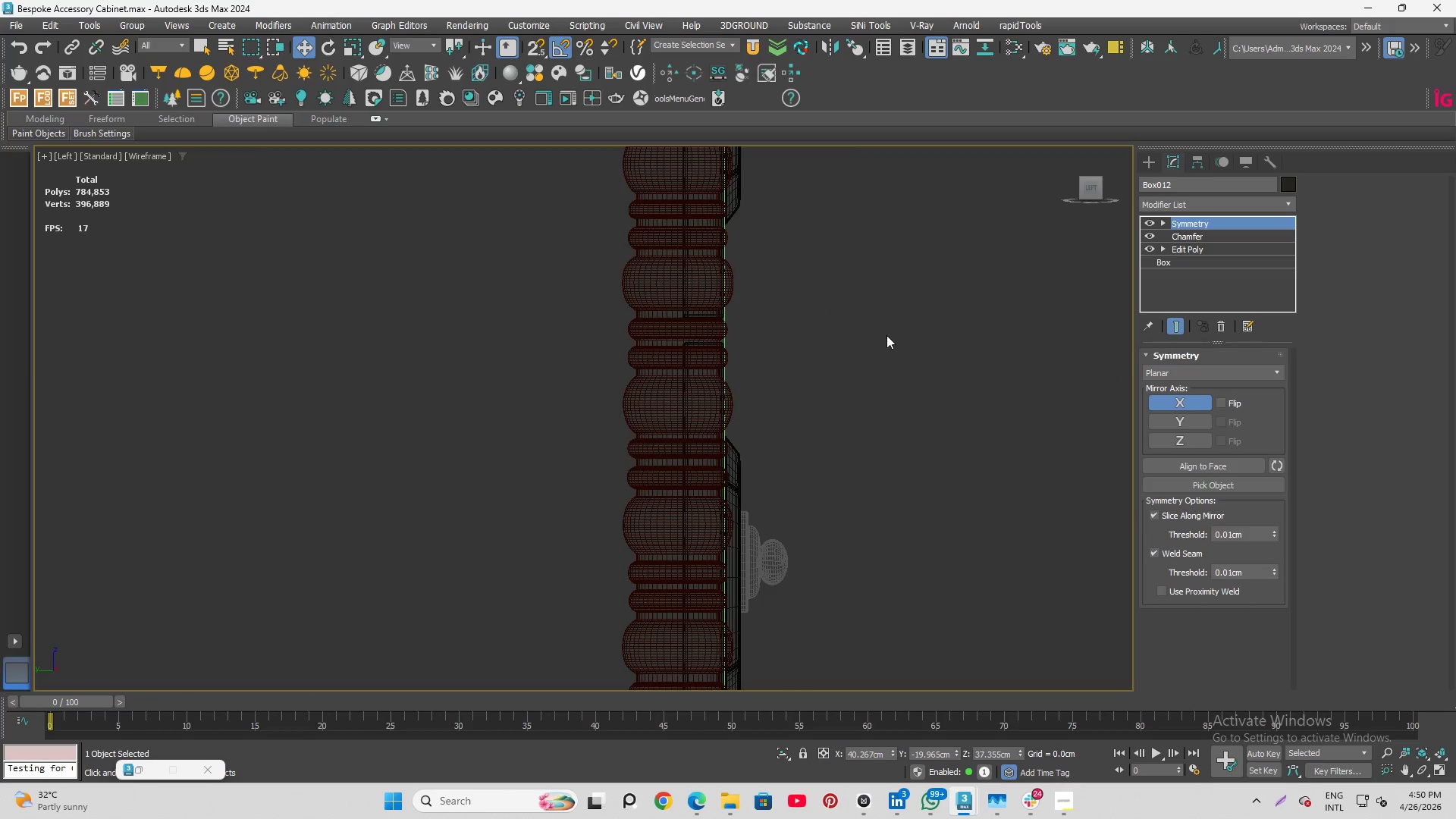 
scroll: coordinate [719, 527], scroll_direction: up, amount: 4.0
 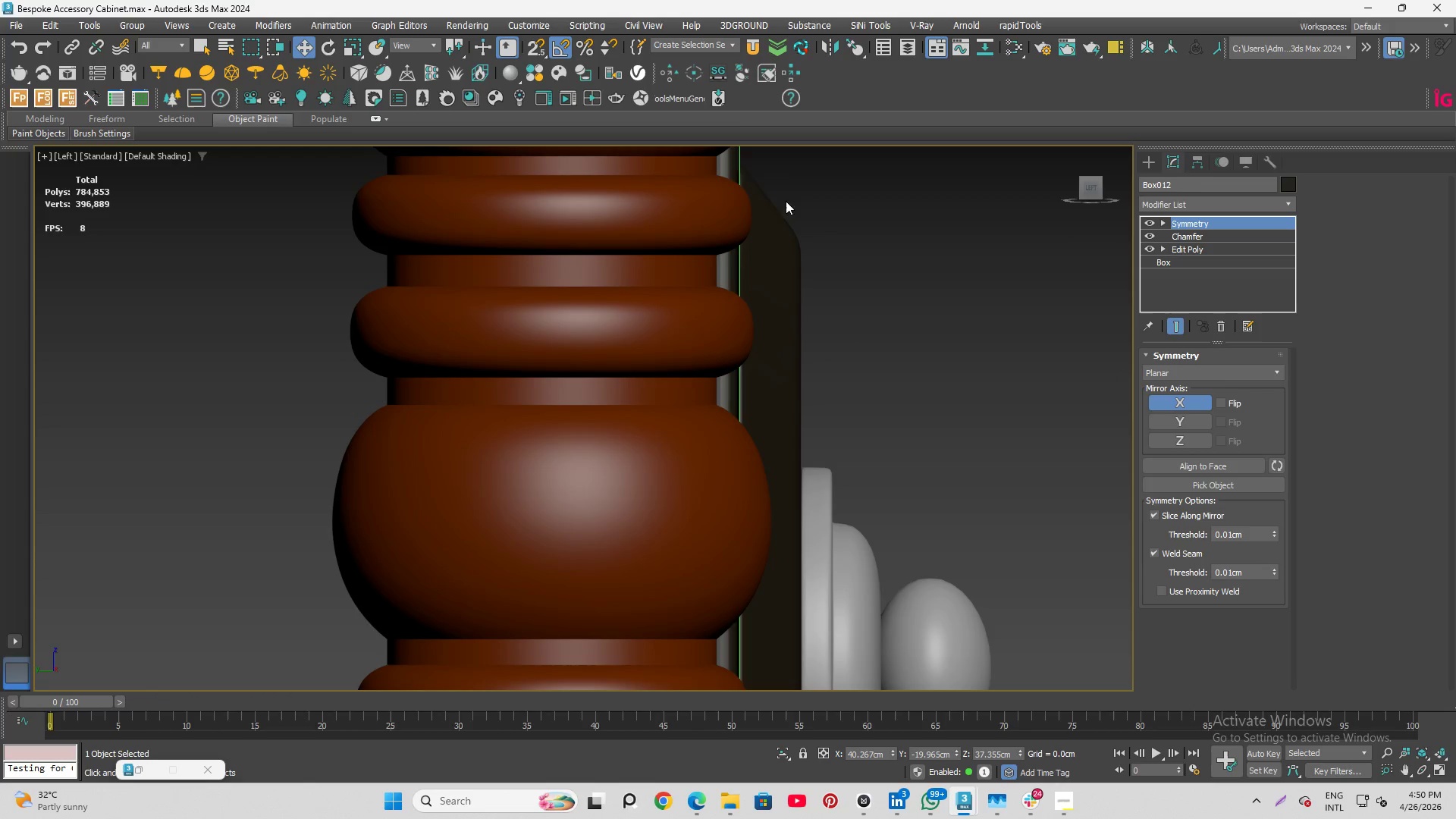 
scroll: coordinate [745, 168], scroll_direction: down, amount: 5.0
 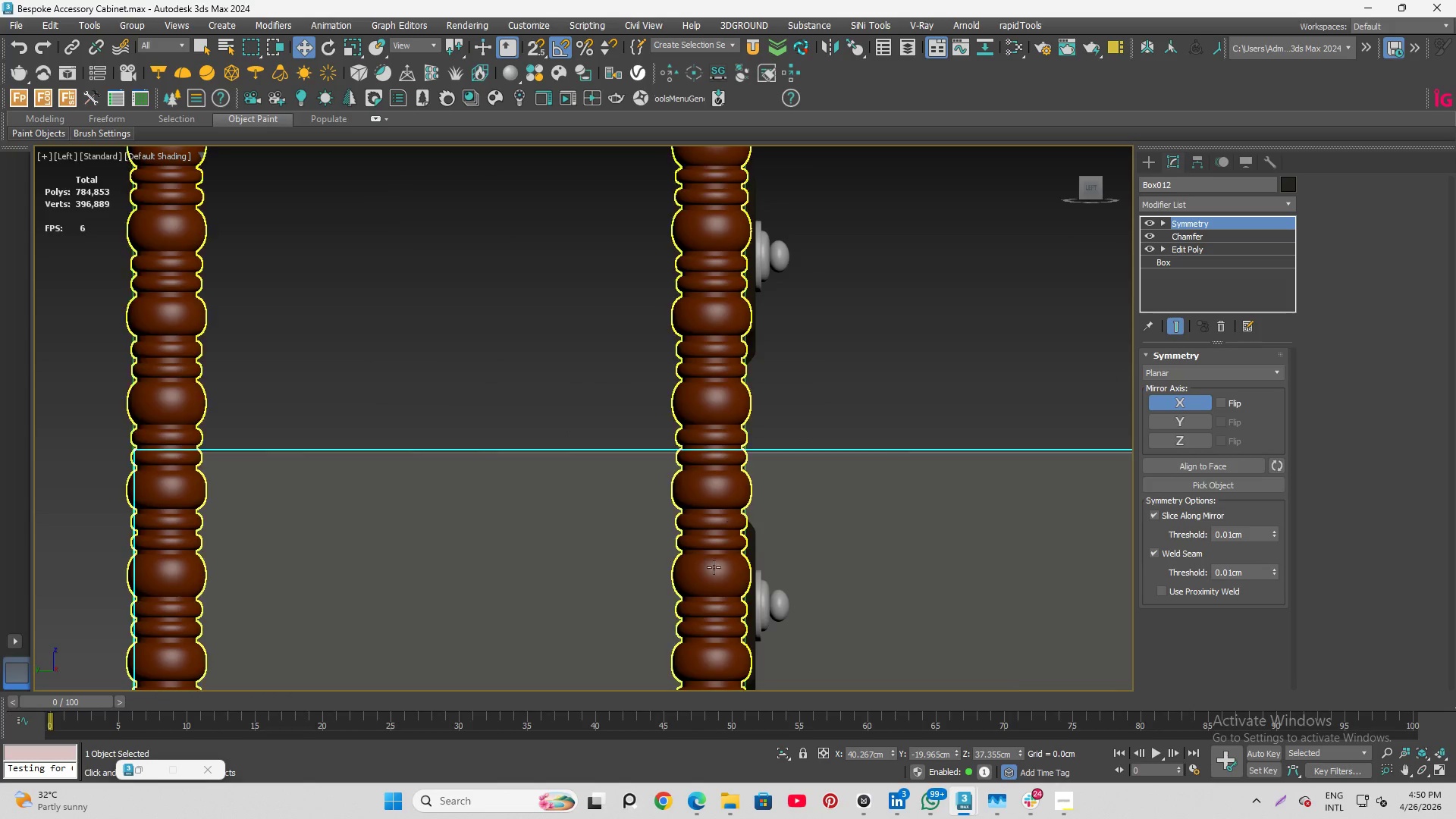 
scroll: coordinate [778, 630], scroll_direction: up, amount: 5.0
 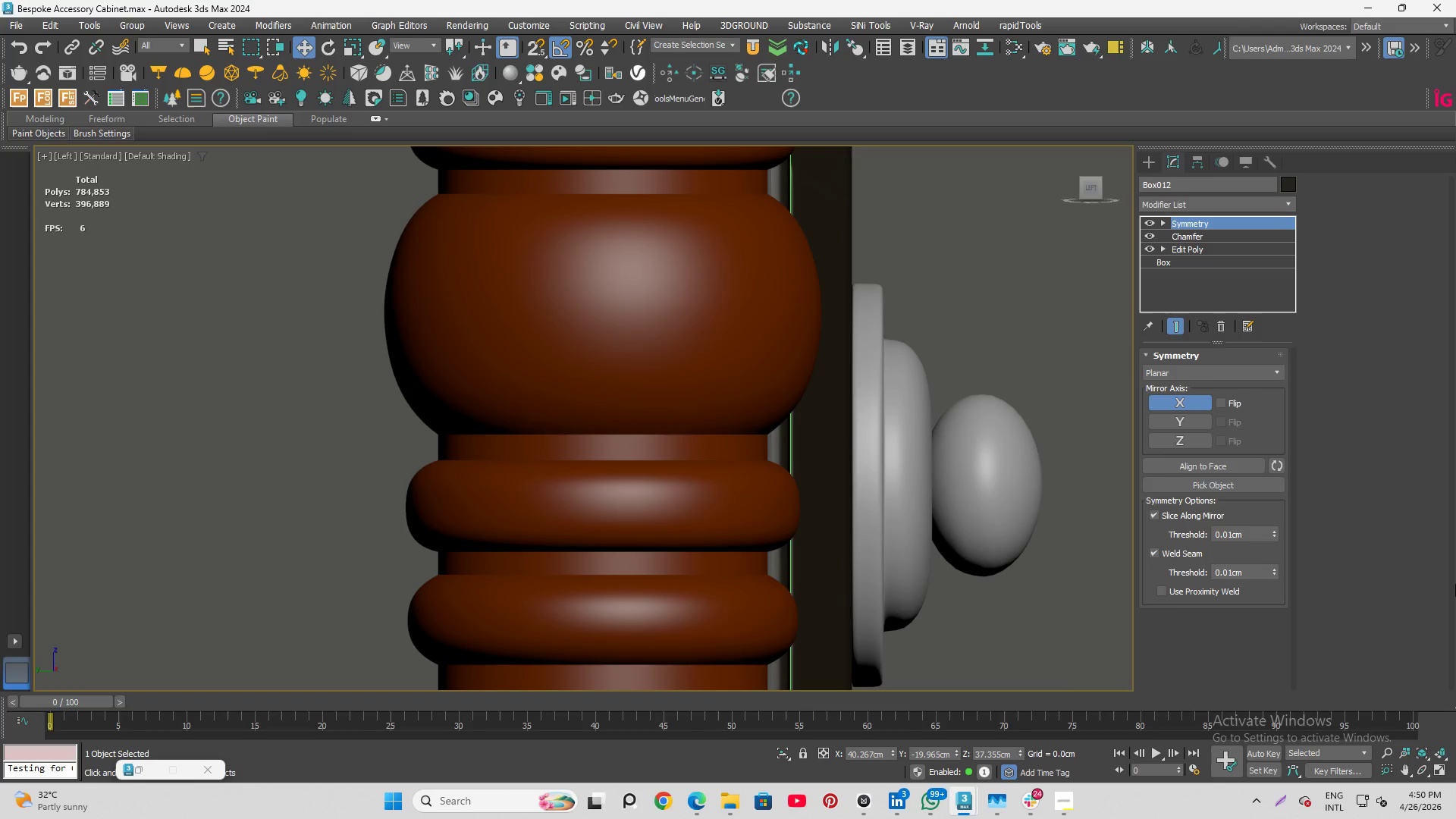 
key(F3)
 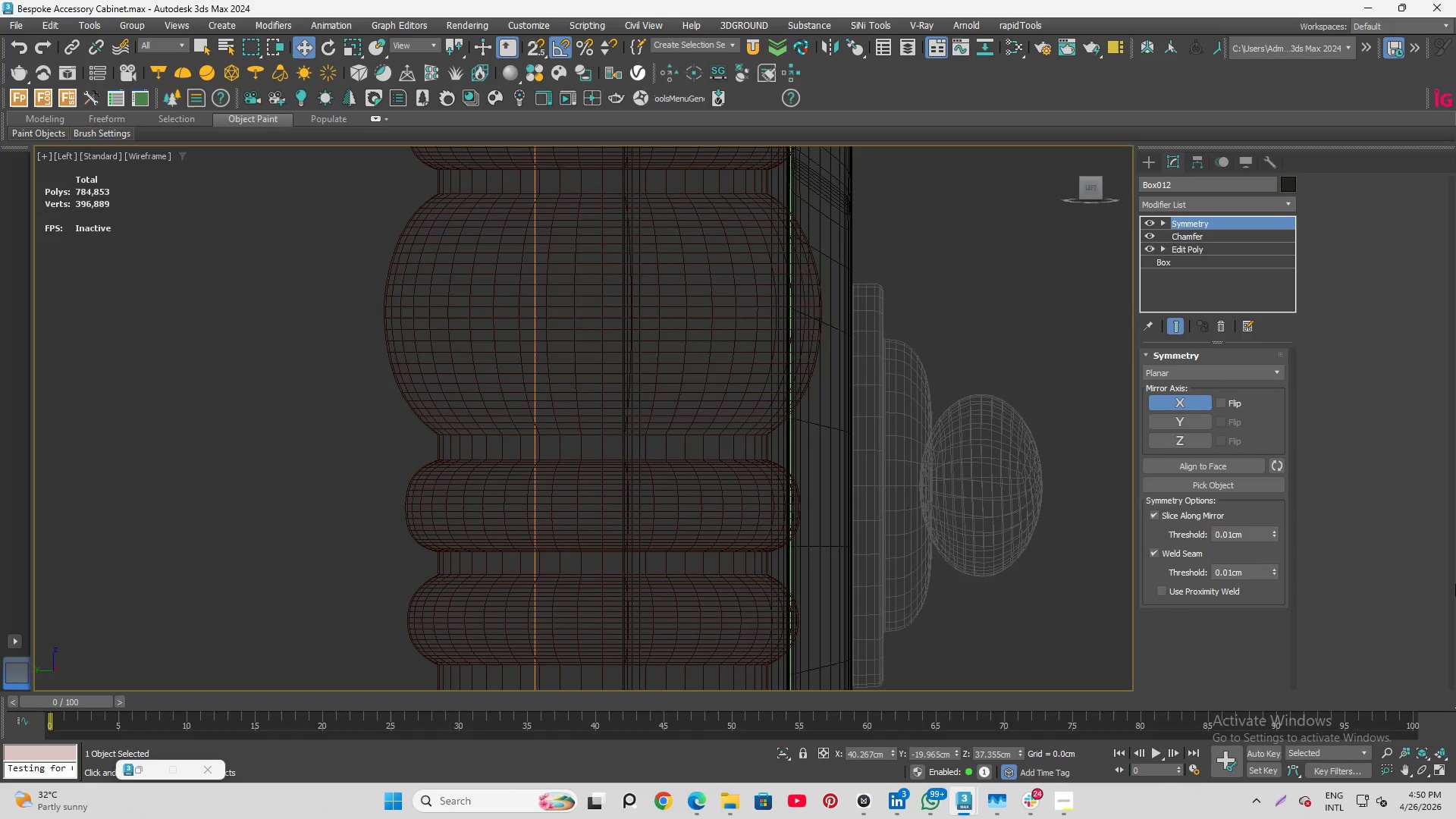 
key(F3)
 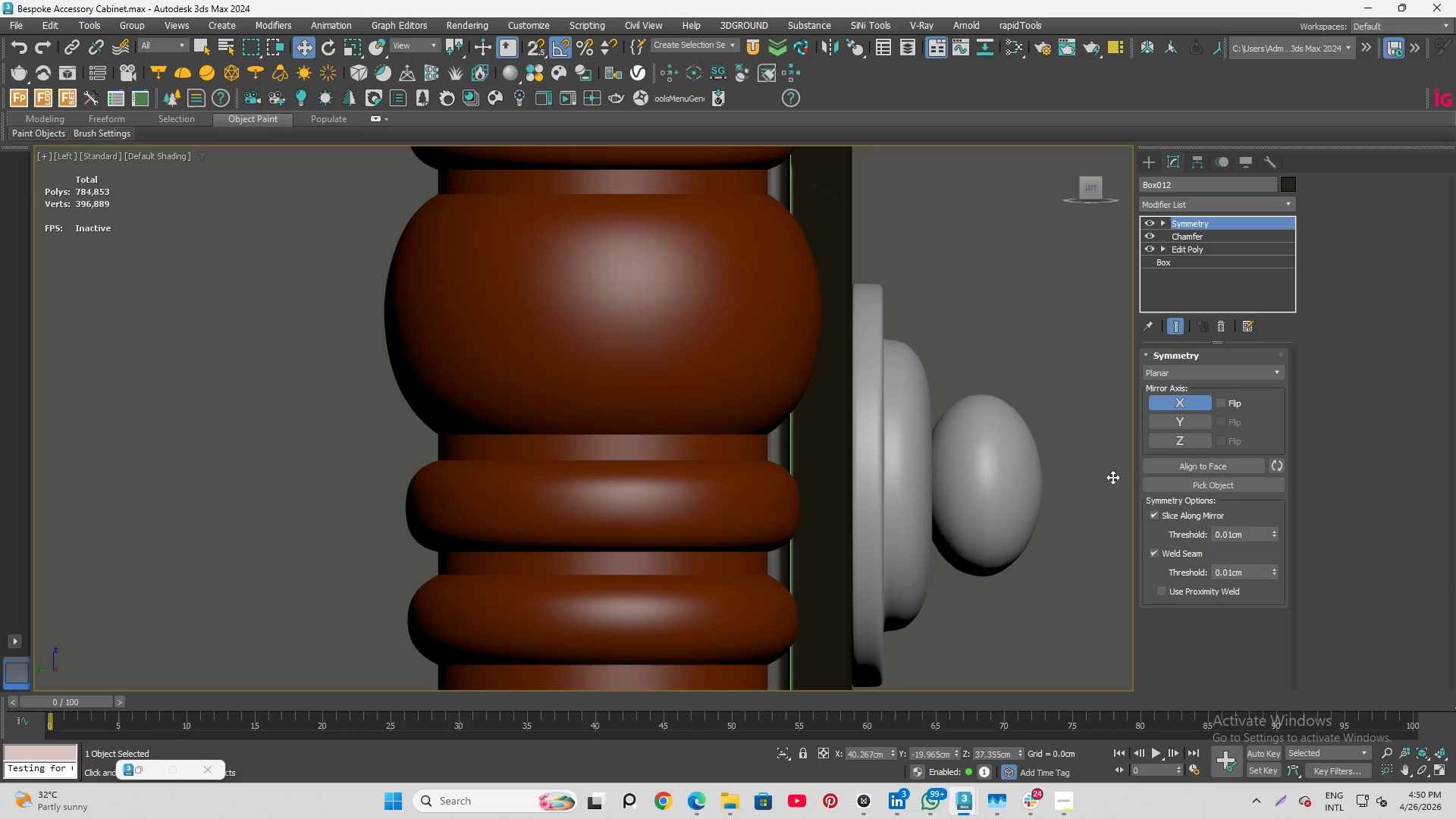 
hold_key(key=AltLeft, duration=1.51)
 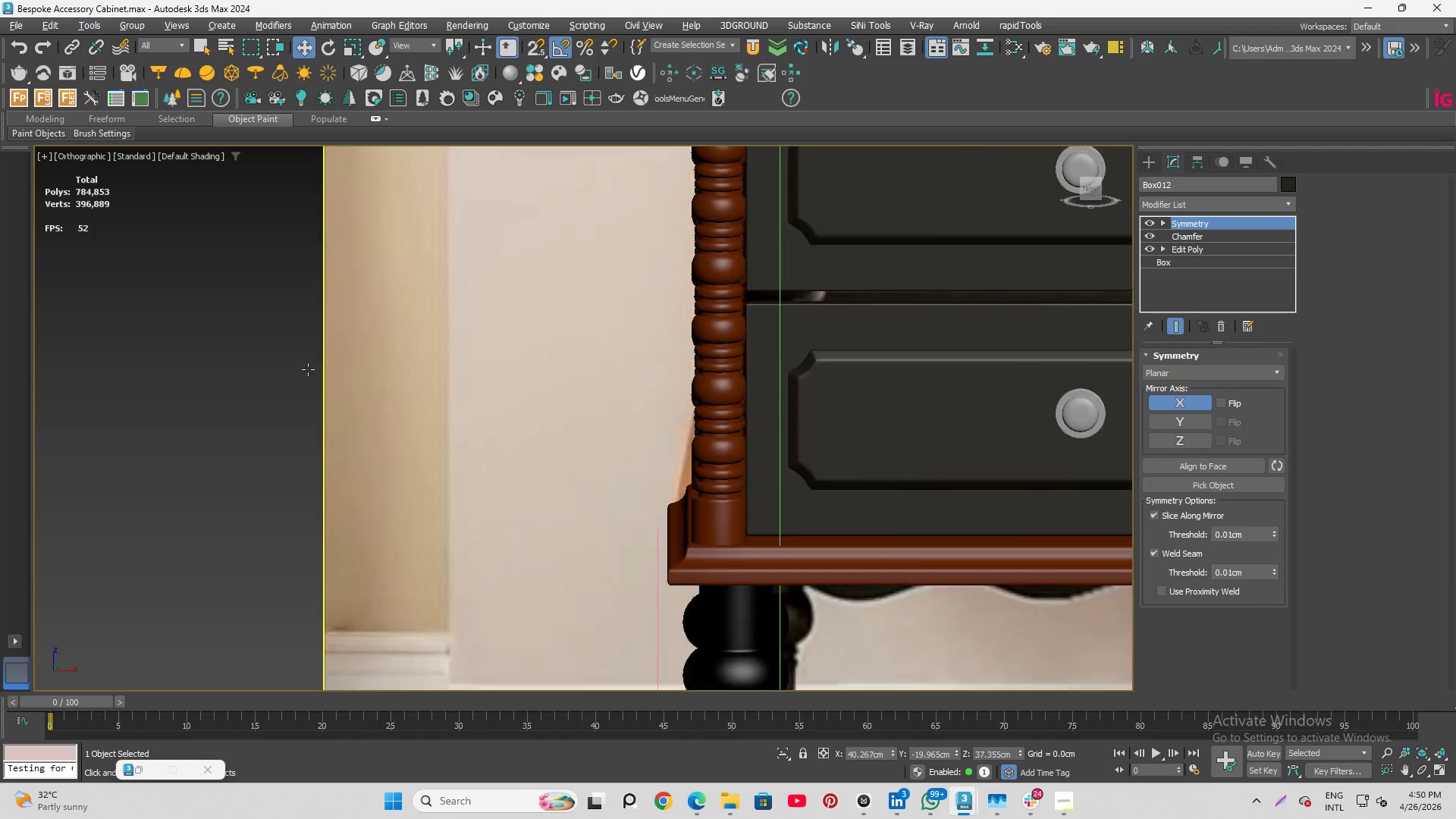 
scroll: coordinate [322, 362], scroll_direction: down, amount: 12.0
 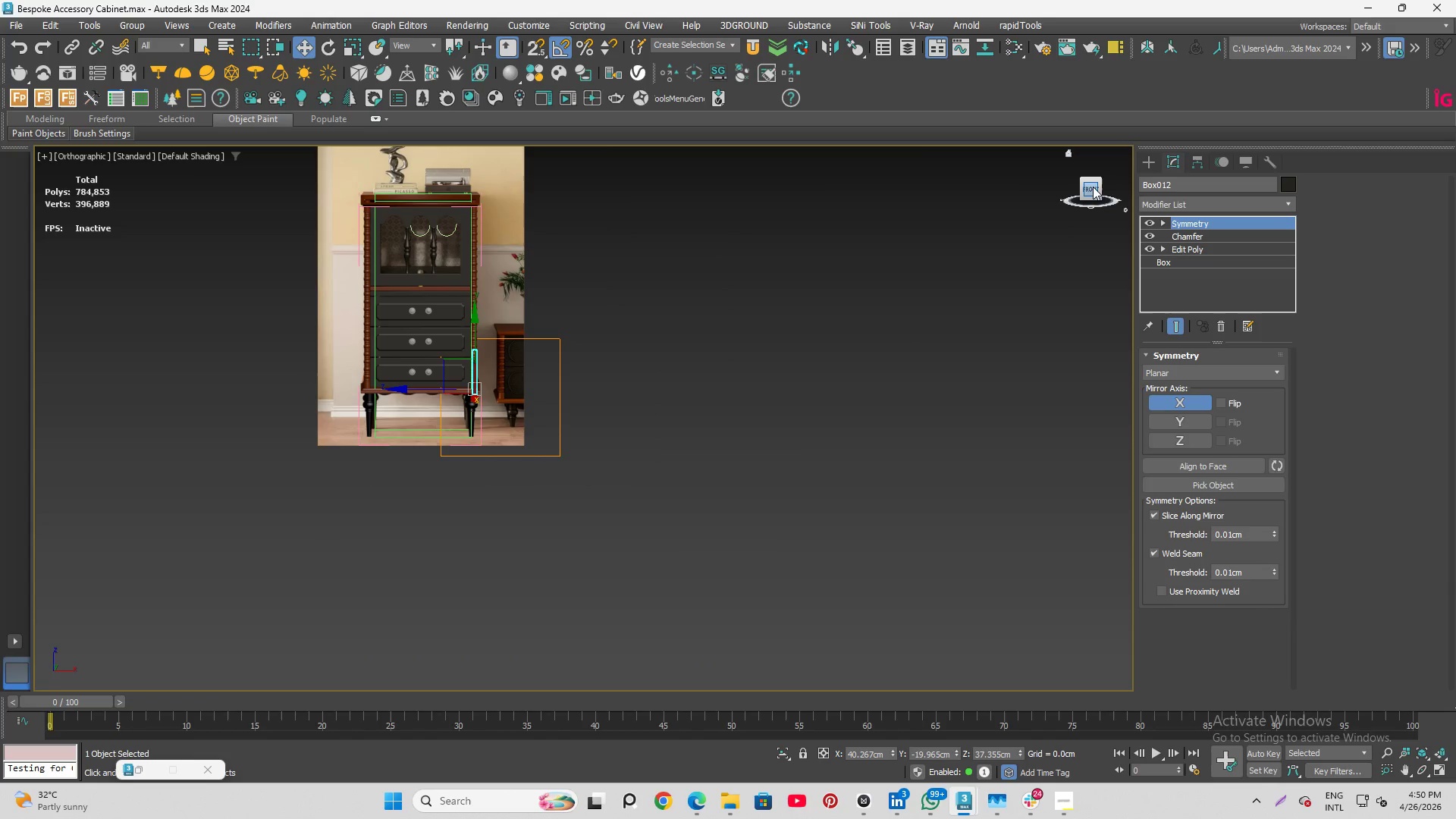 
left_click([1090, 189])
 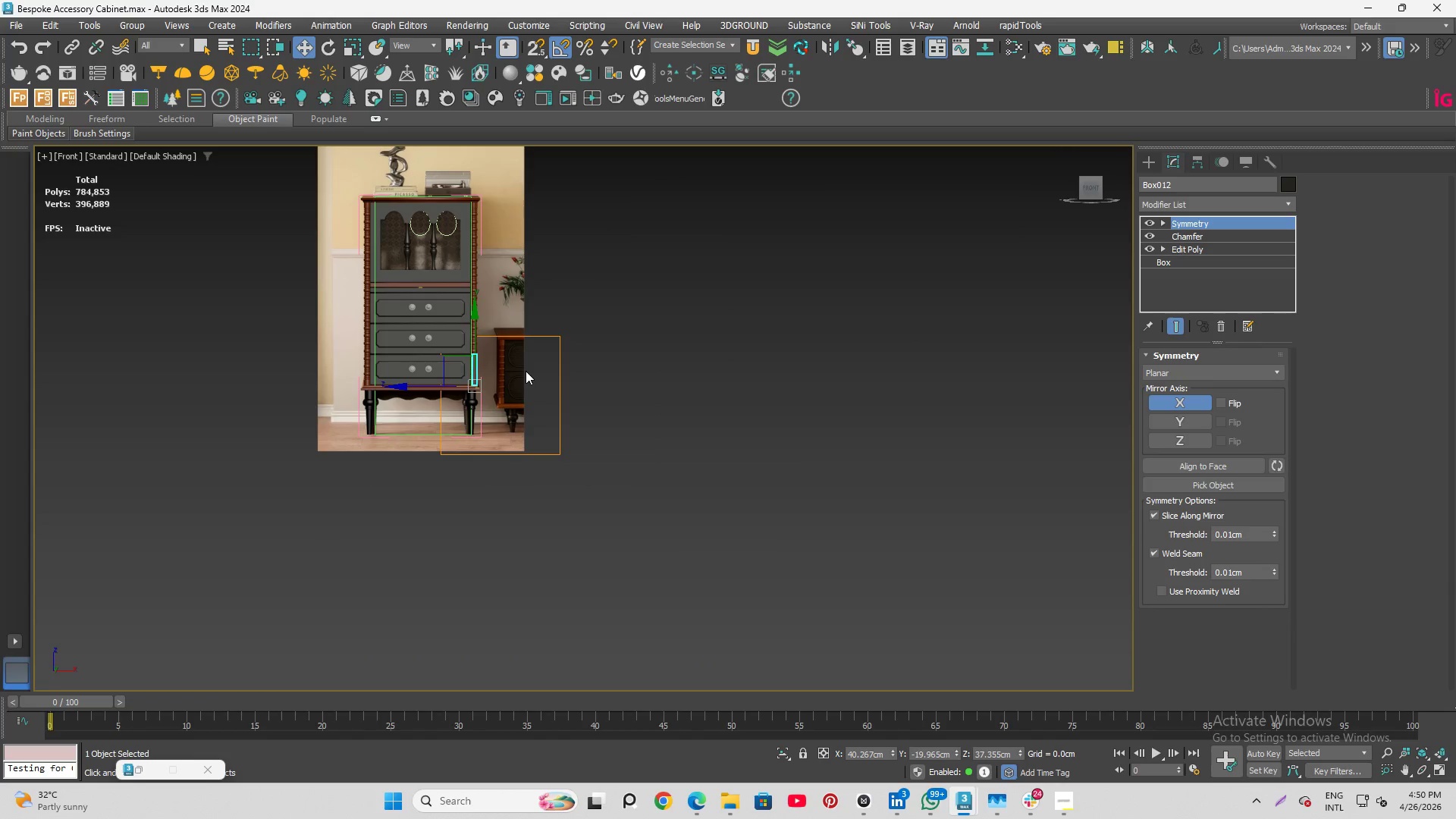 
scroll: coordinate [482, 454], scroll_direction: up, amount: 11.0
 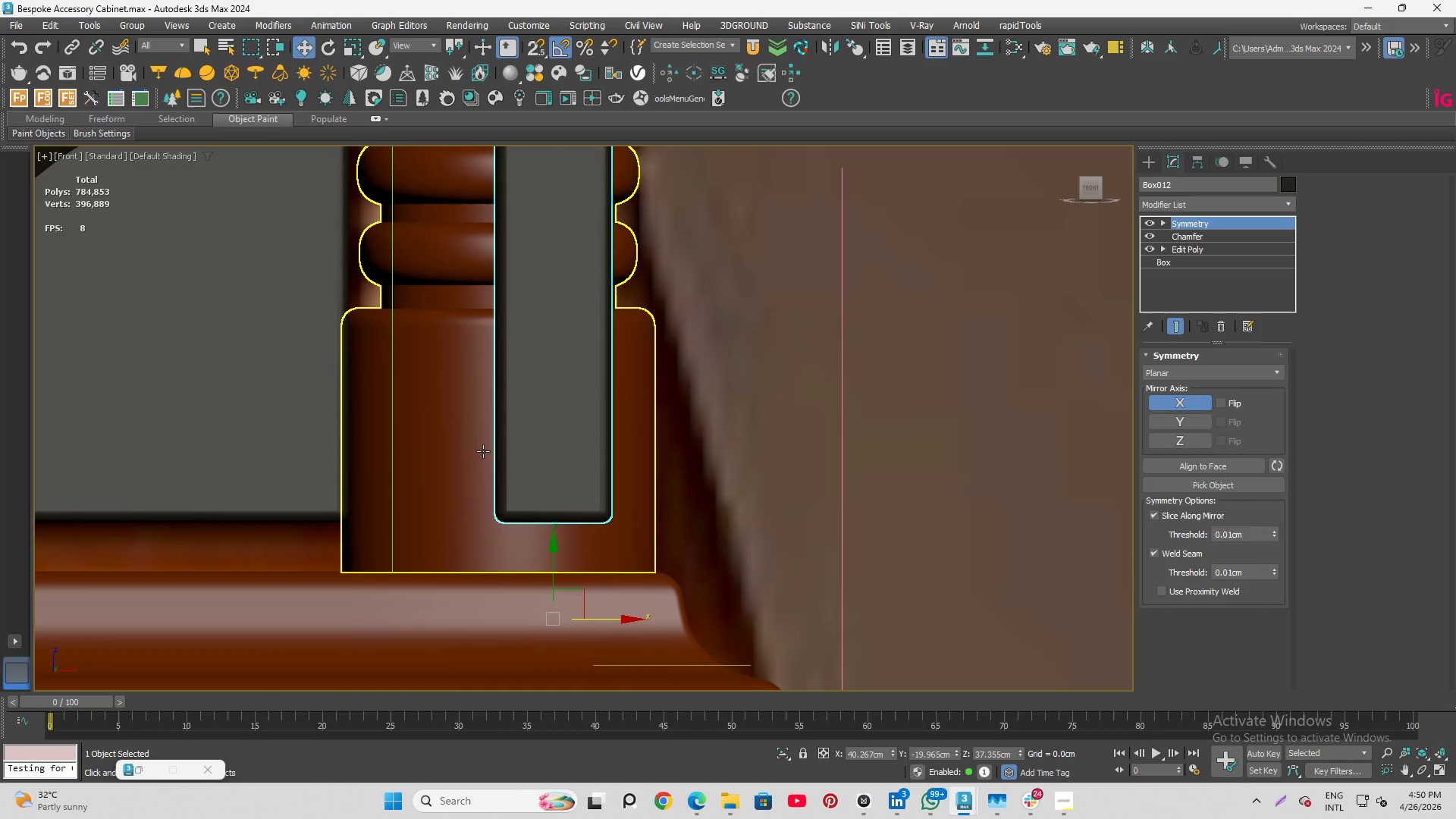 
key(F3)
 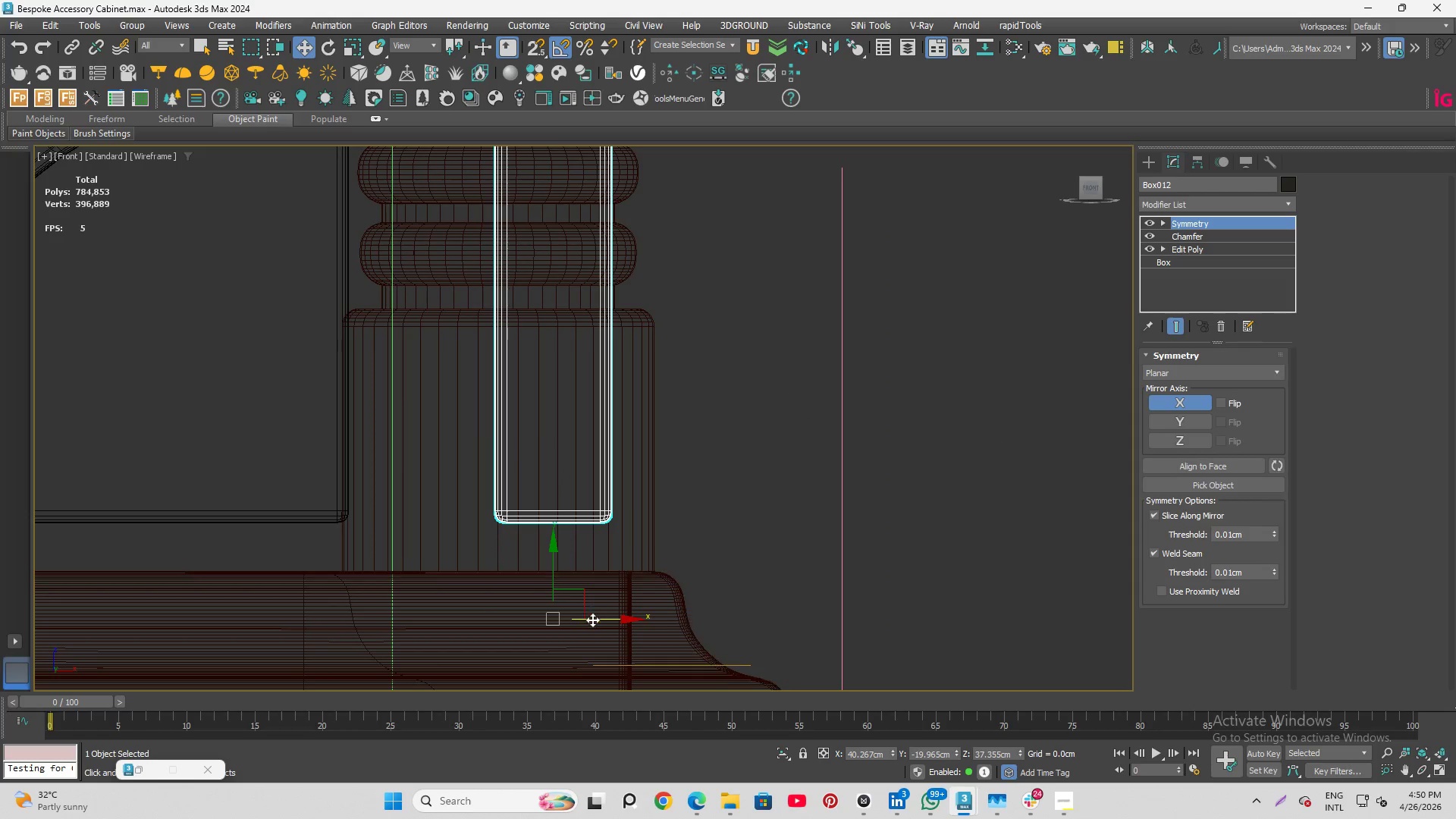 
left_click_drag(start_coordinate=[595, 620], to_coordinate=[662, 510])
 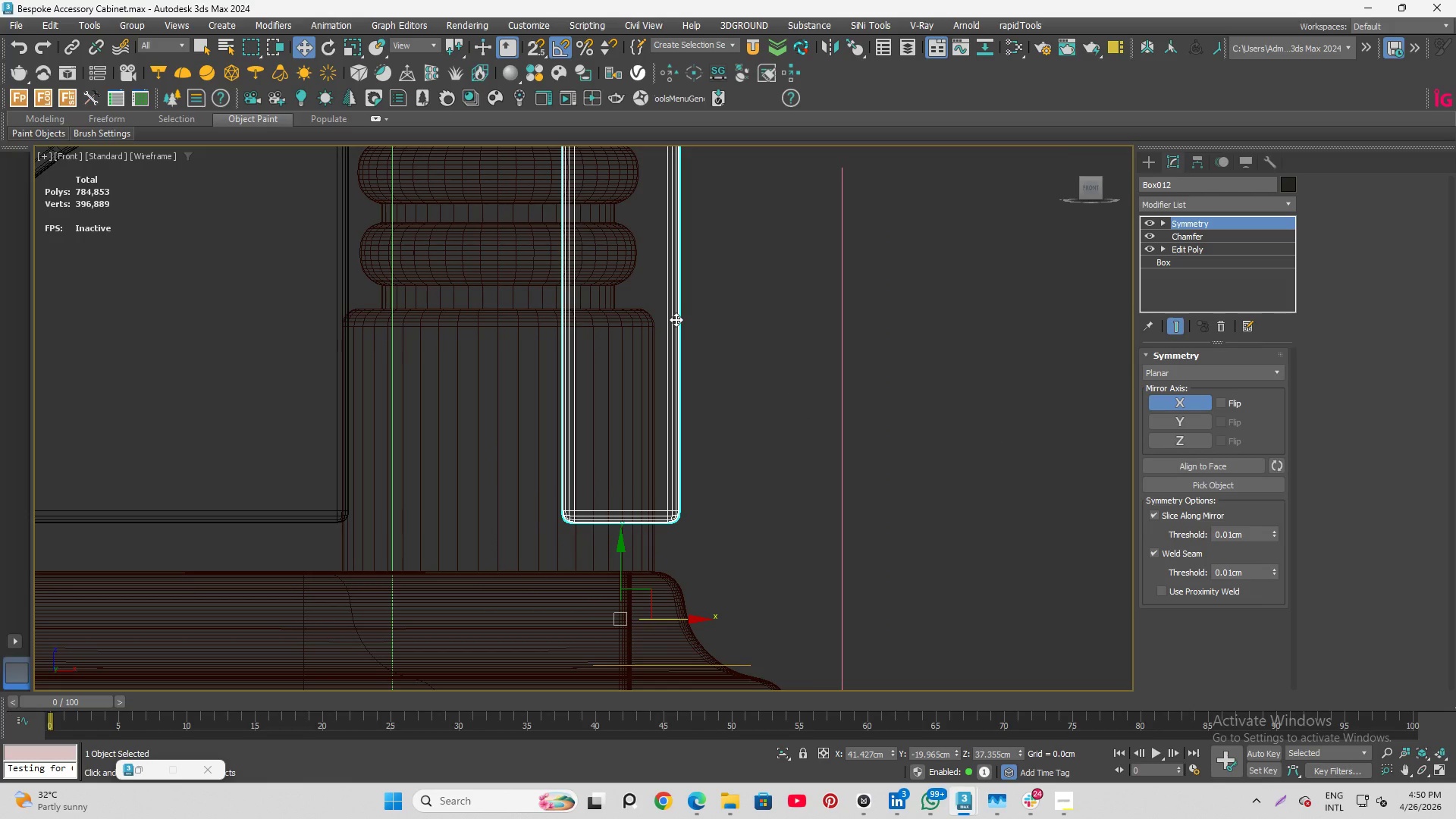 
key(S)
 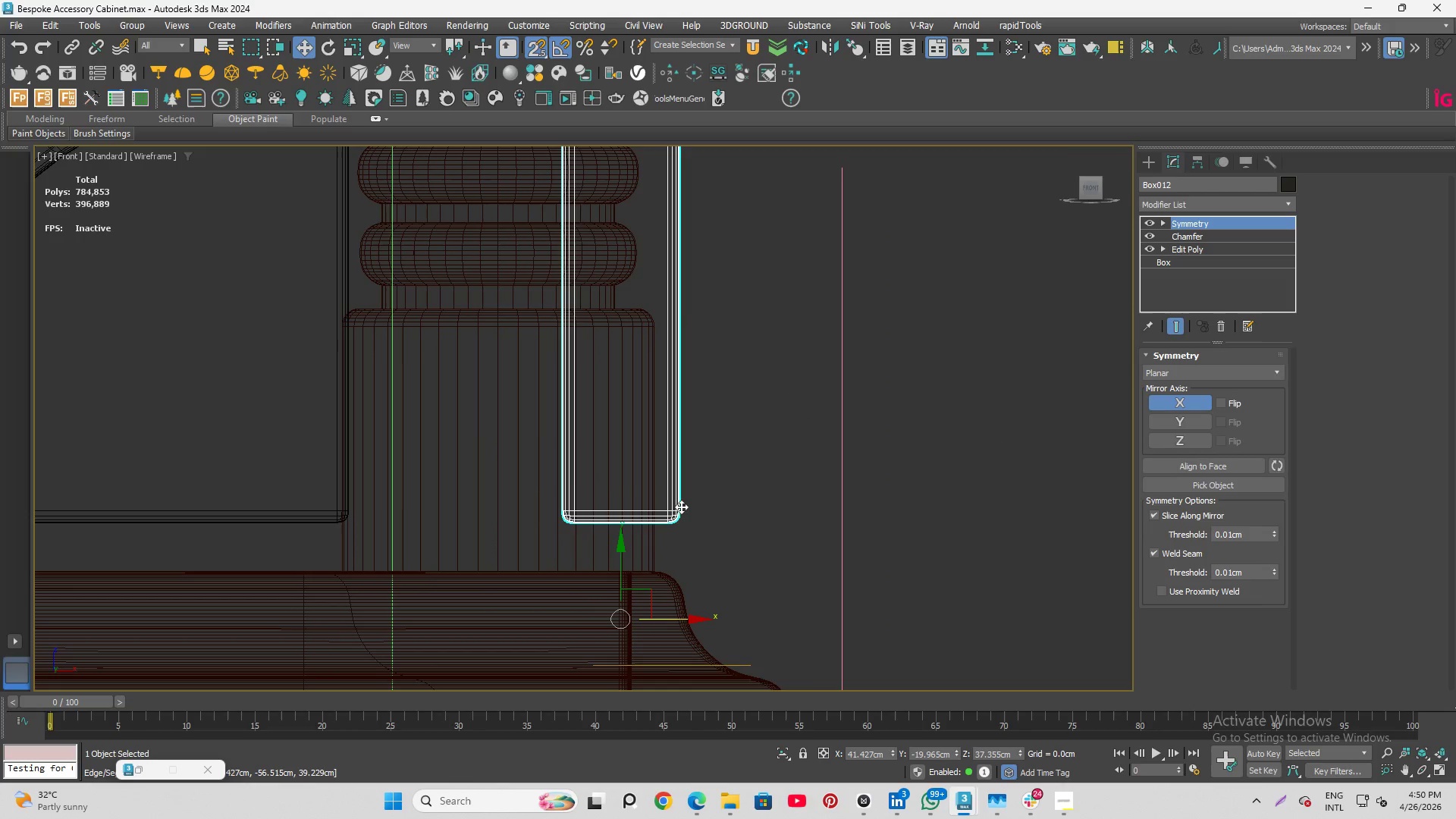 
left_click_drag(start_coordinate=[681, 507], to_coordinate=[627, 251])
 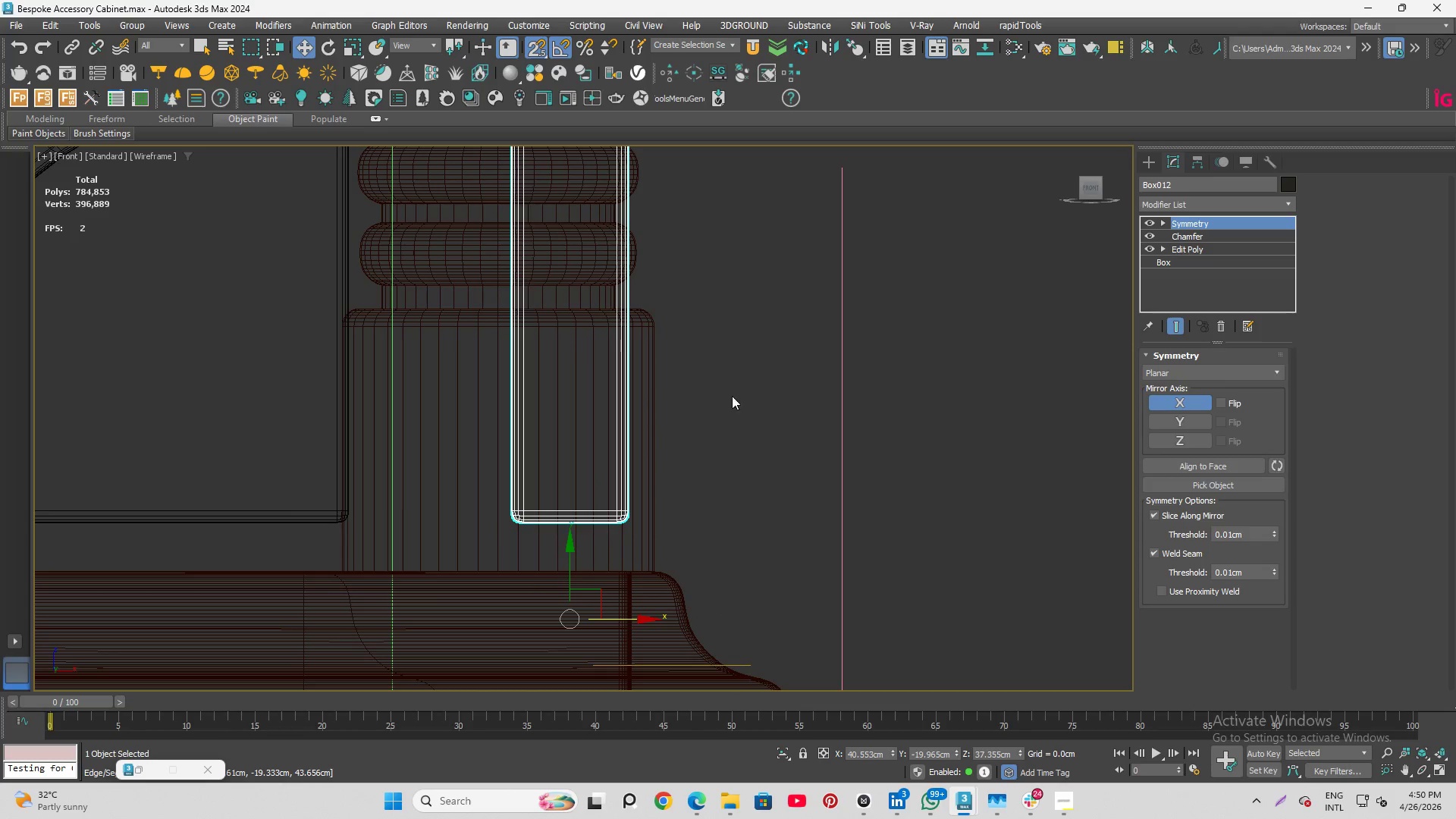 
scroll: coordinate [628, 548], scroll_direction: down, amount: 14.0
 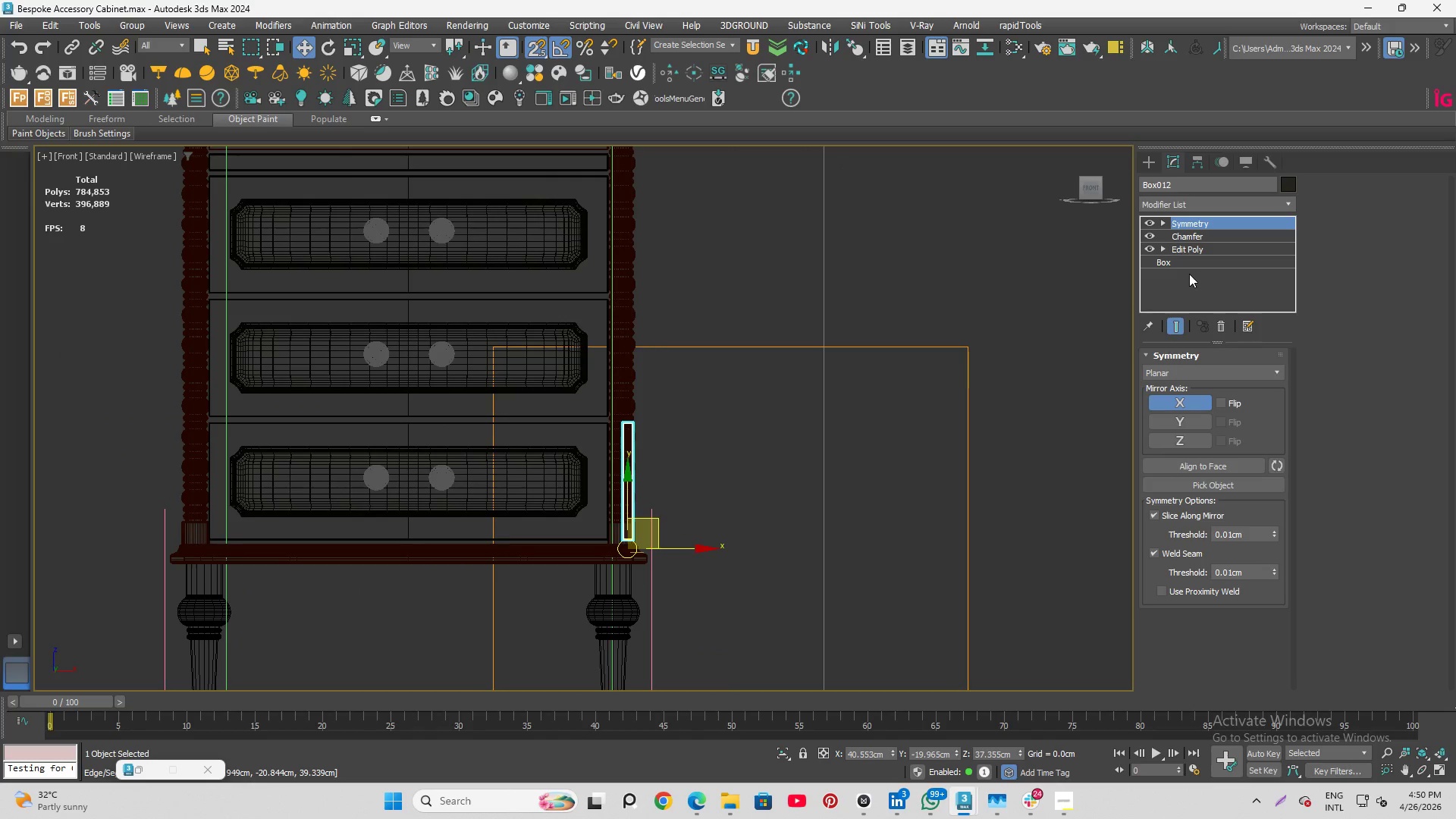 
left_click([1192, 265])
 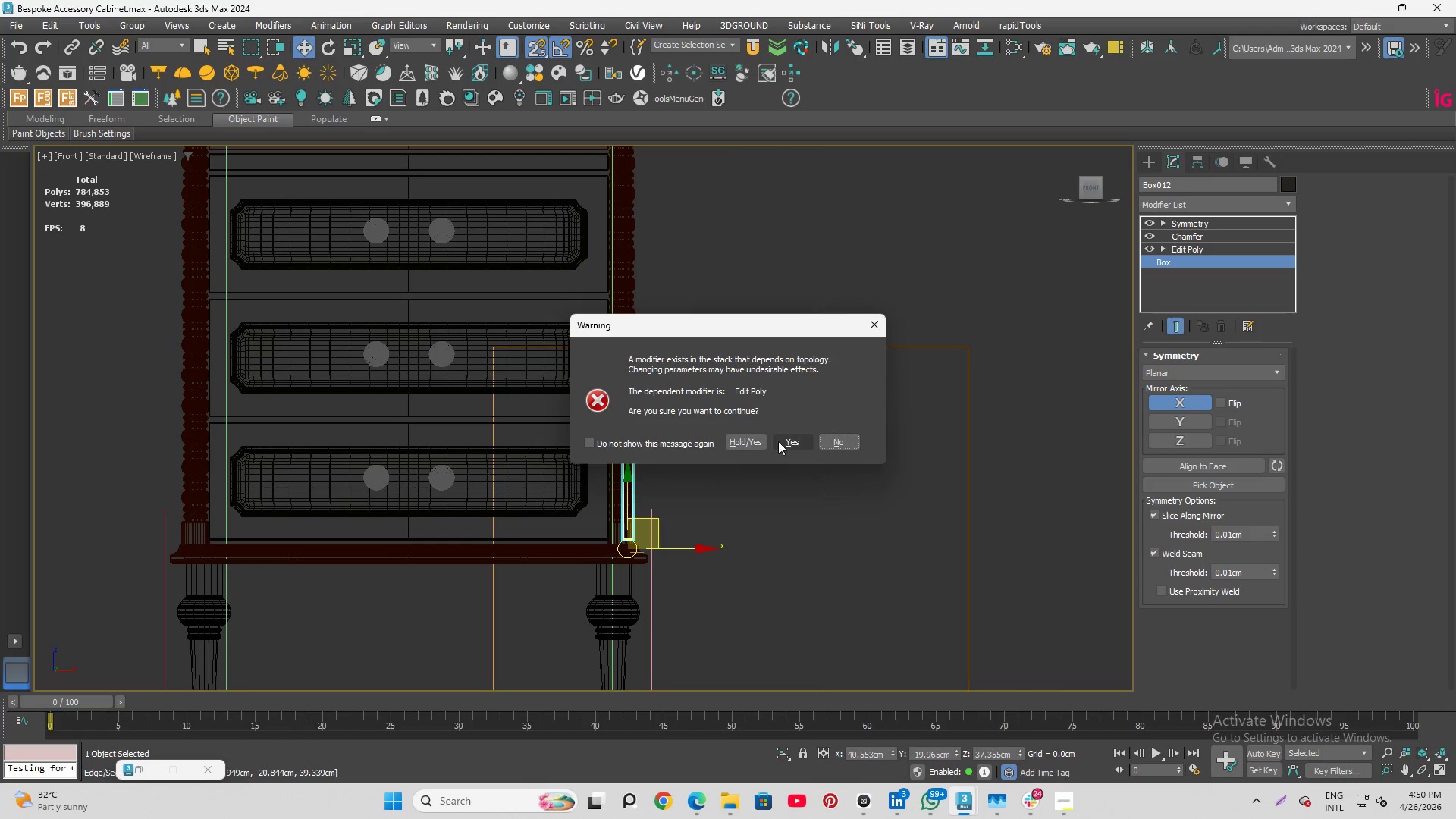 
left_click([781, 441])
 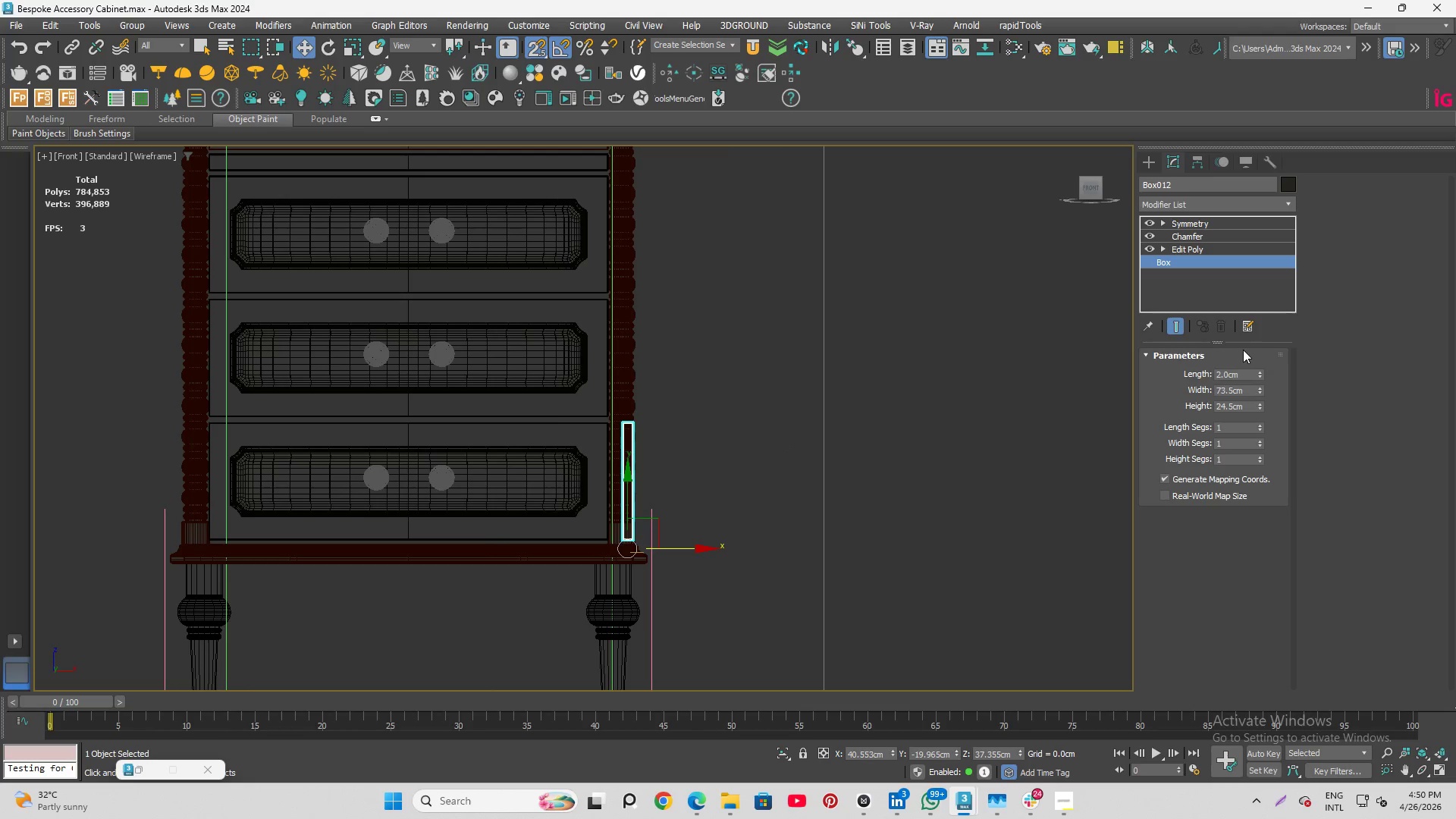 
wait(6.19)
 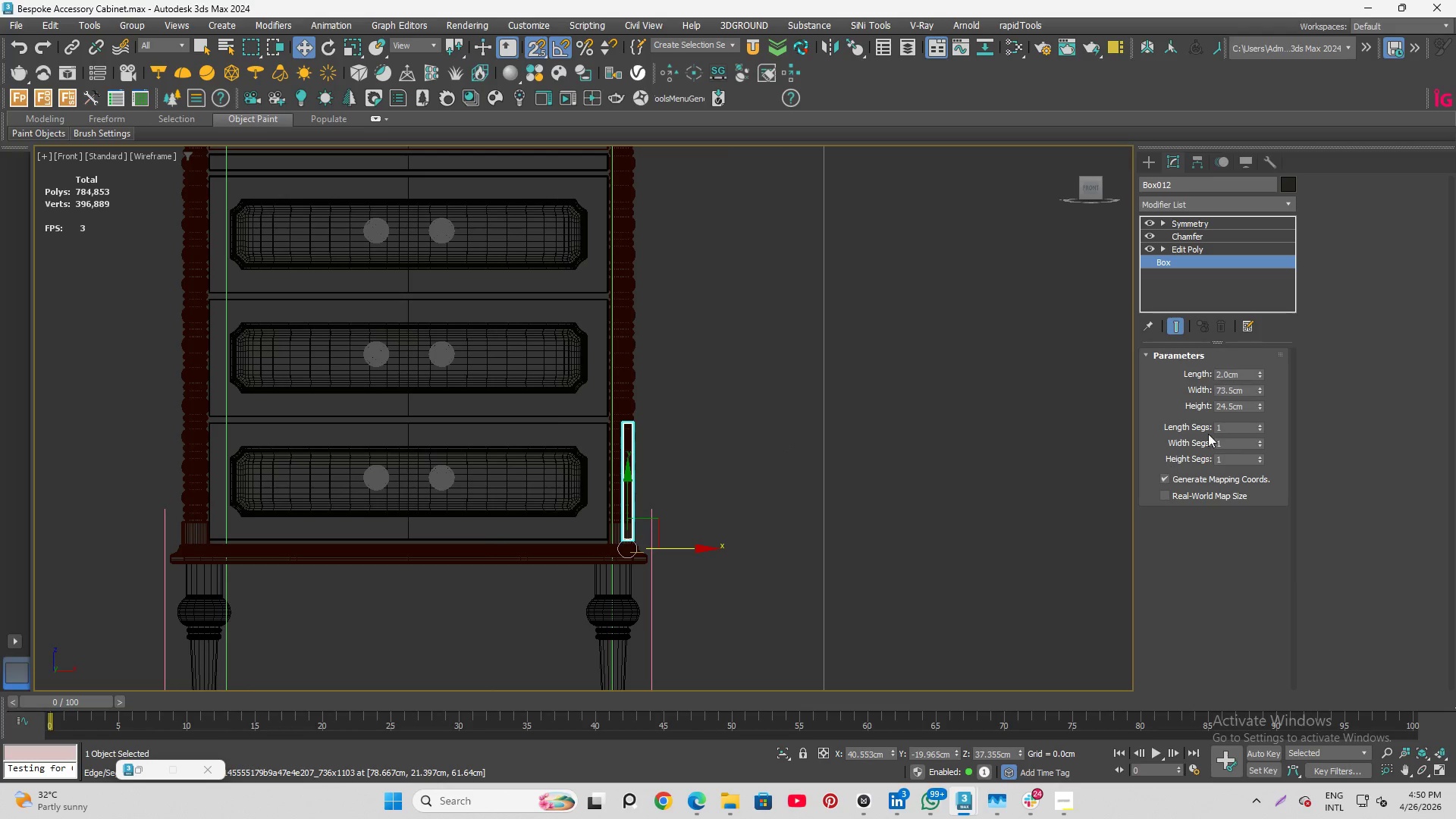 
left_click_drag(start_coordinate=[1258, 402], to_coordinate=[1246, 173])
 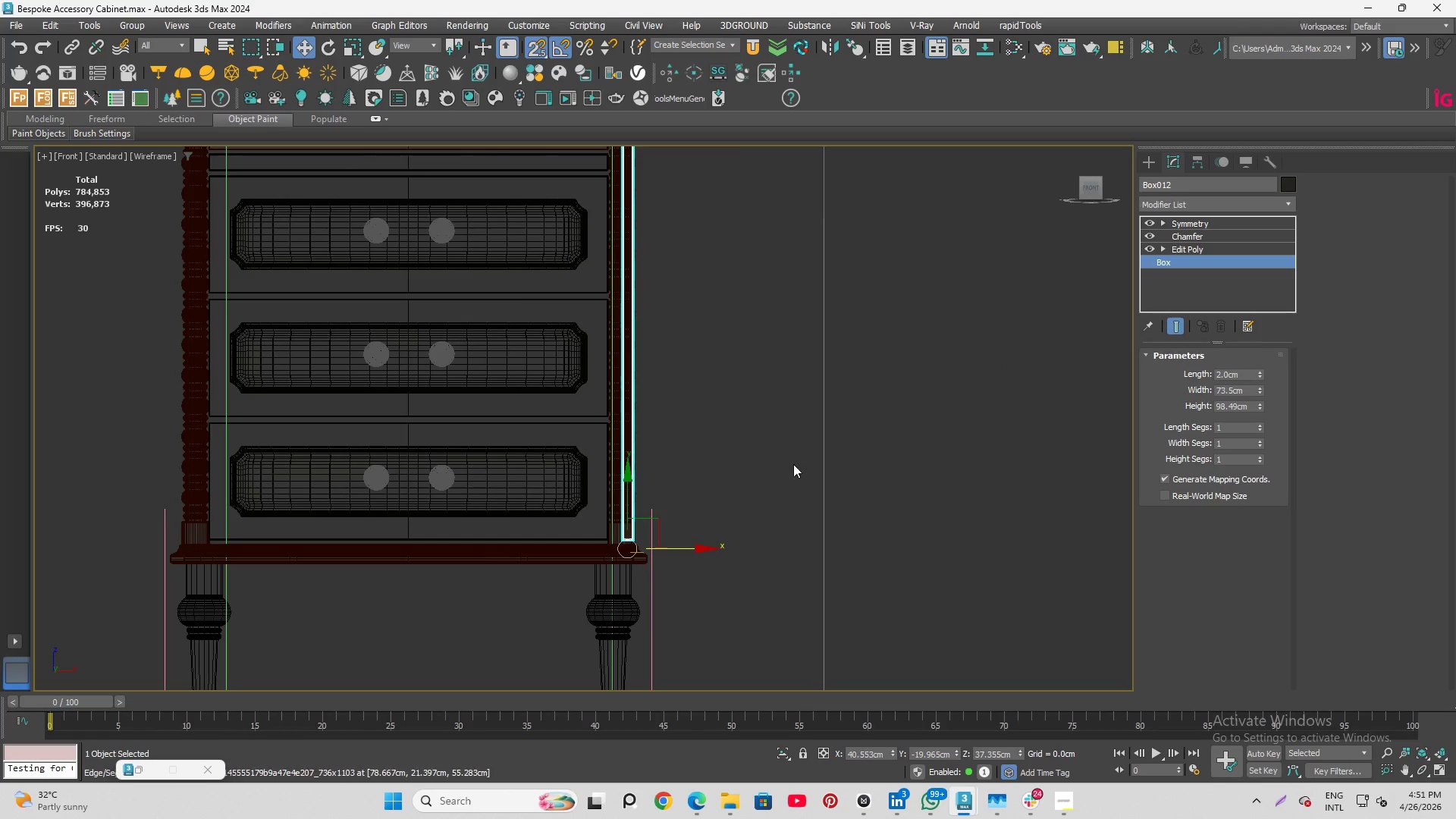 
scroll: coordinate [776, 480], scroll_direction: down, amount: 3.0
 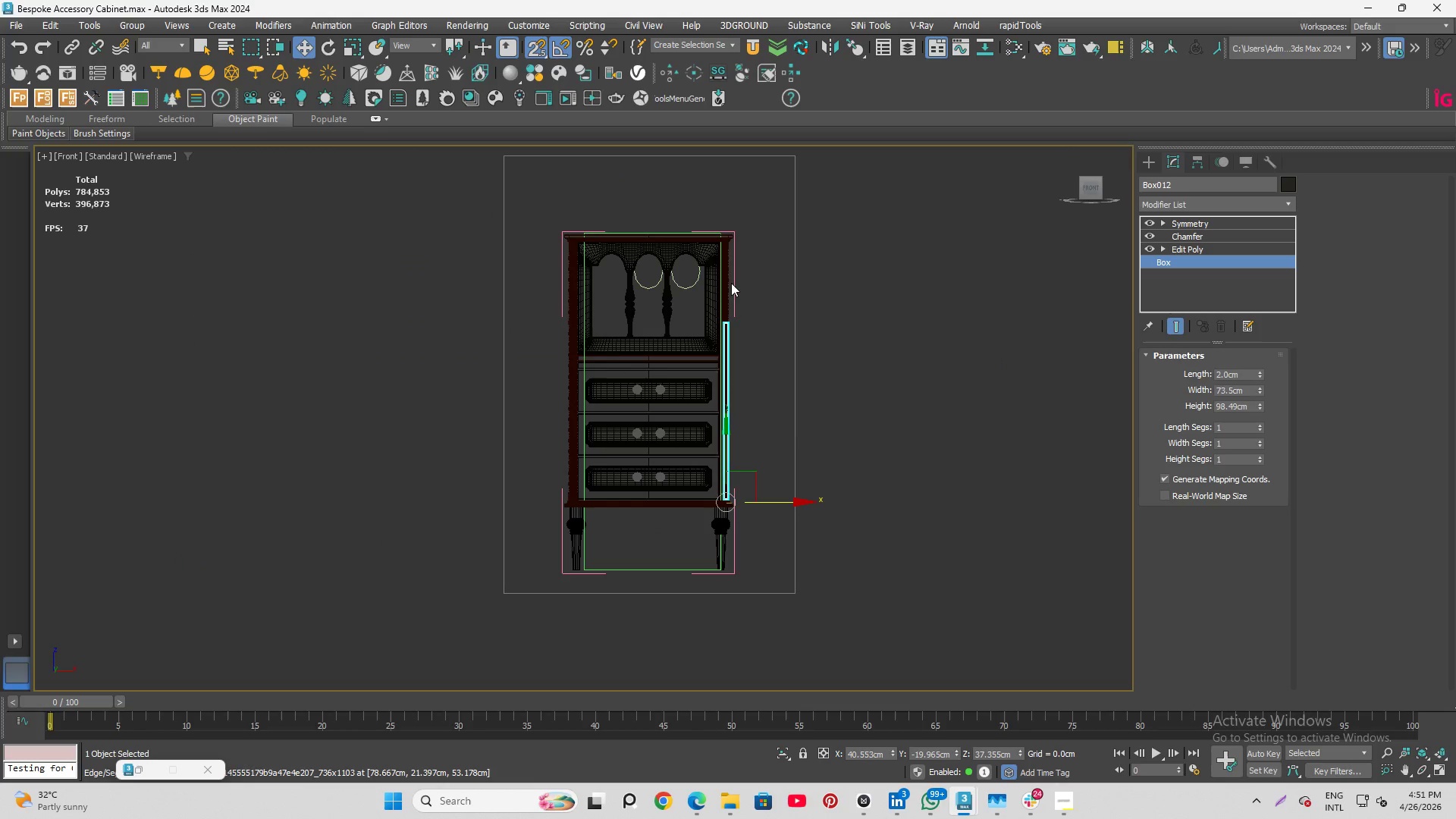 
scroll: coordinate [758, 307], scroll_direction: up, amount: 7.0
 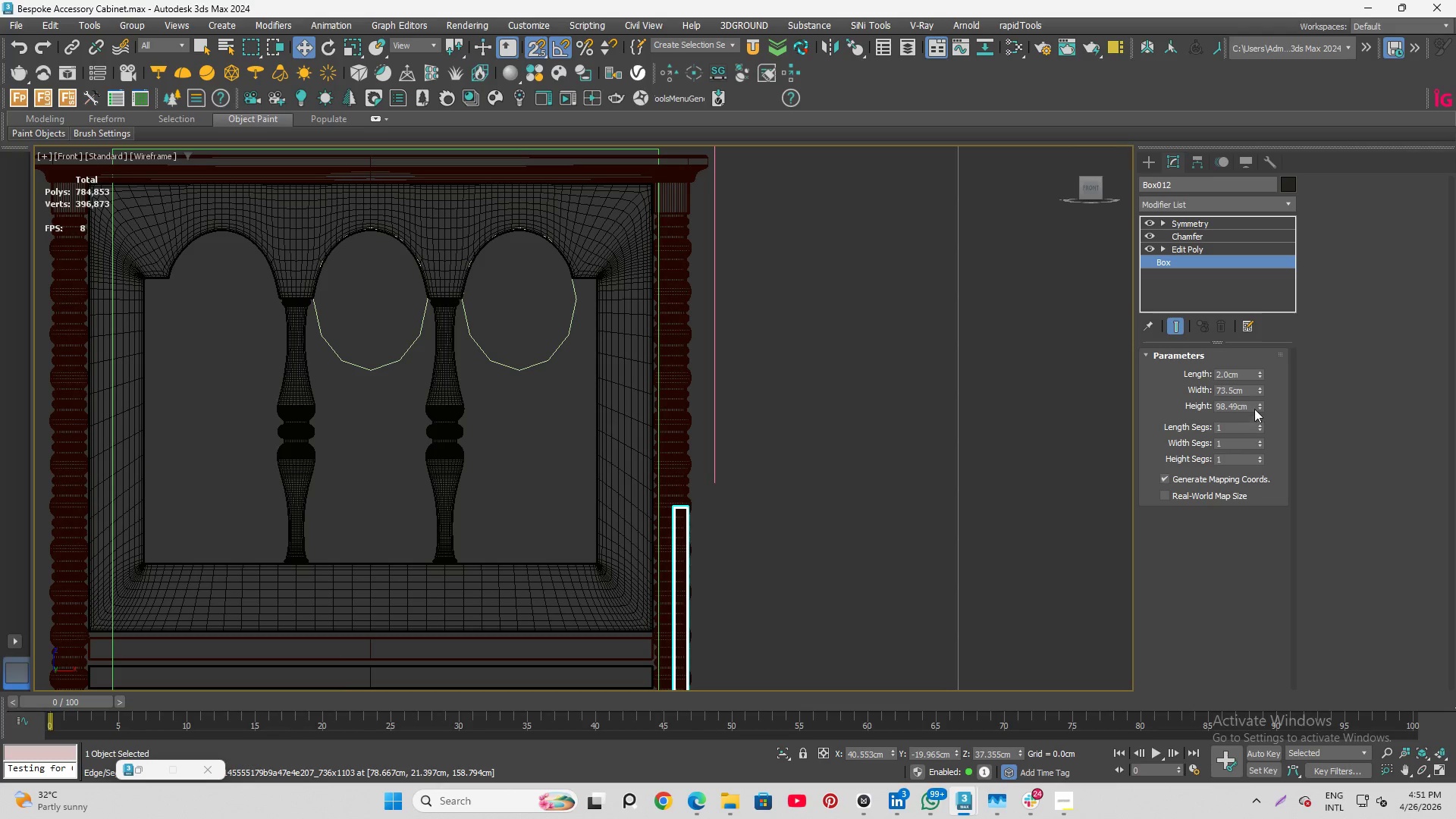 
left_click_drag(start_coordinate=[1258, 403], to_coordinate=[1270, 369])
 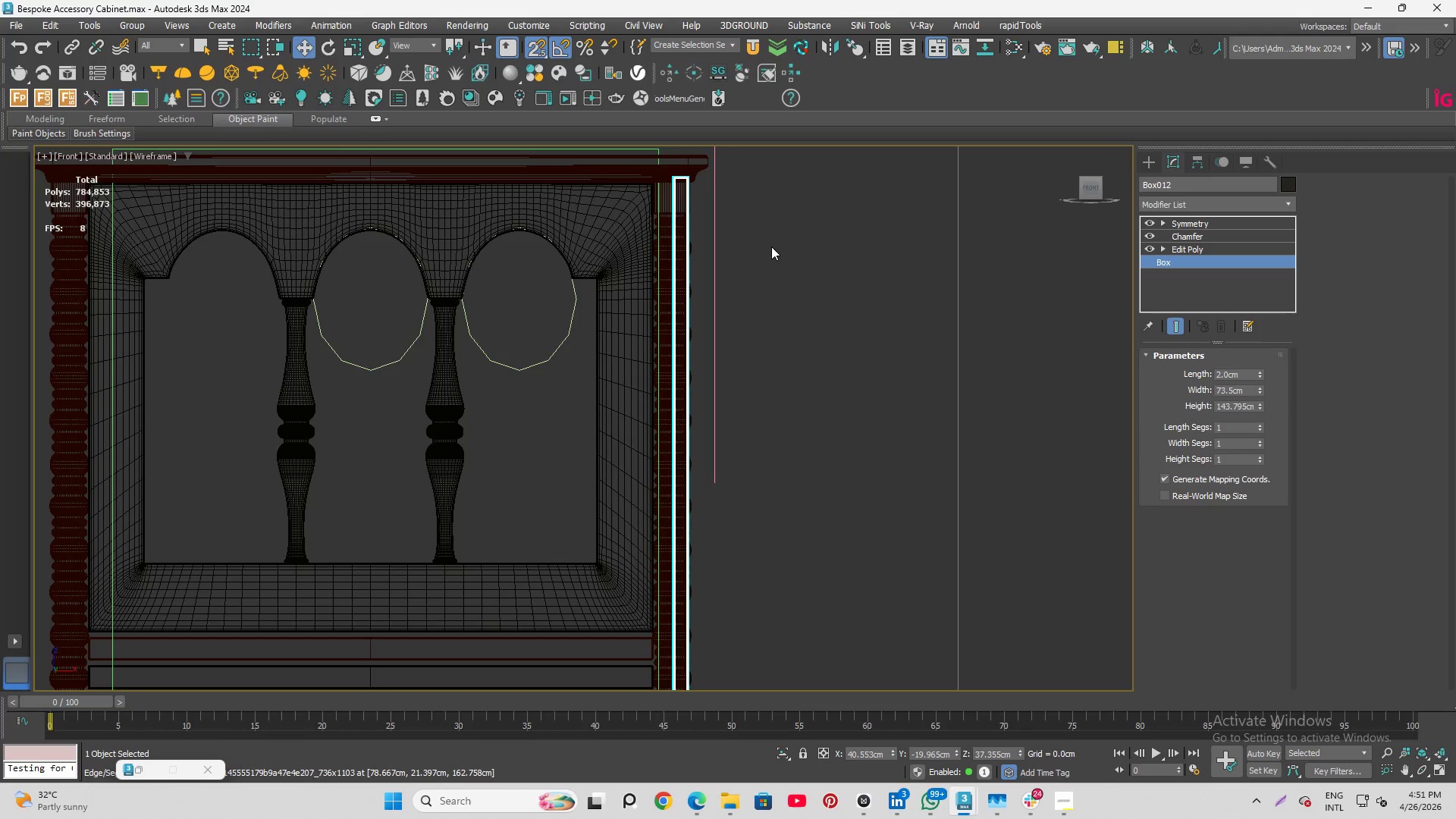 
scroll: coordinate [773, 246], scroll_direction: down, amount: 4.0
 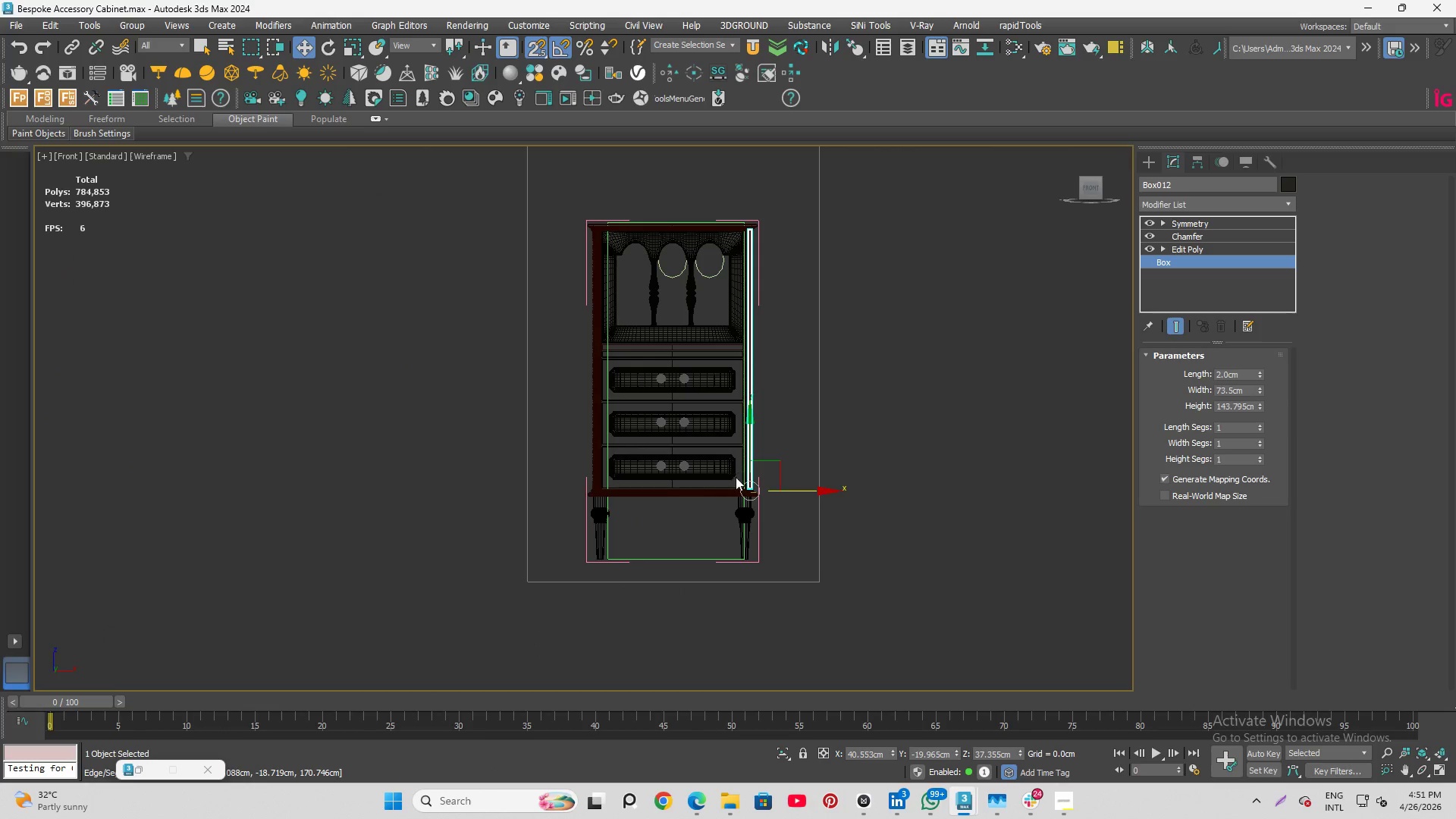 
scroll: coordinate [751, 490], scroll_direction: up, amount: 28.0
 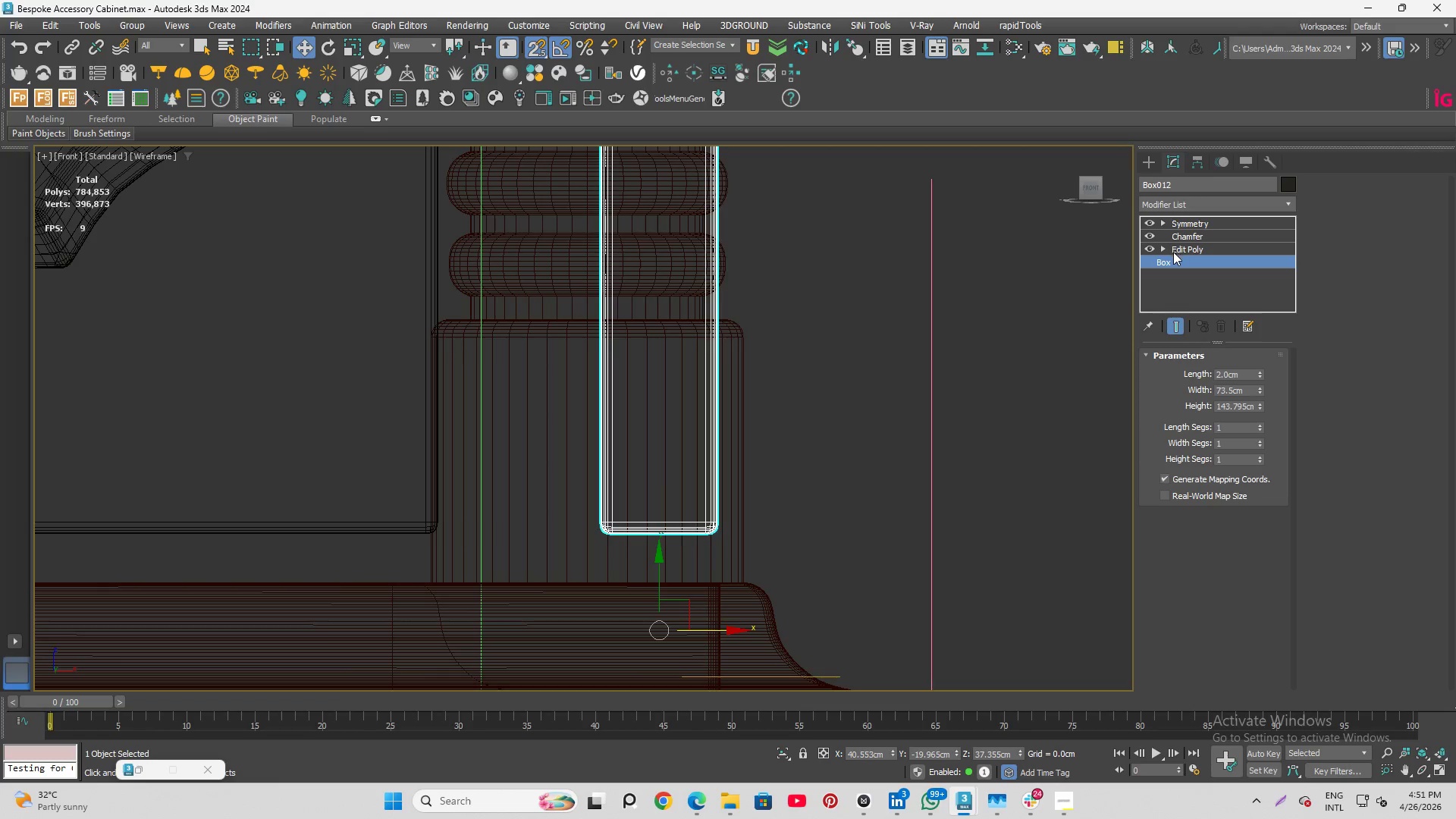 
left_click([1192, 249])
 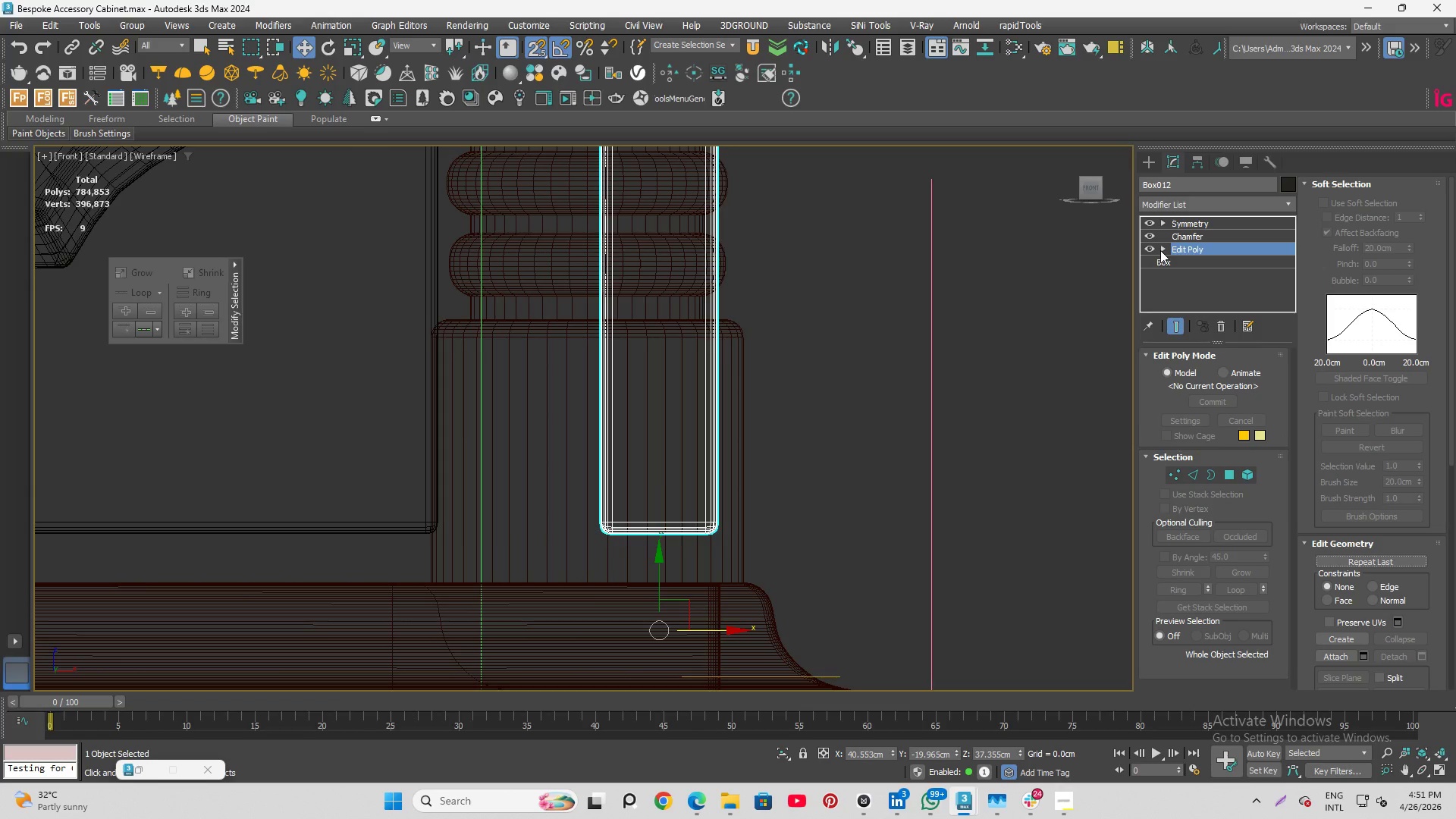 
left_click([1162, 249])
 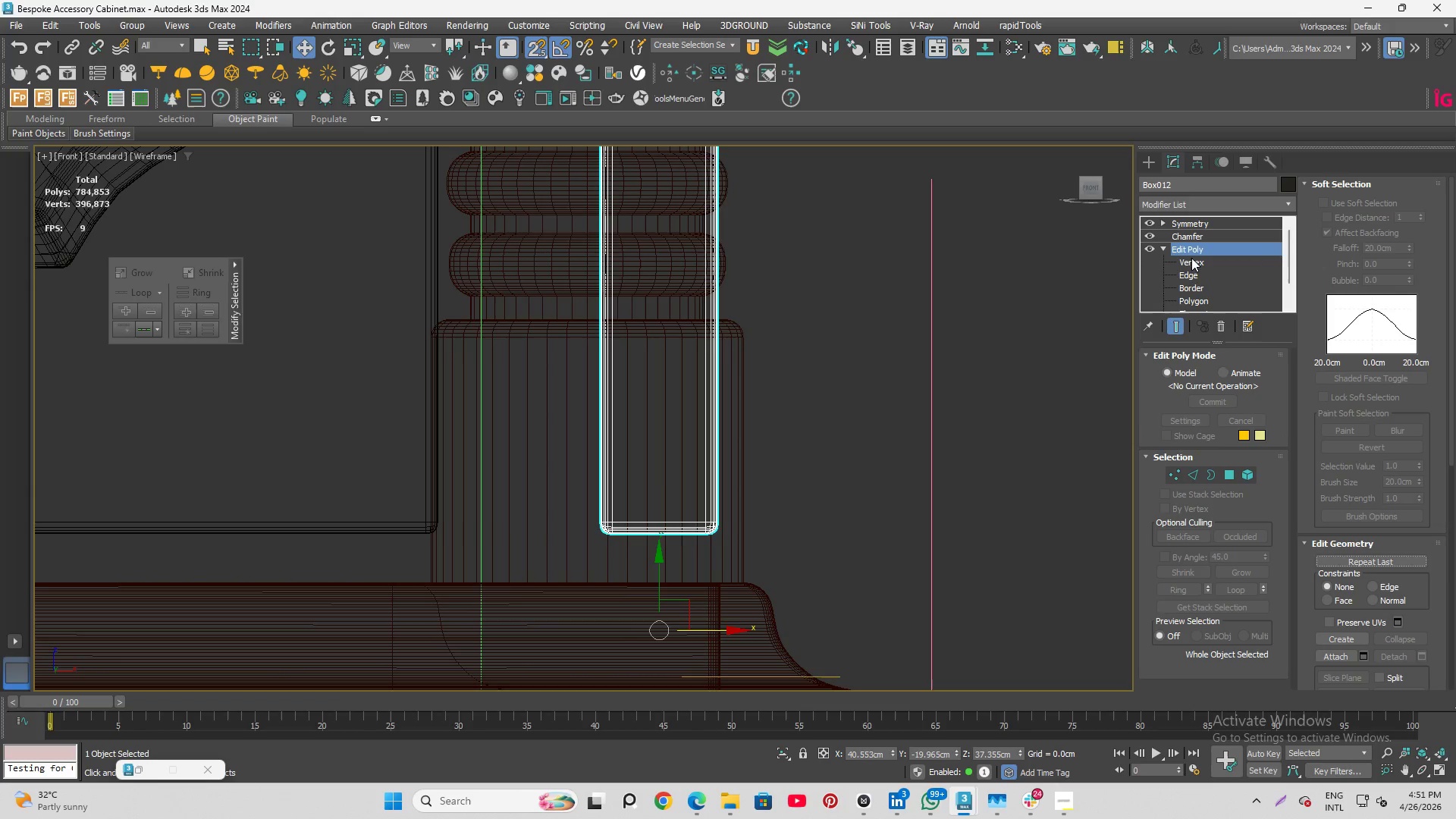 
left_click_drag(start_coordinate=[1191, 259], to_coordinate=[799, 563])
 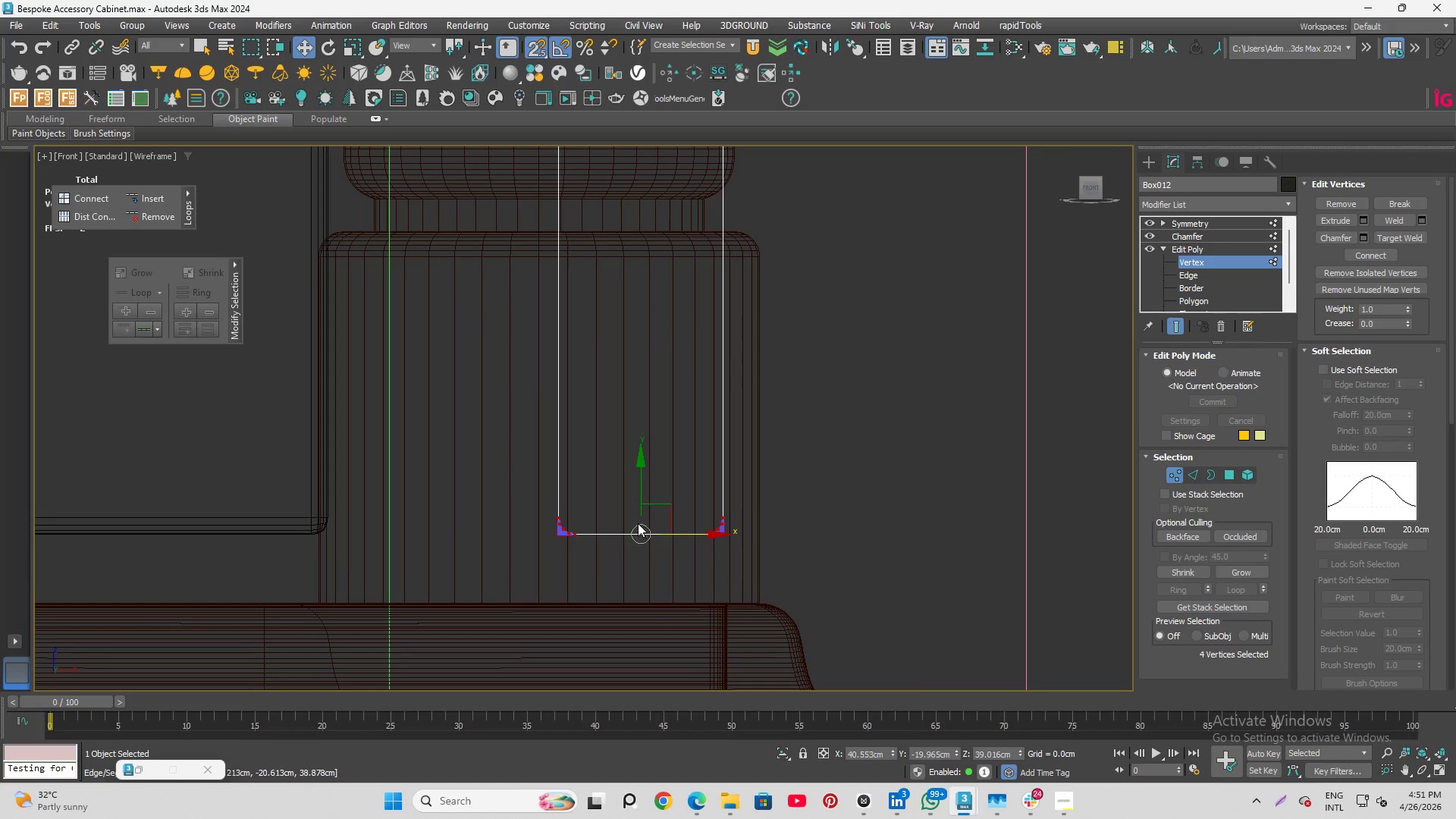 
scroll: coordinate [648, 613], scroll_direction: up, amount: 6.0
 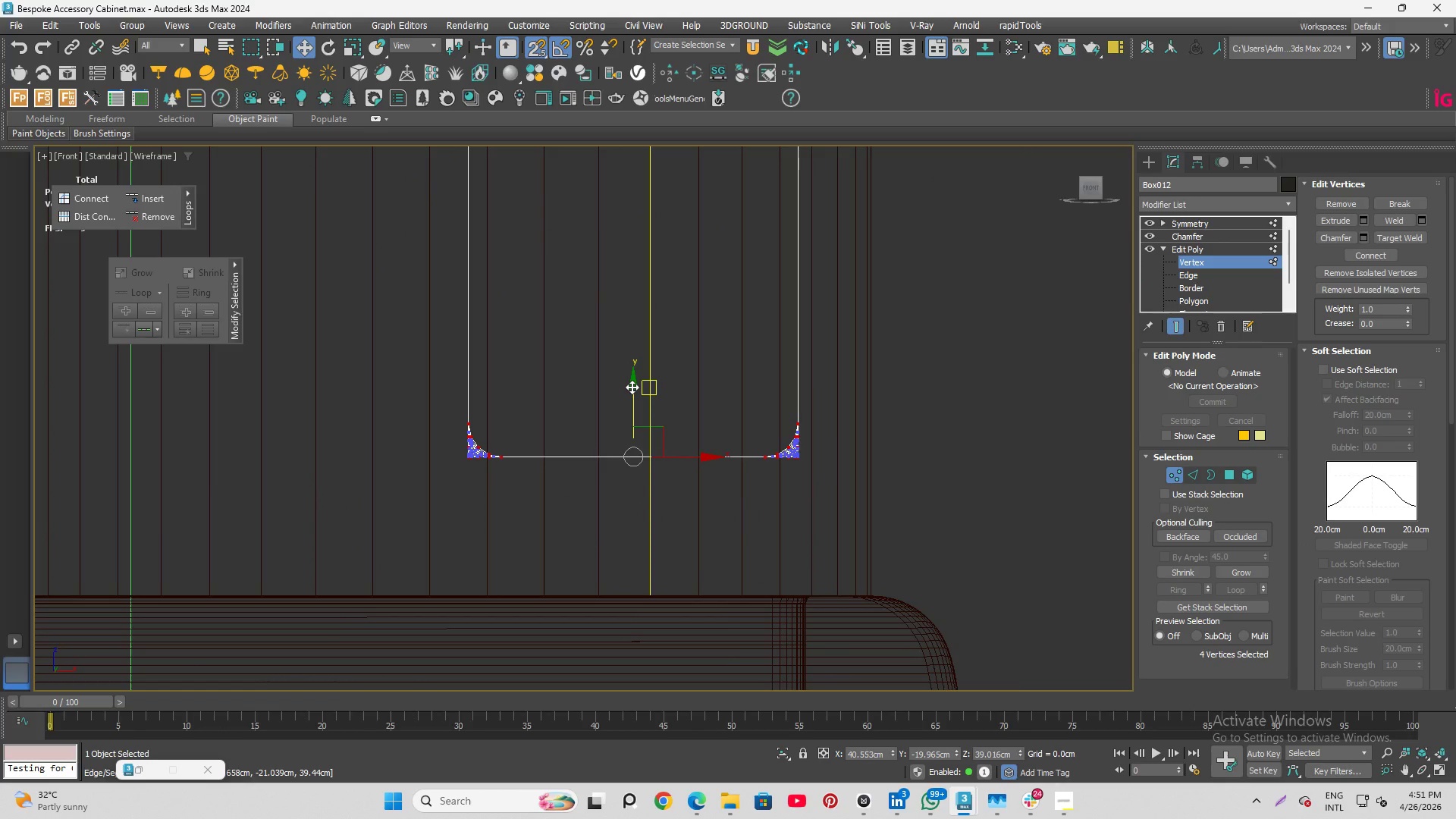 
left_click_drag(start_coordinate=[632, 387], to_coordinate=[830, 593])
 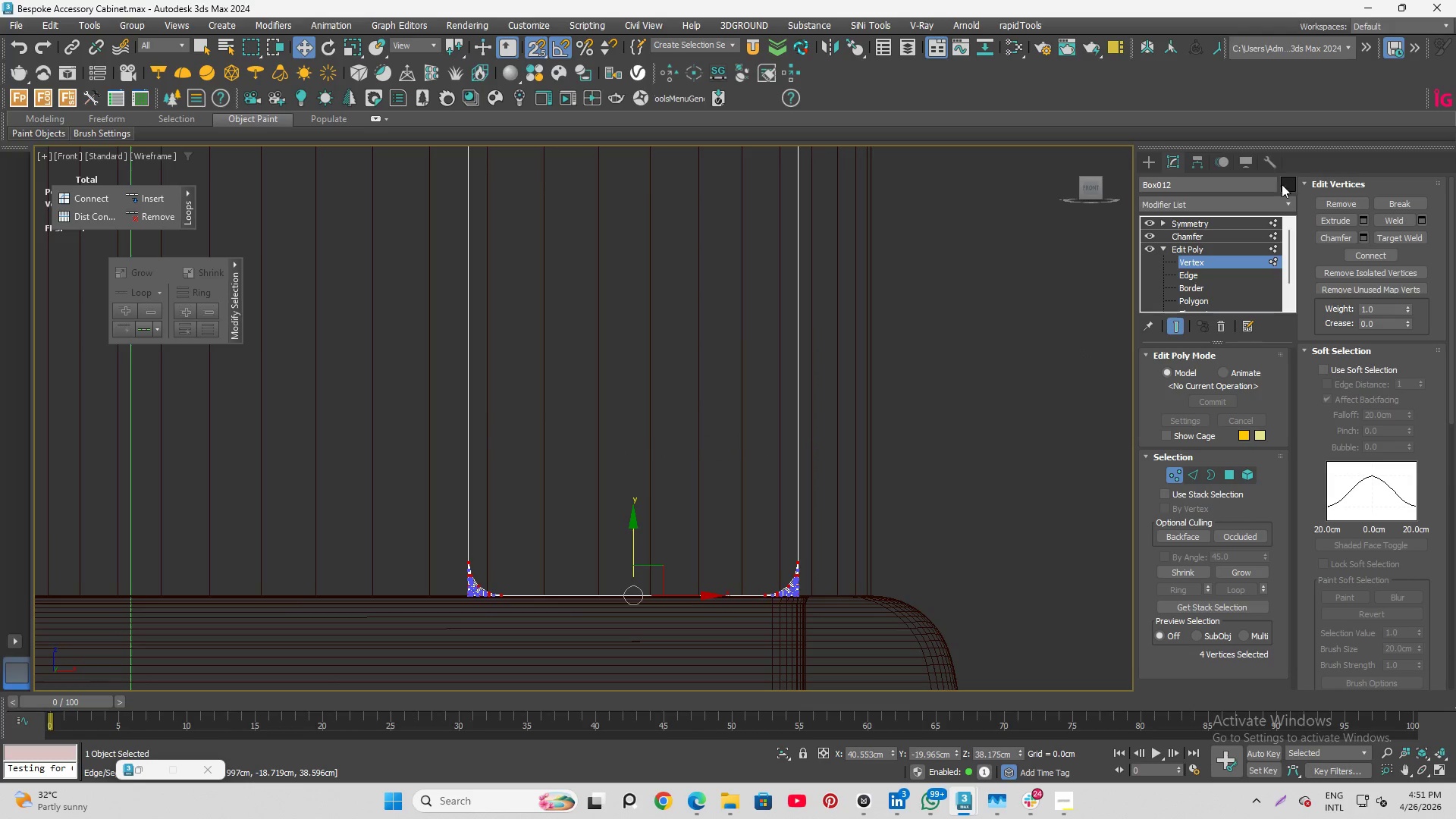 
left_click([1253, 259])
 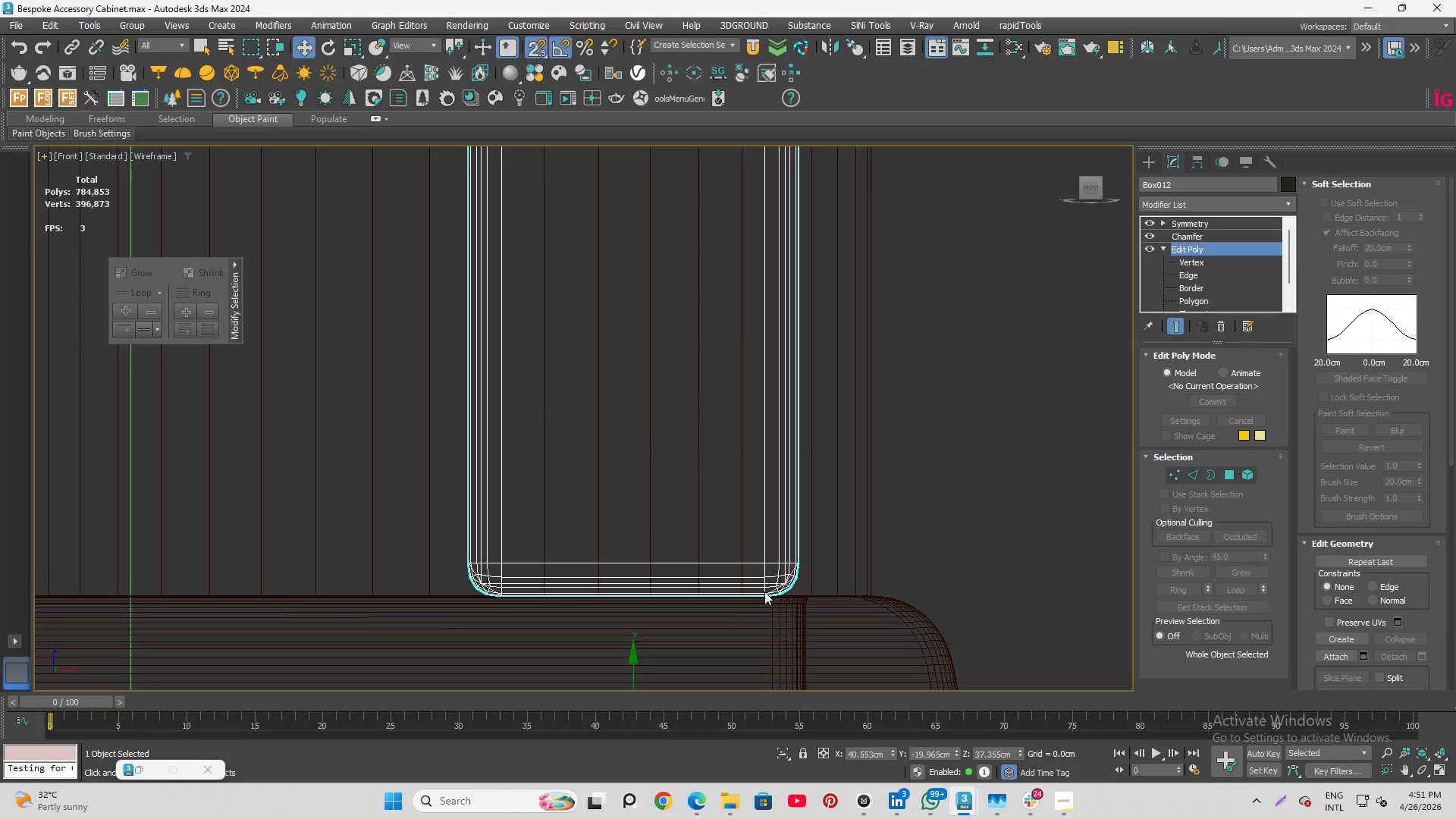 
scroll: coordinate [779, 596], scroll_direction: up, amount: 3.0
 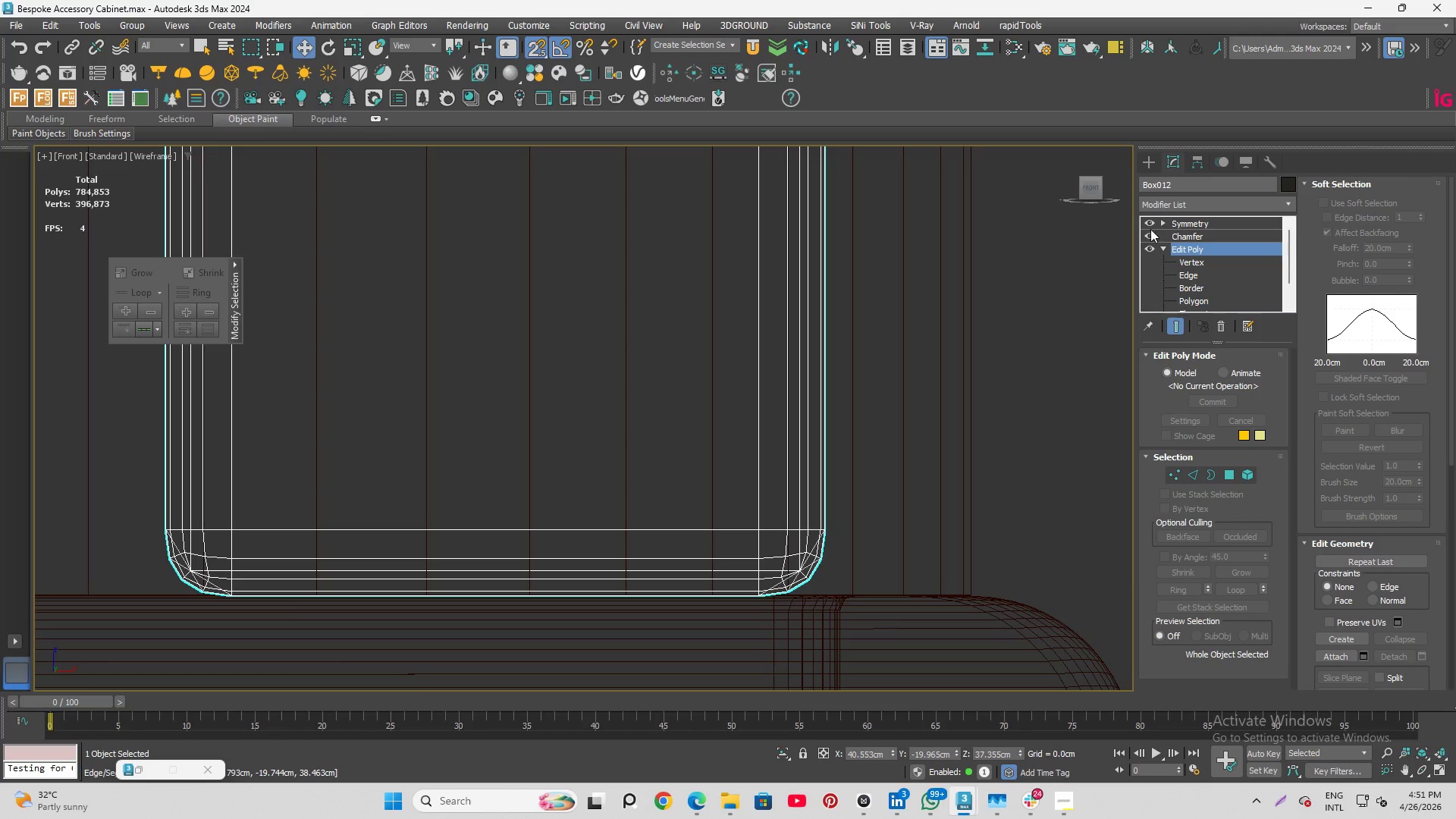 
left_click([1151, 234])
 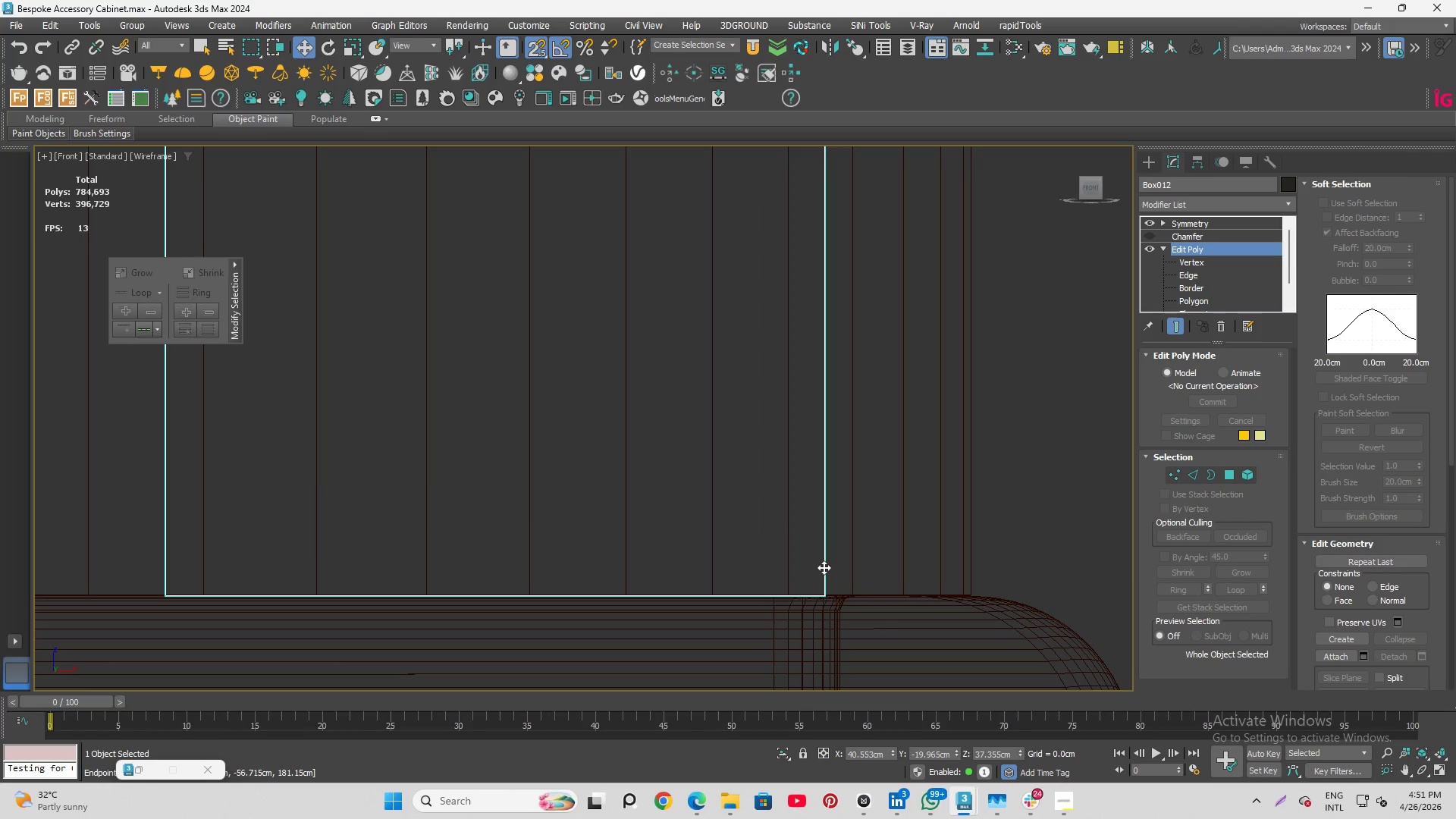 
key(F5)
 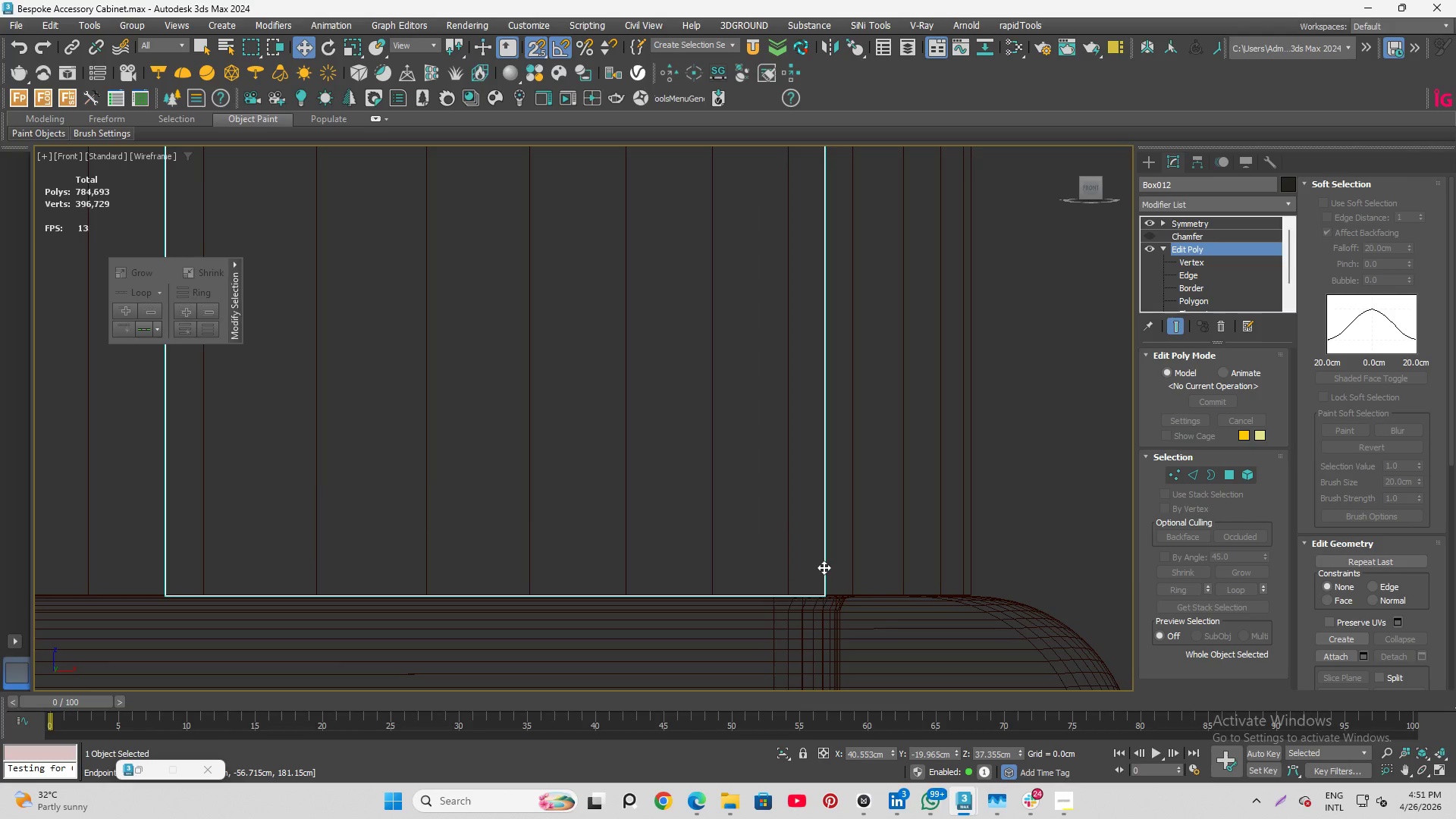 
left_click_drag(start_coordinate=[824, 567], to_coordinate=[847, 572])
 